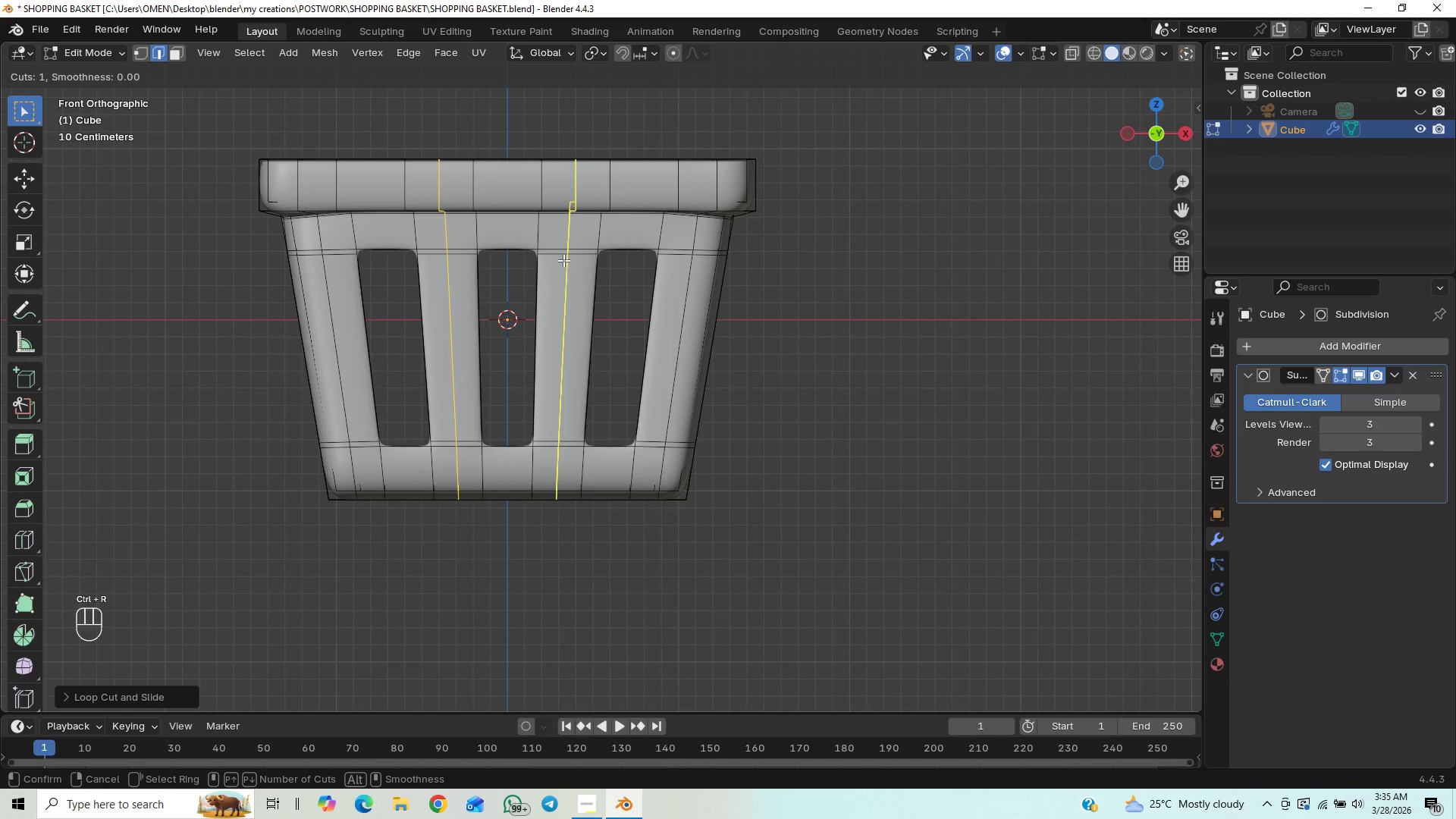 
left_click([563, 260])
 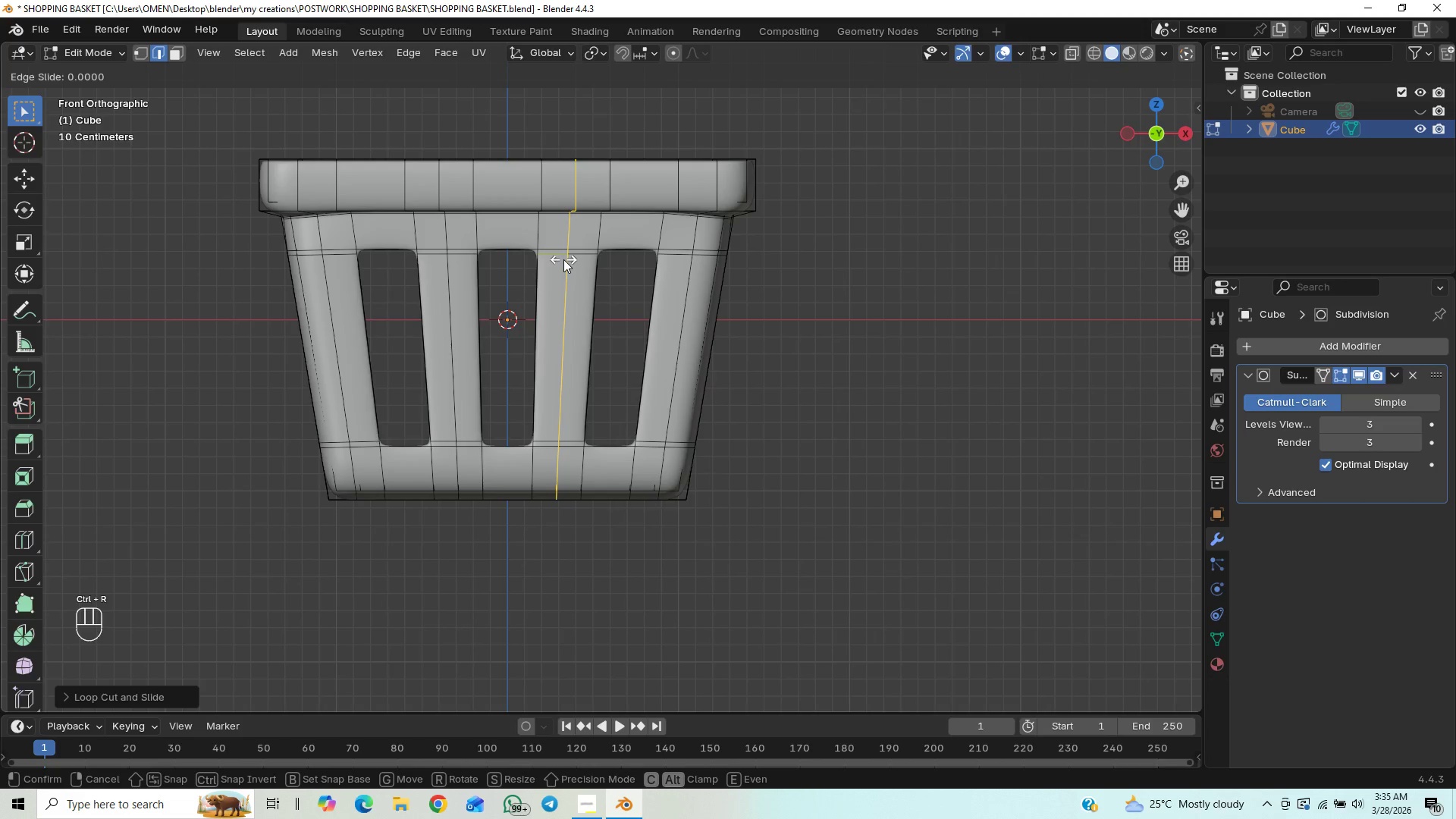 
right_click([563, 259])
 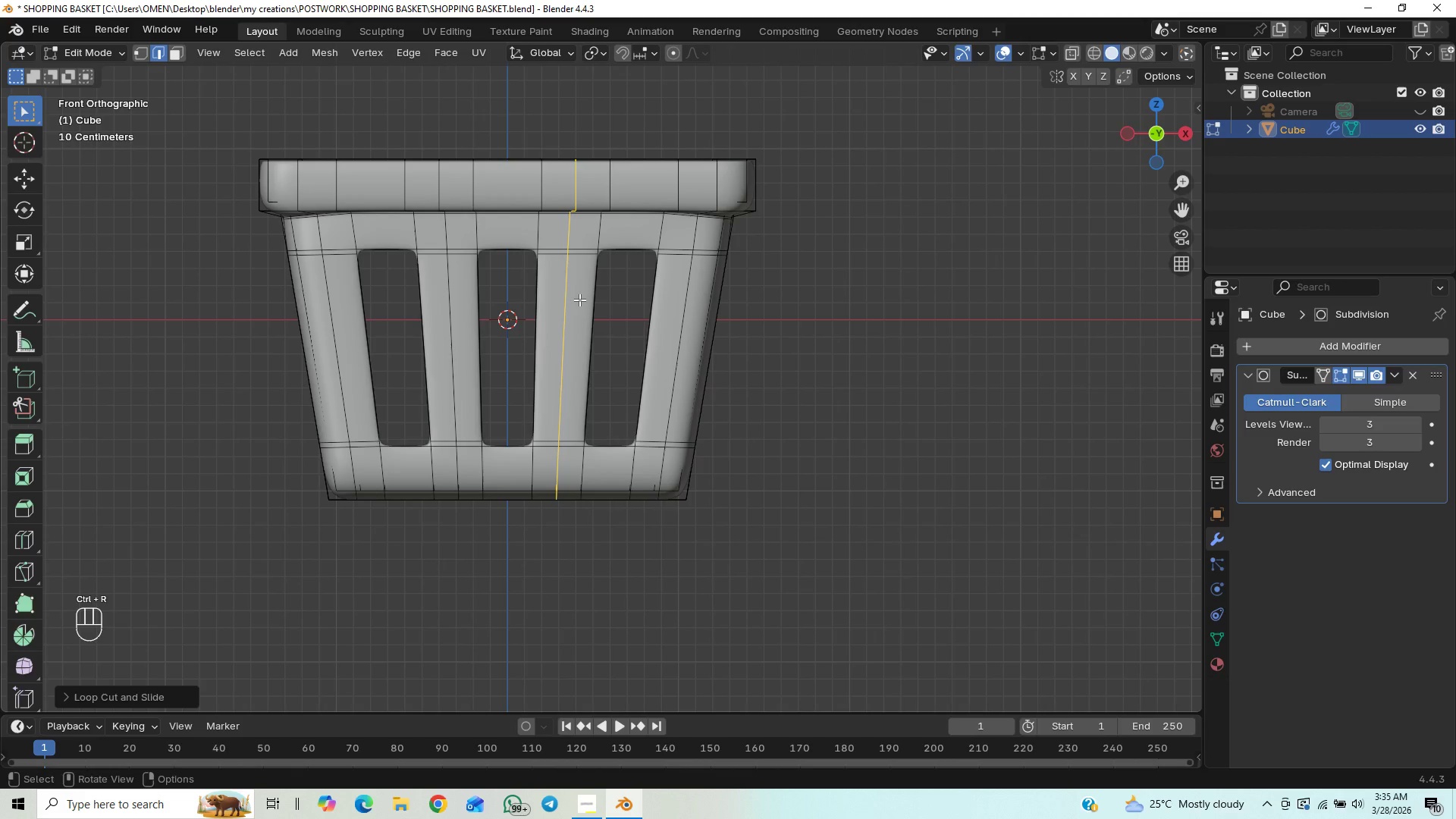 
key(Control+S)
 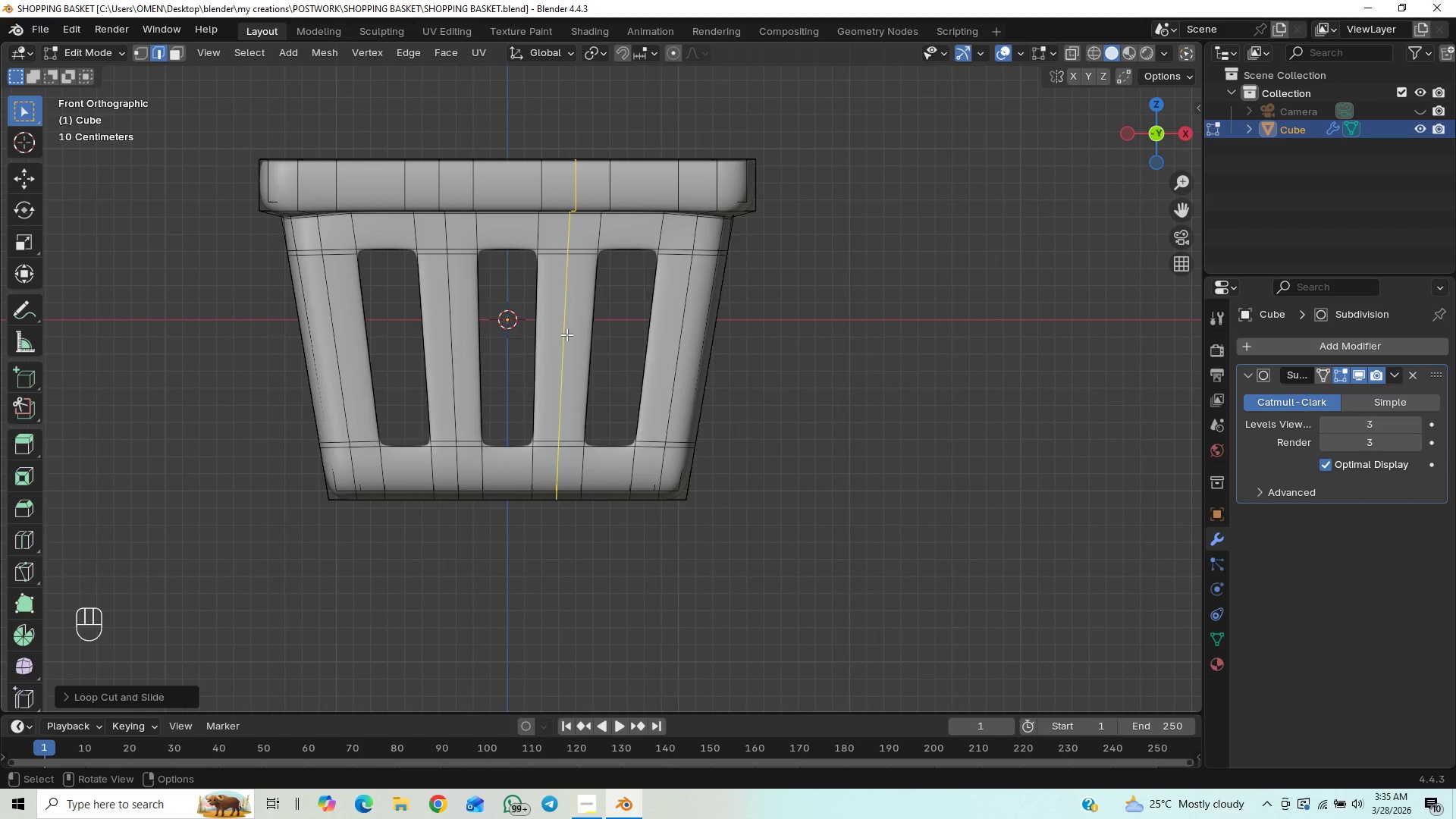 
wait(13.84)
 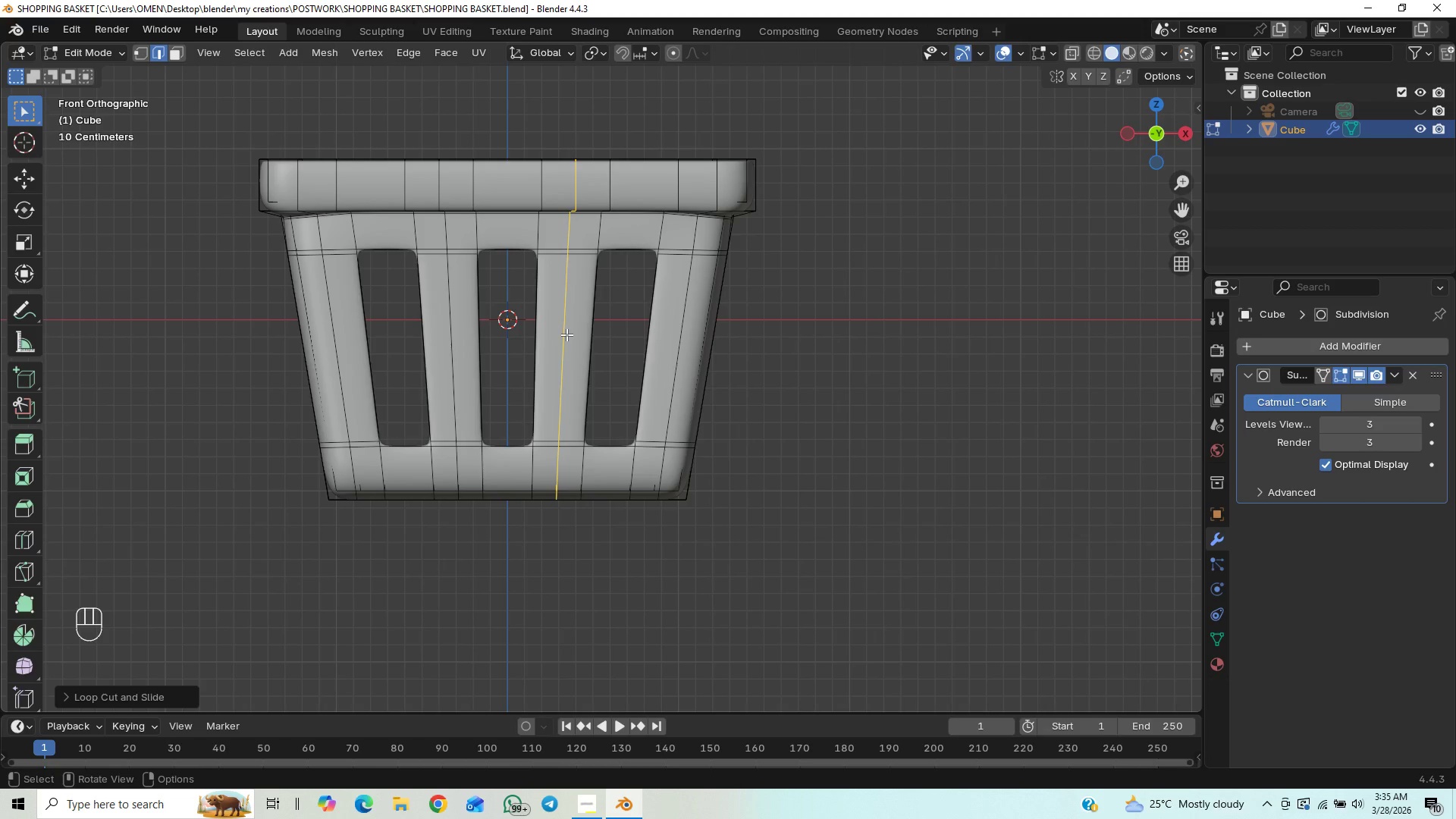 
scroll: coordinate [628, 352], scroll_direction: down, amount: 24.0
 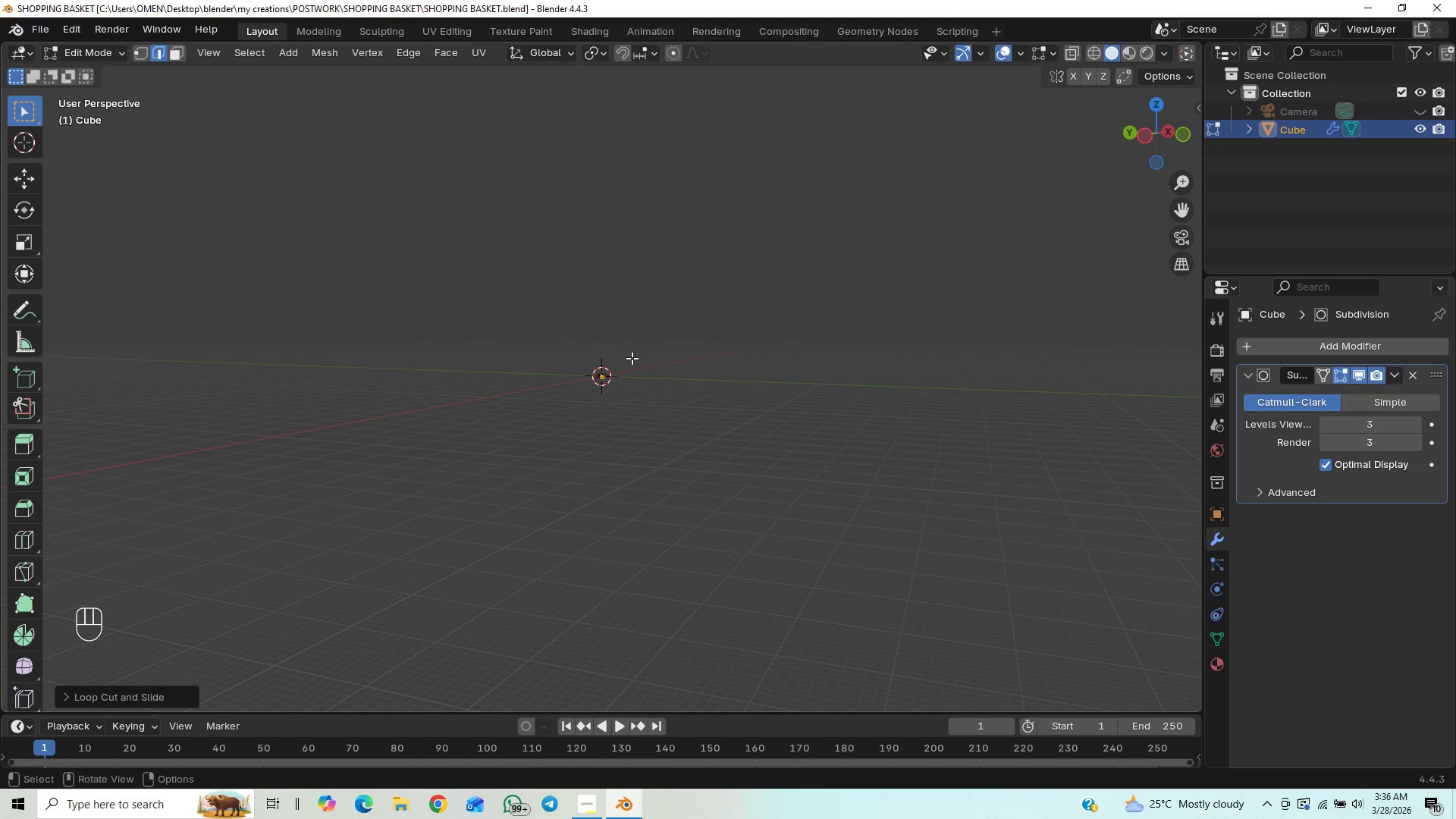 
scroll: coordinate [639, 369], scroll_direction: up, amount: 13.0
 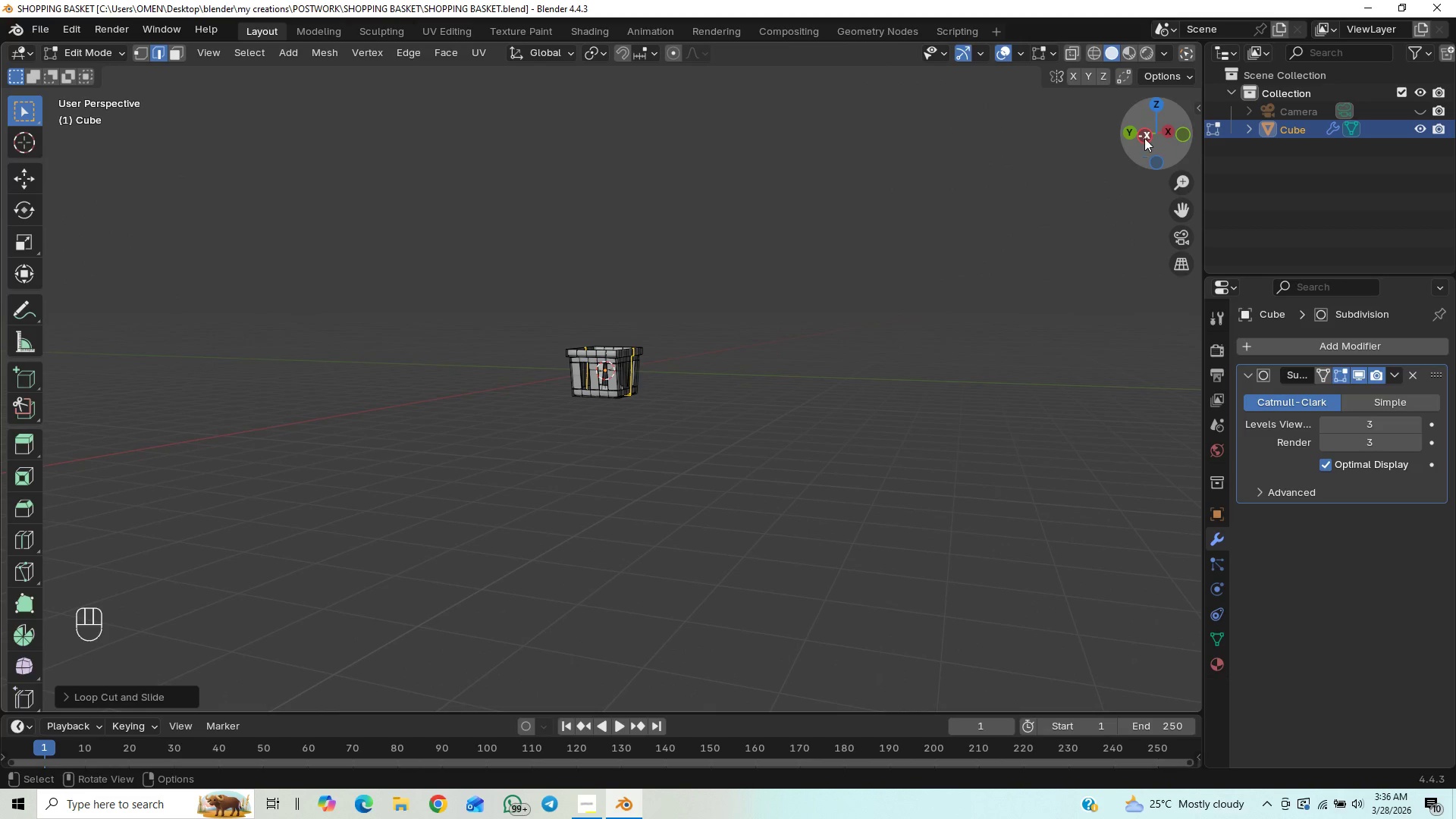 
left_click([1144, 138])
 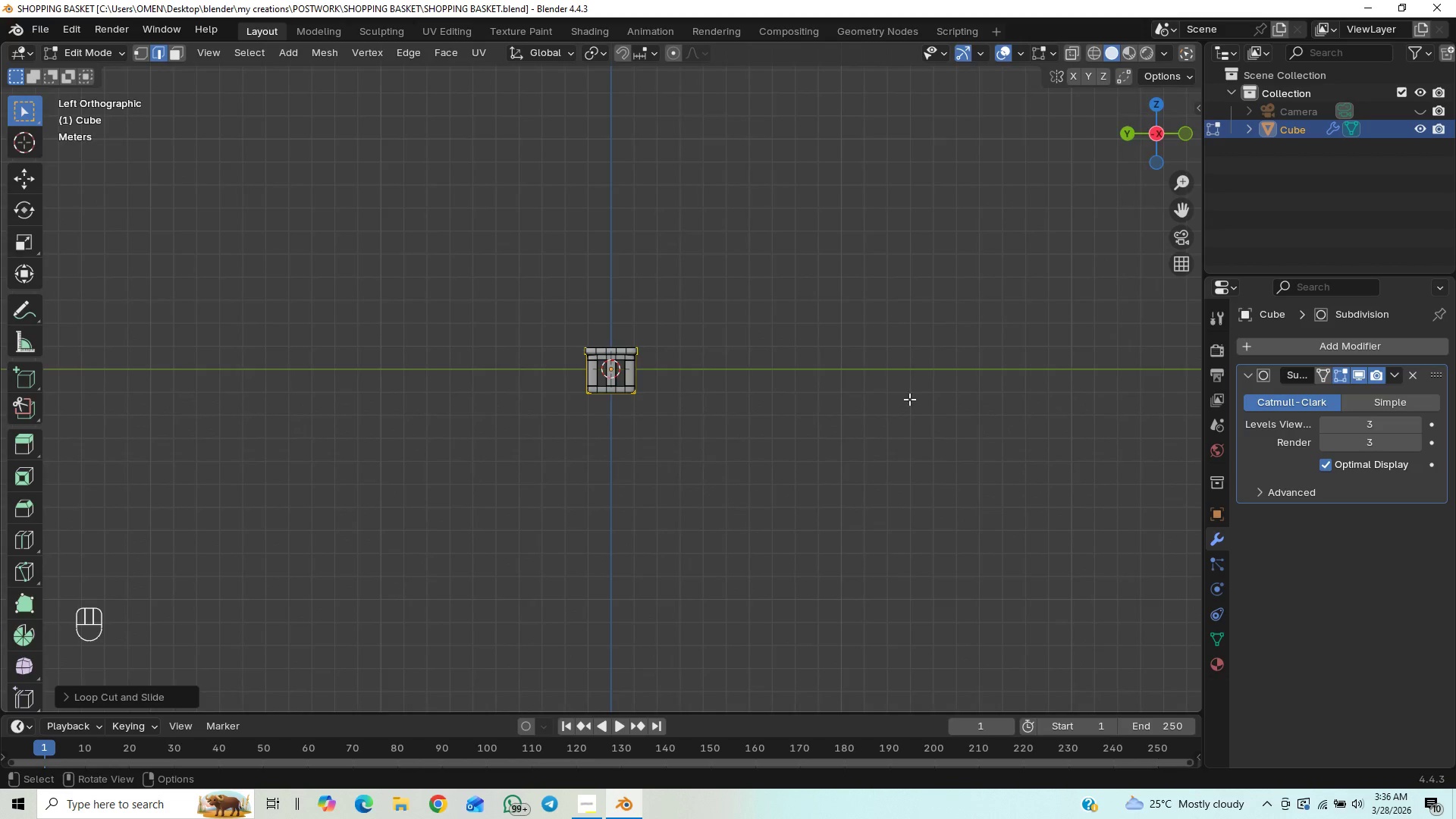 
scroll: coordinate [891, 416], scroll_direction: up, amount: 15.0
 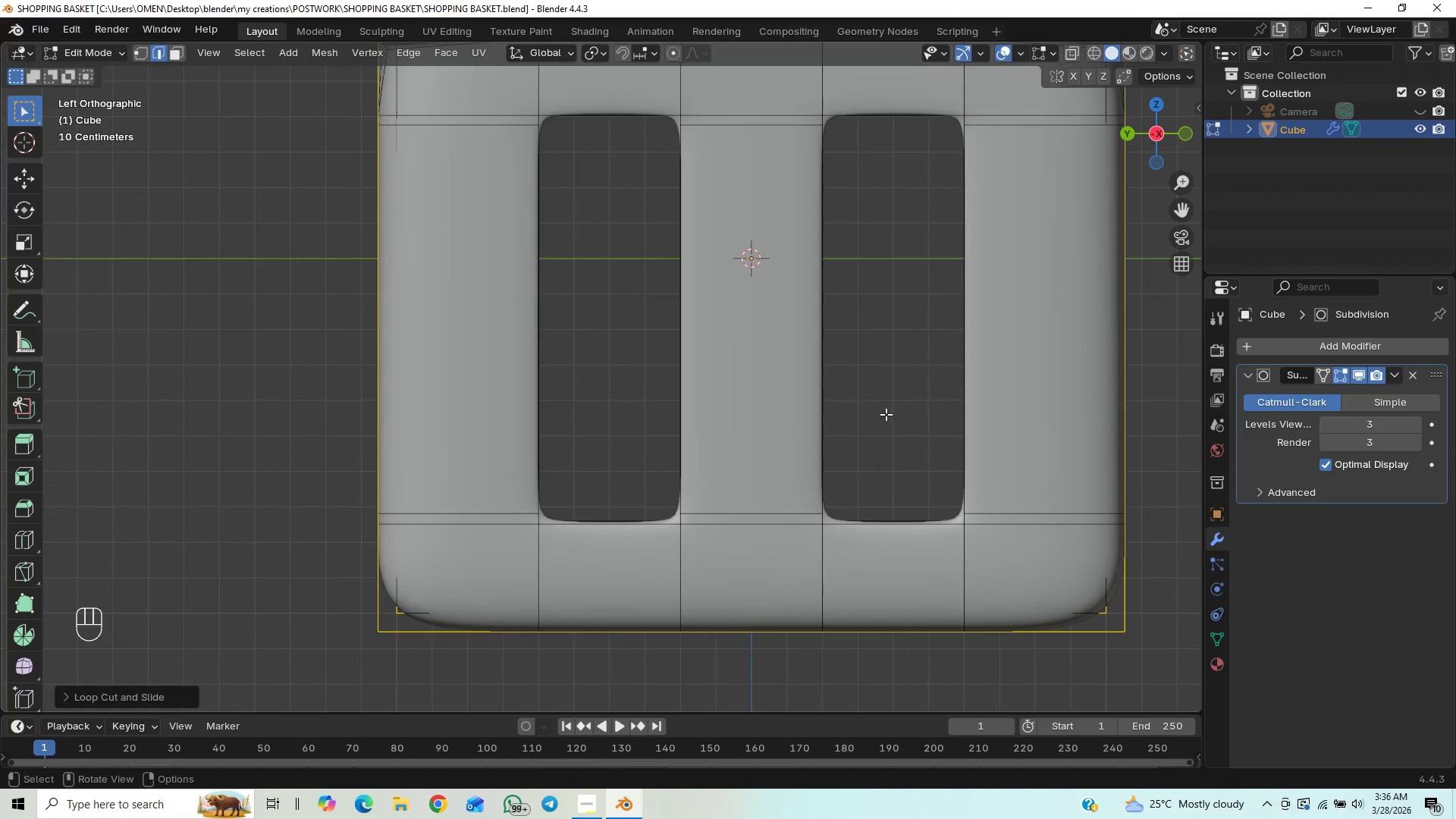 
scroll: coordinate [881, 406], scroll_direction: down, amount: 5.0
 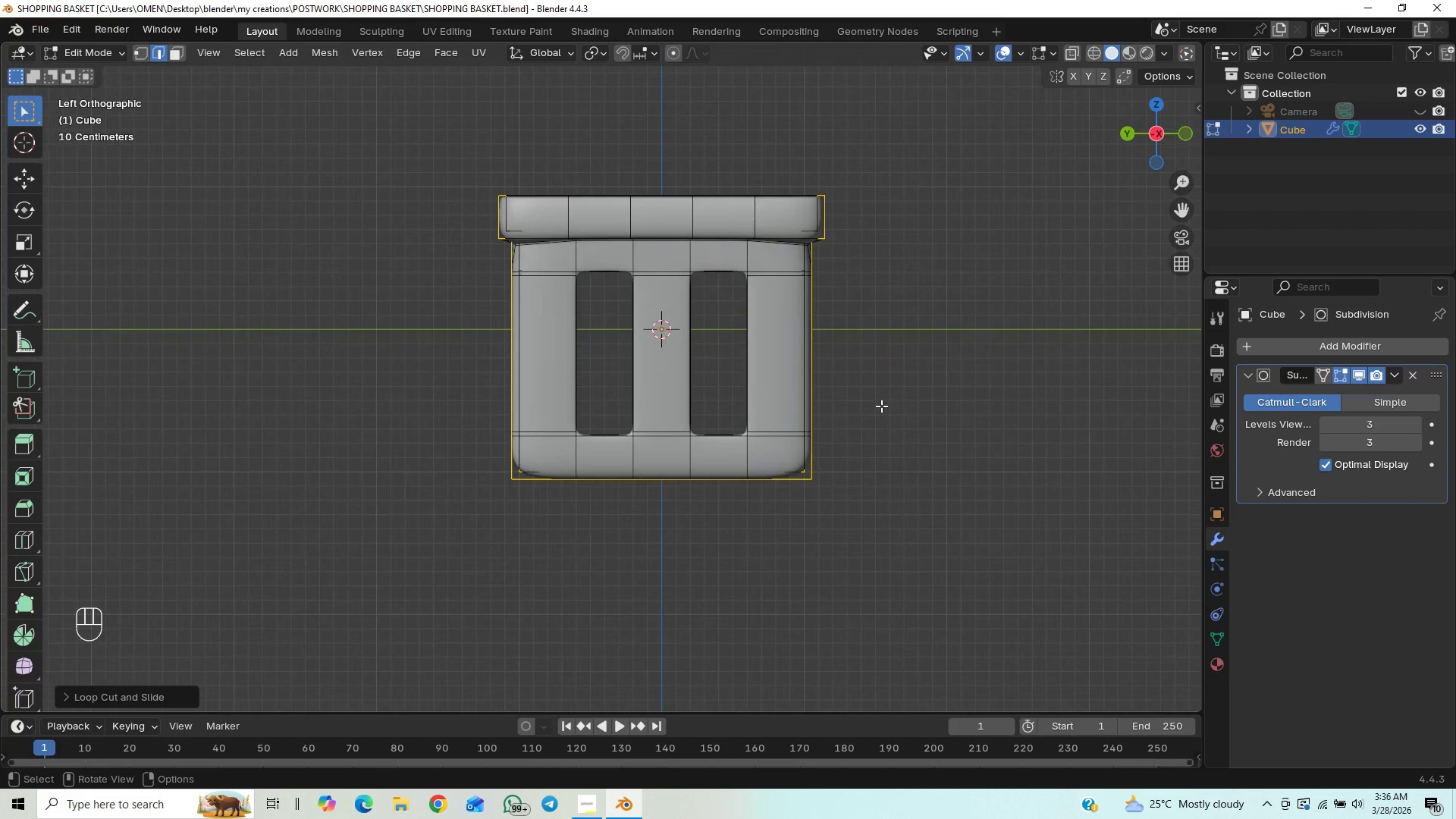 
hold_key(key=ControlLeft, duration=1.5)
 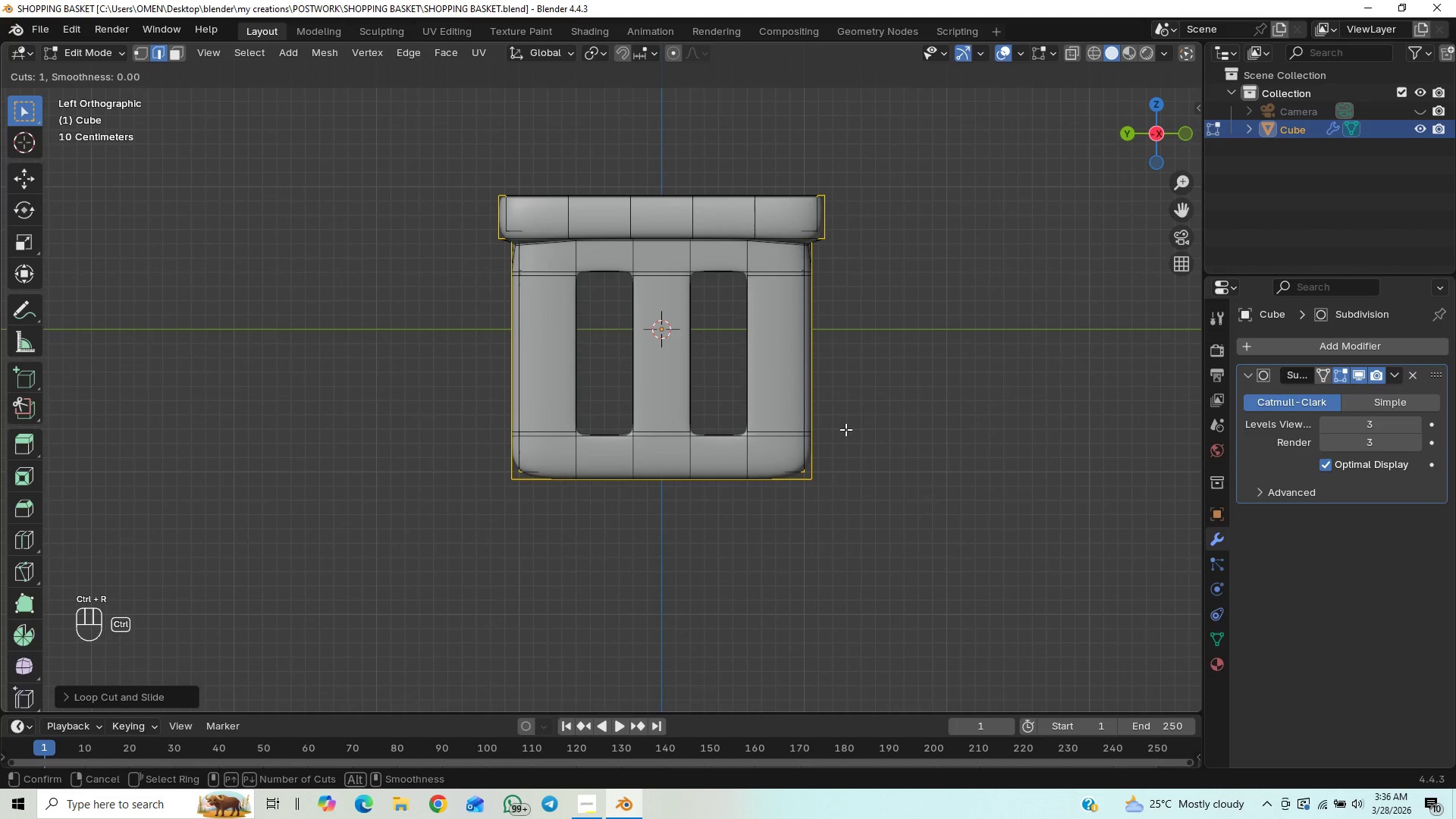 
key(Control+R)
 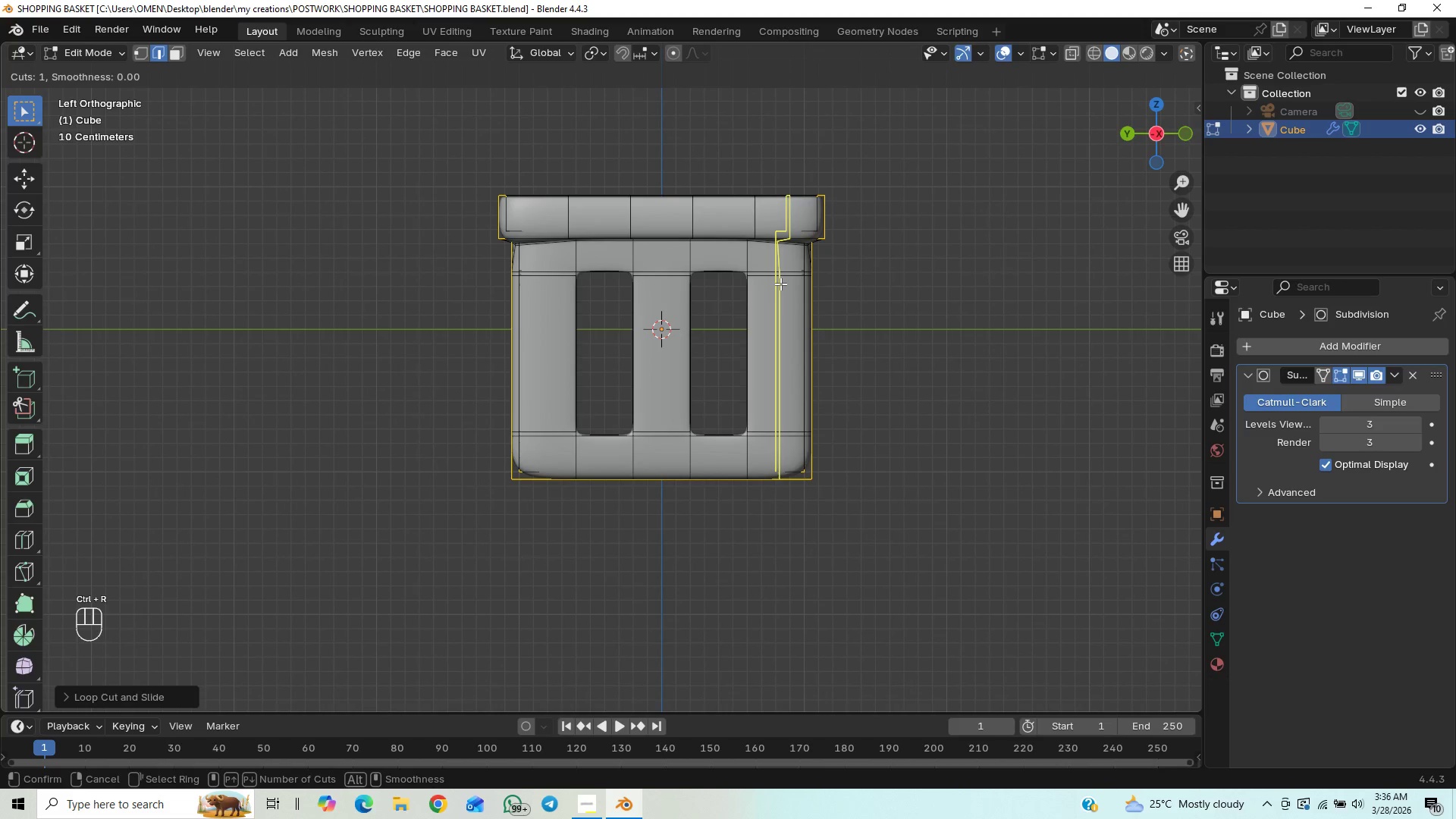 
left_click([780, 284])
 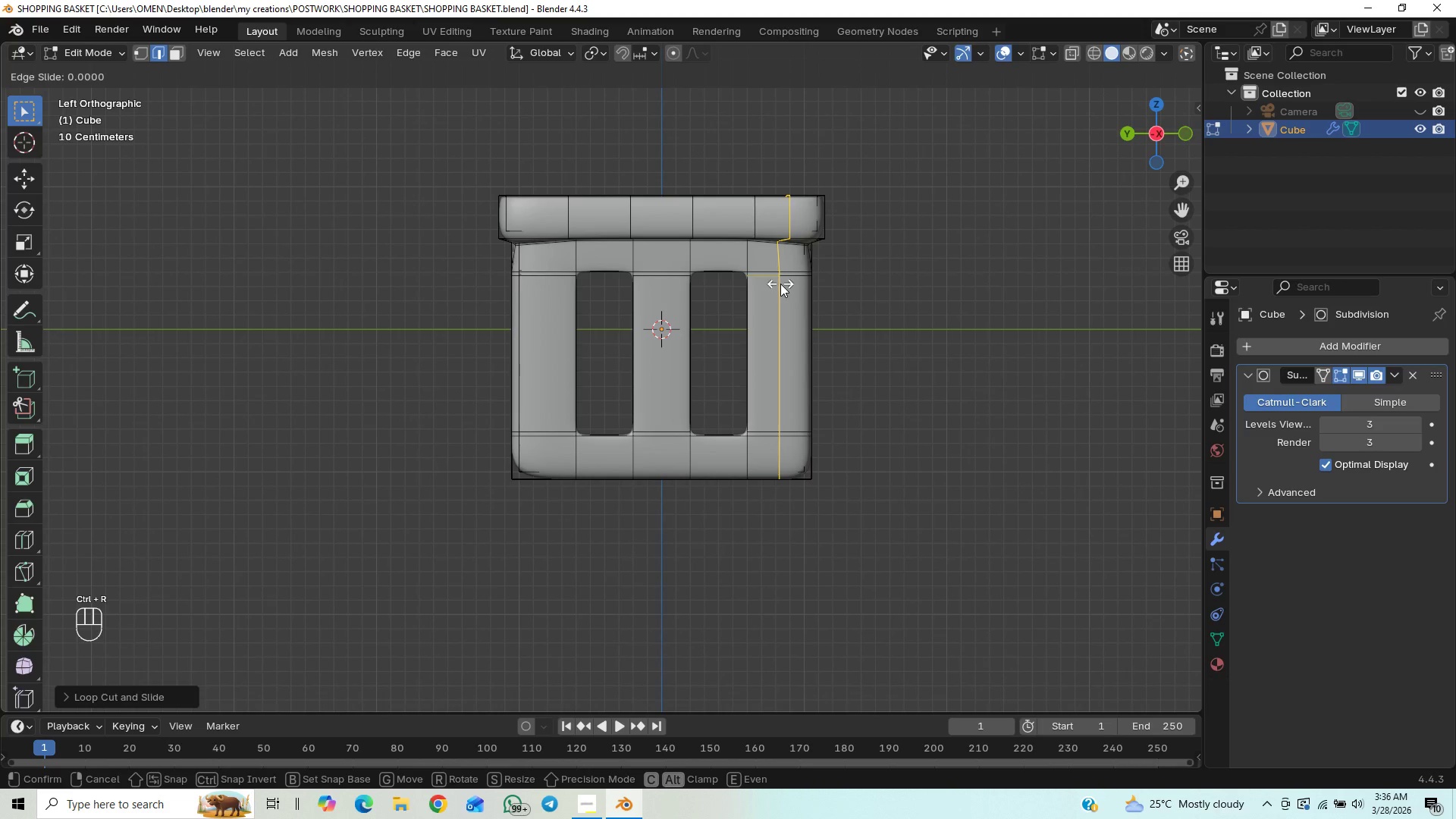 
right_click([780, 284])
 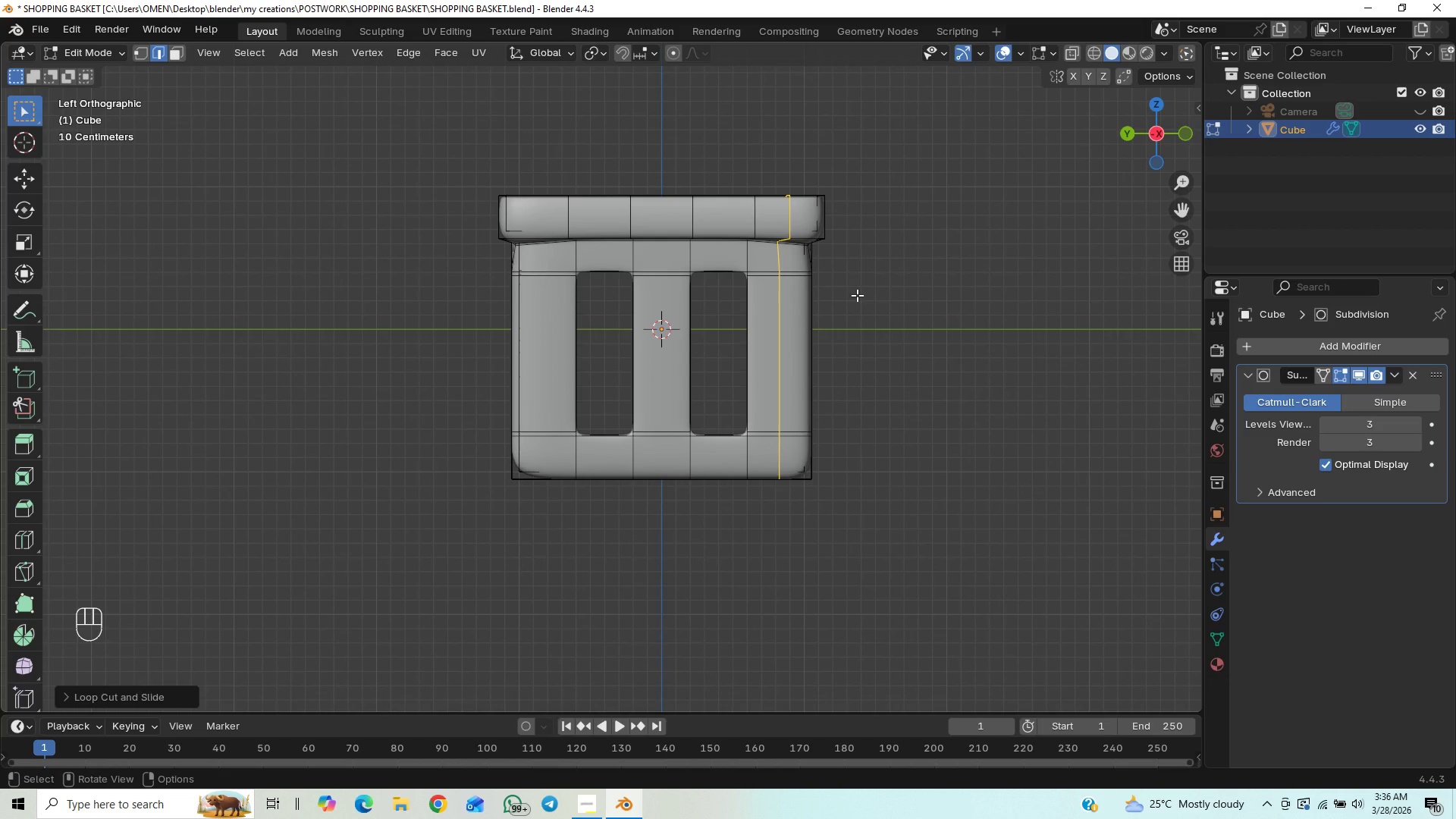 
scroll: coordinate [868, 306], scroll_direction: up, amount: 7.0
 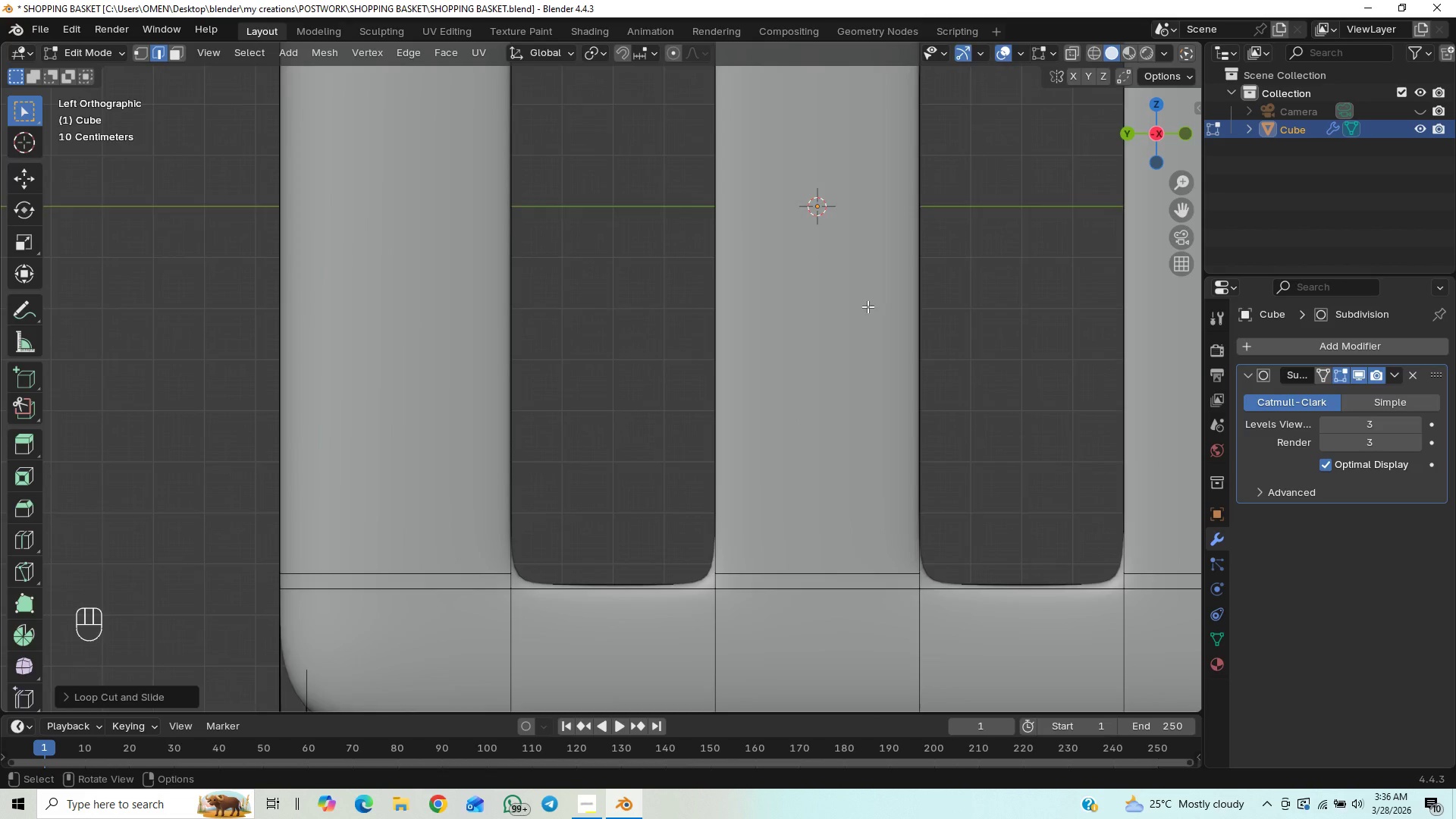 
scroll: coordinate [868, 306], scroll_direction: down, amount: 14.0
 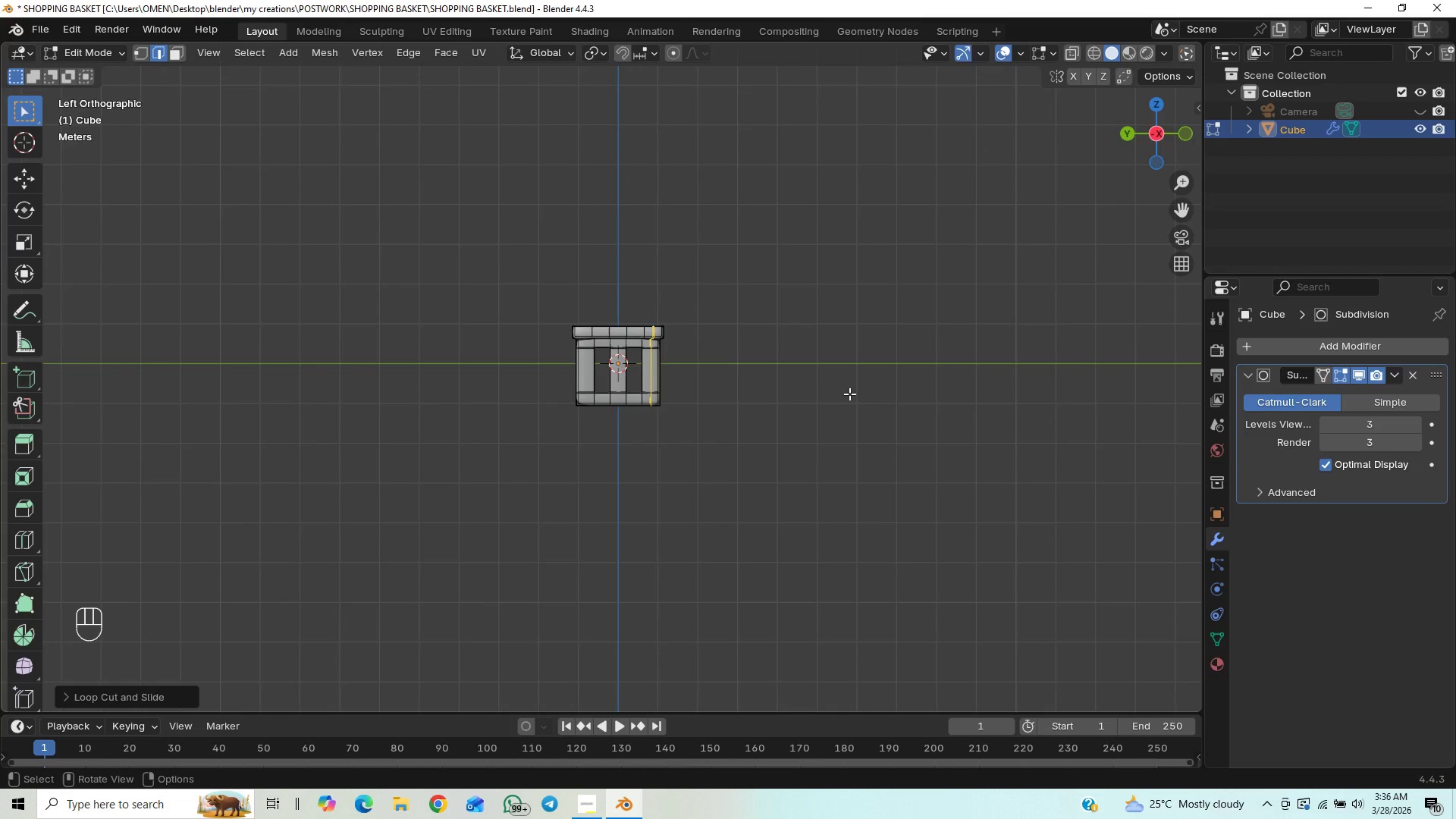 
scroll: coordinate [843, 400], scroll_direction: up, amount: 10.0
 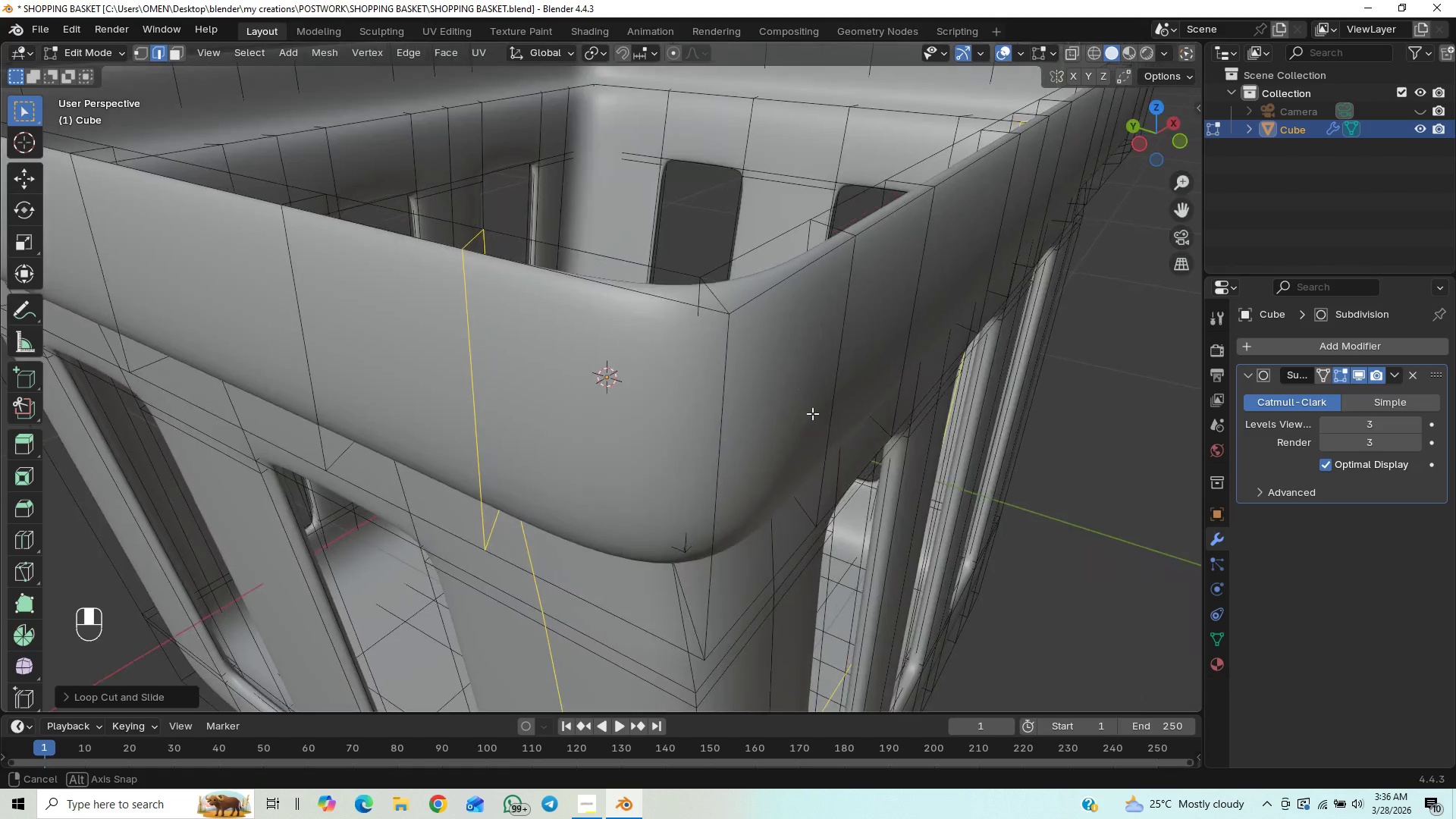 
key(Tab)
 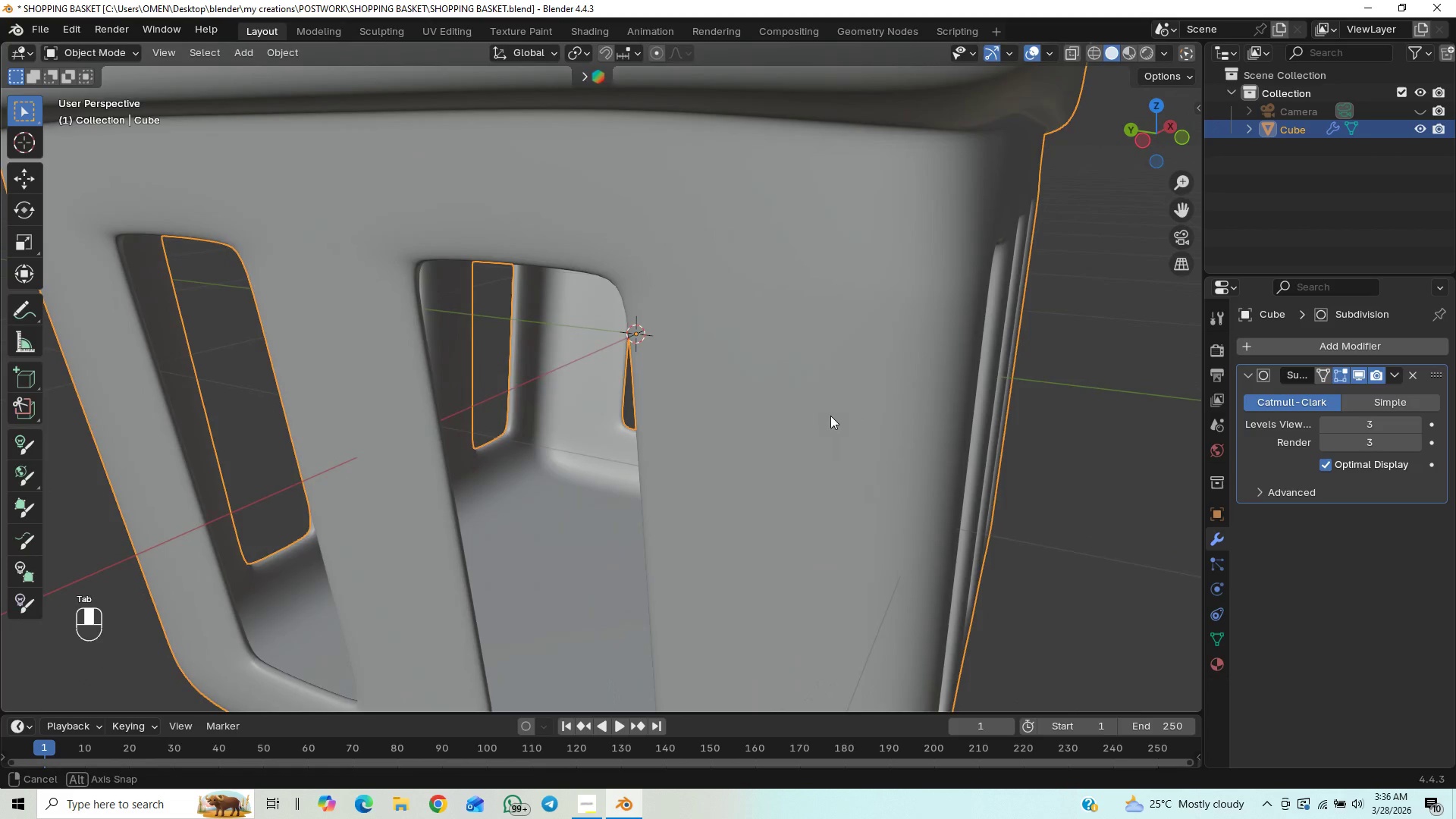 
scroll: coordinate [850, 394], scroll_direction: down, amount: 2.0
 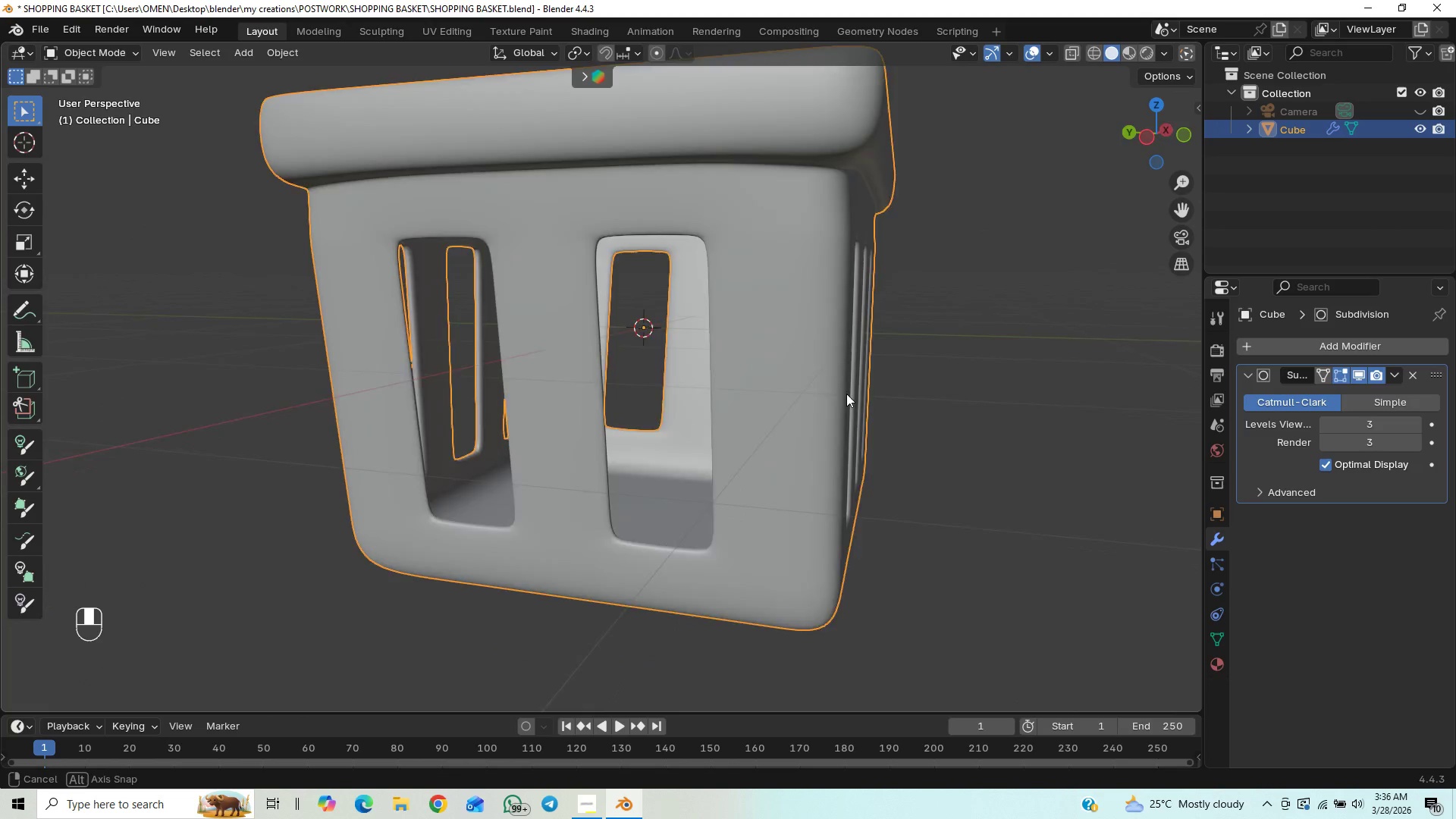 
double_click([805, 394])
 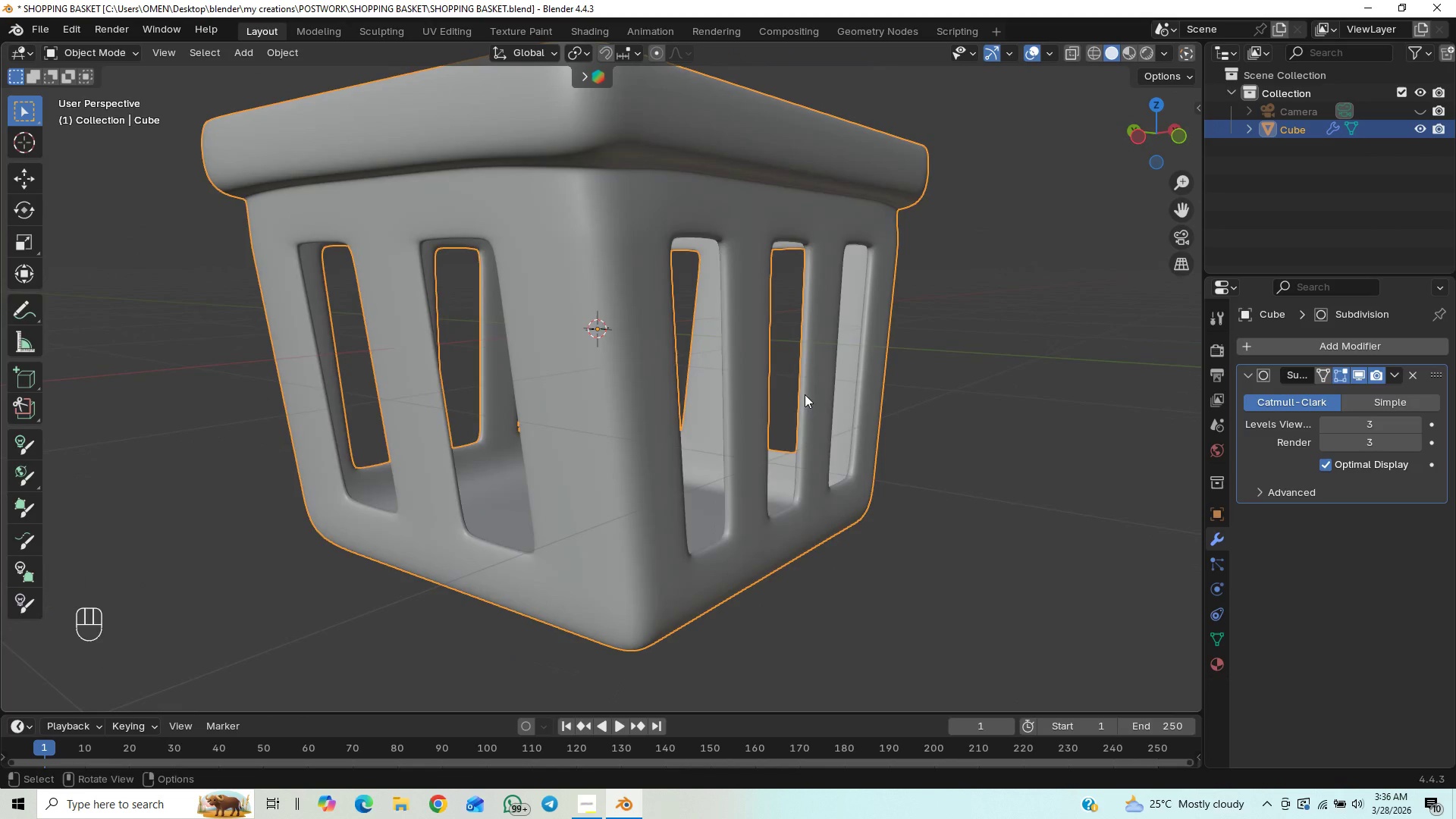 
triple_click([805, 394])
 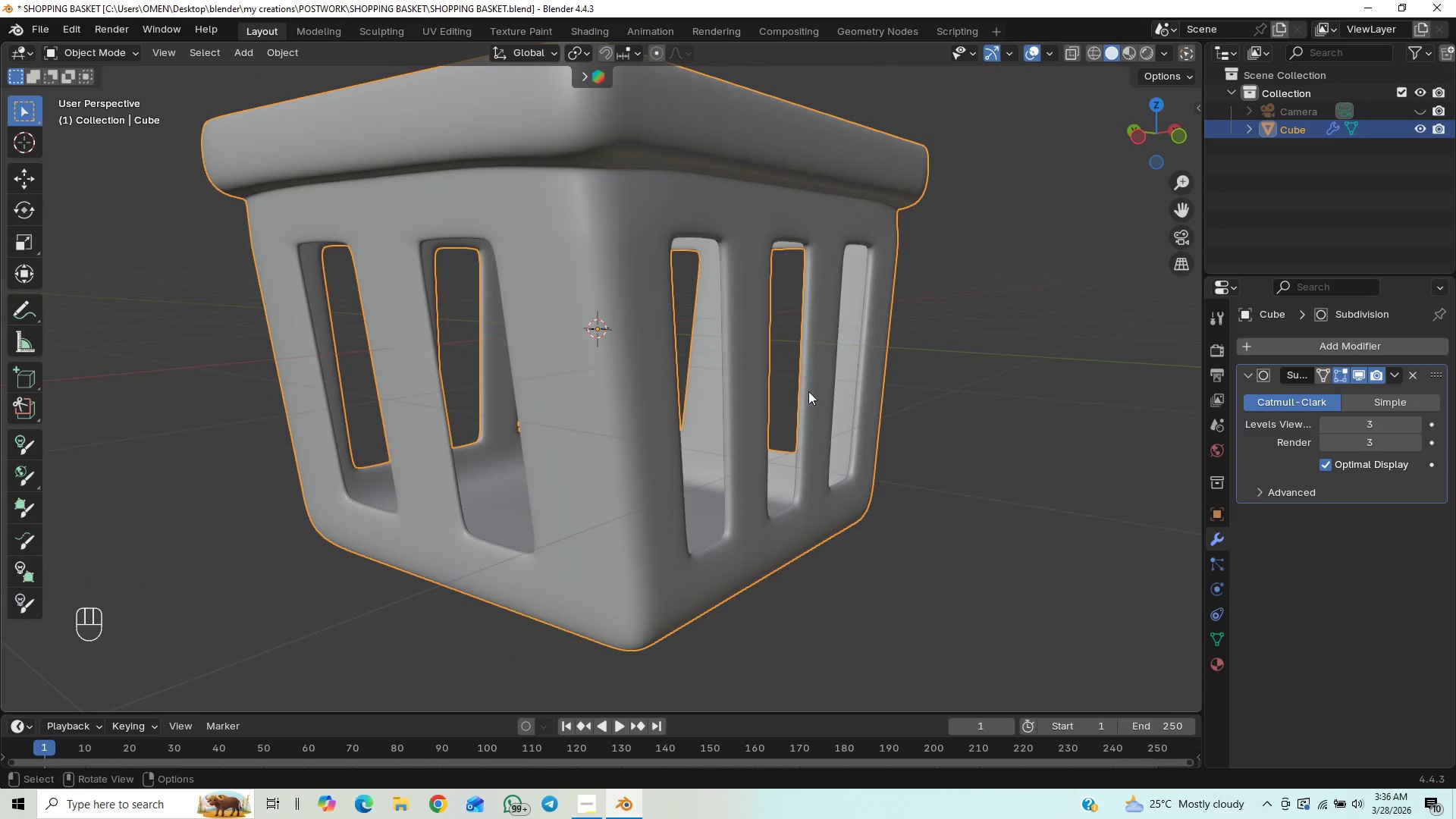 
triple_click([805, 394])
 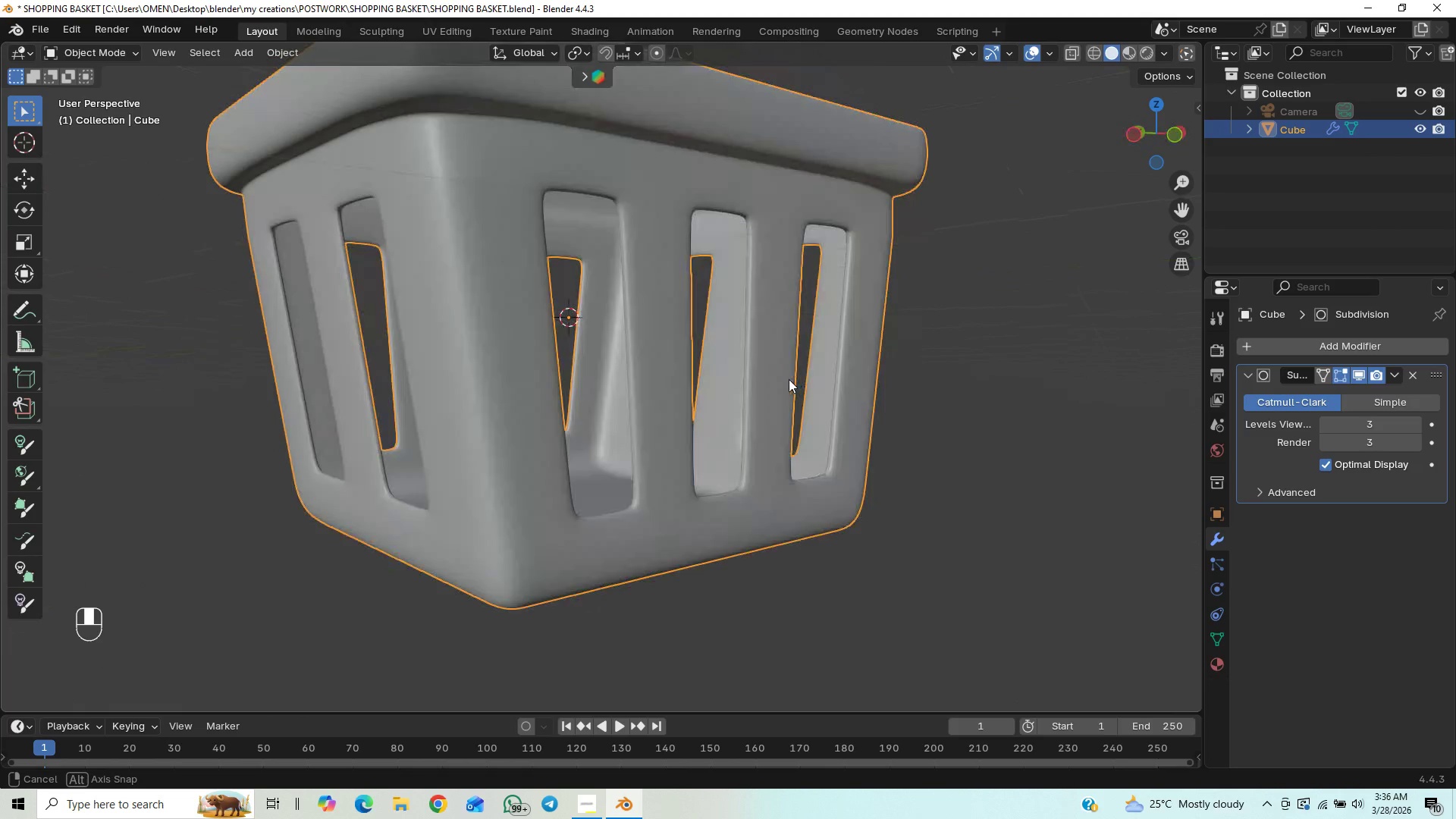 
middle_click([776, 384])
 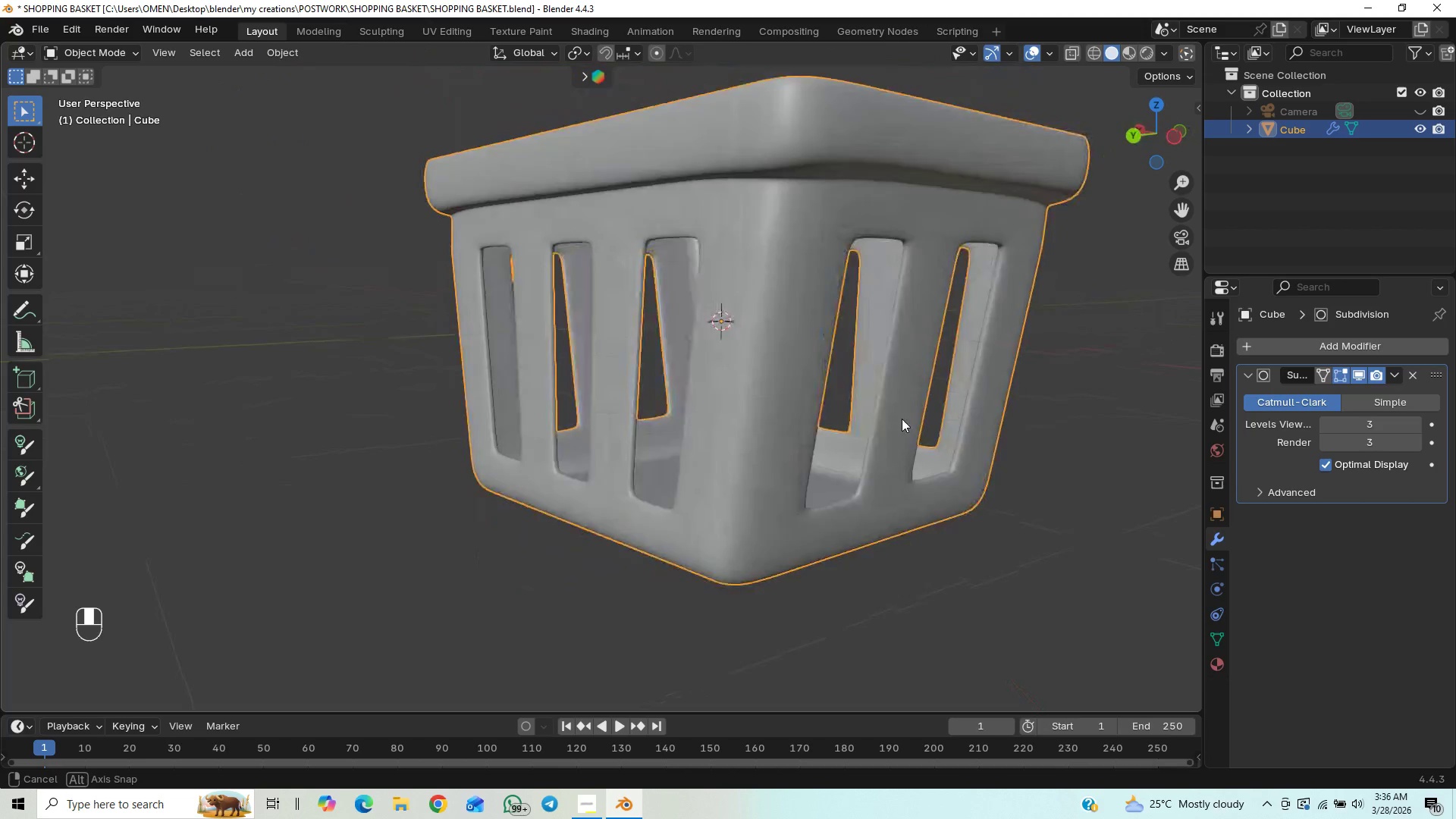 
wait(5.03)
 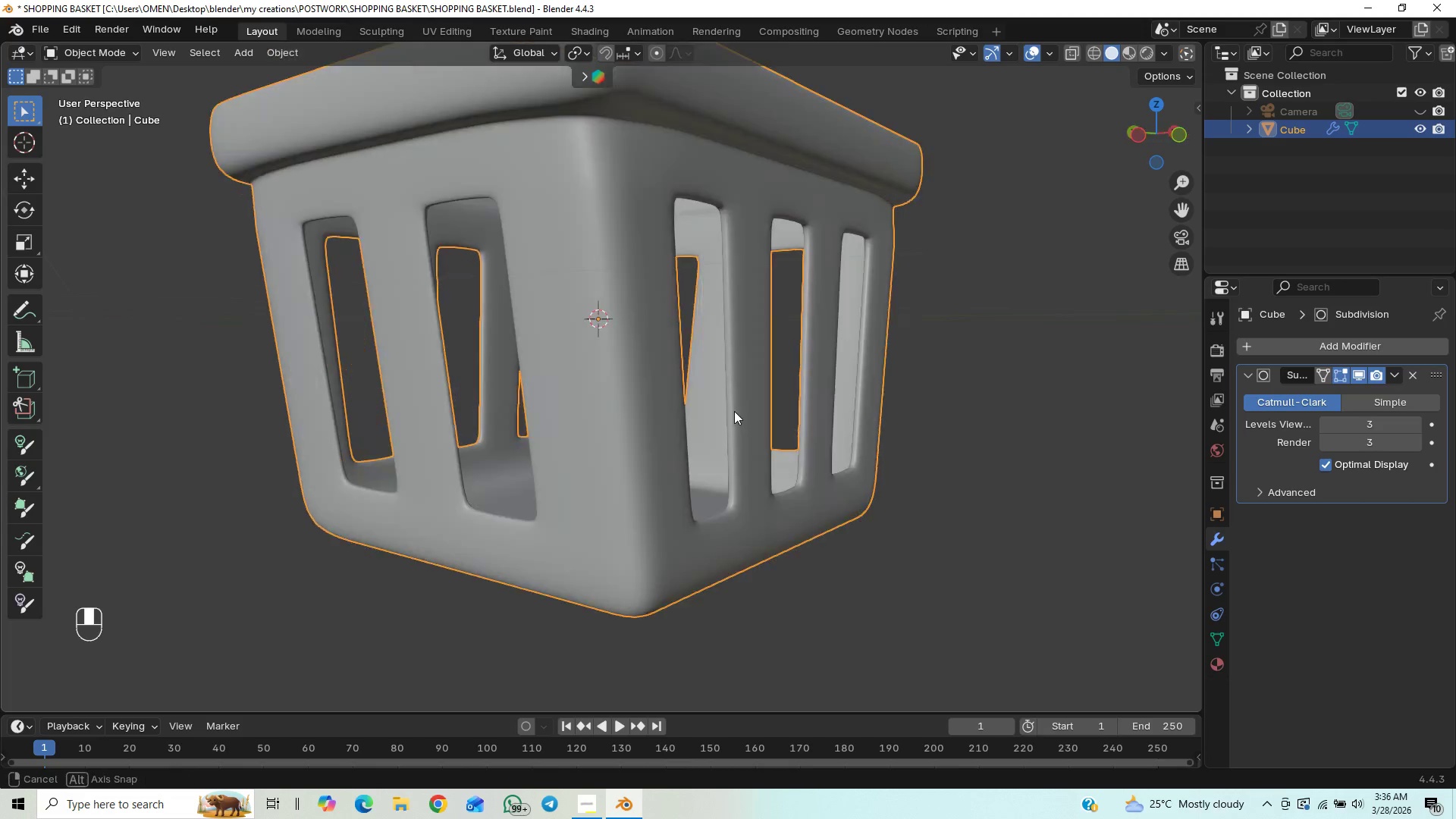 
key(Tab)
 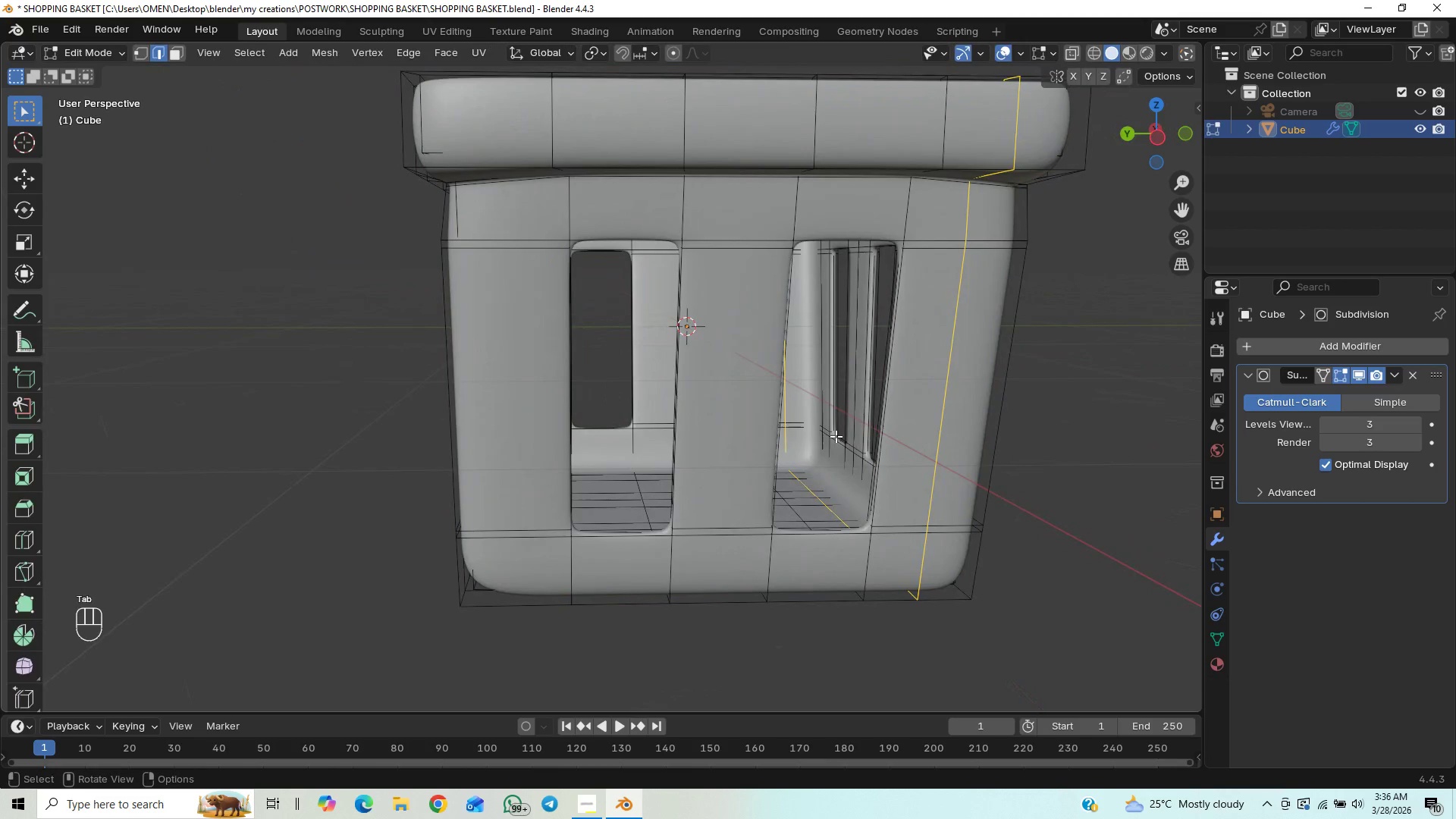 
key(Control+Z)
 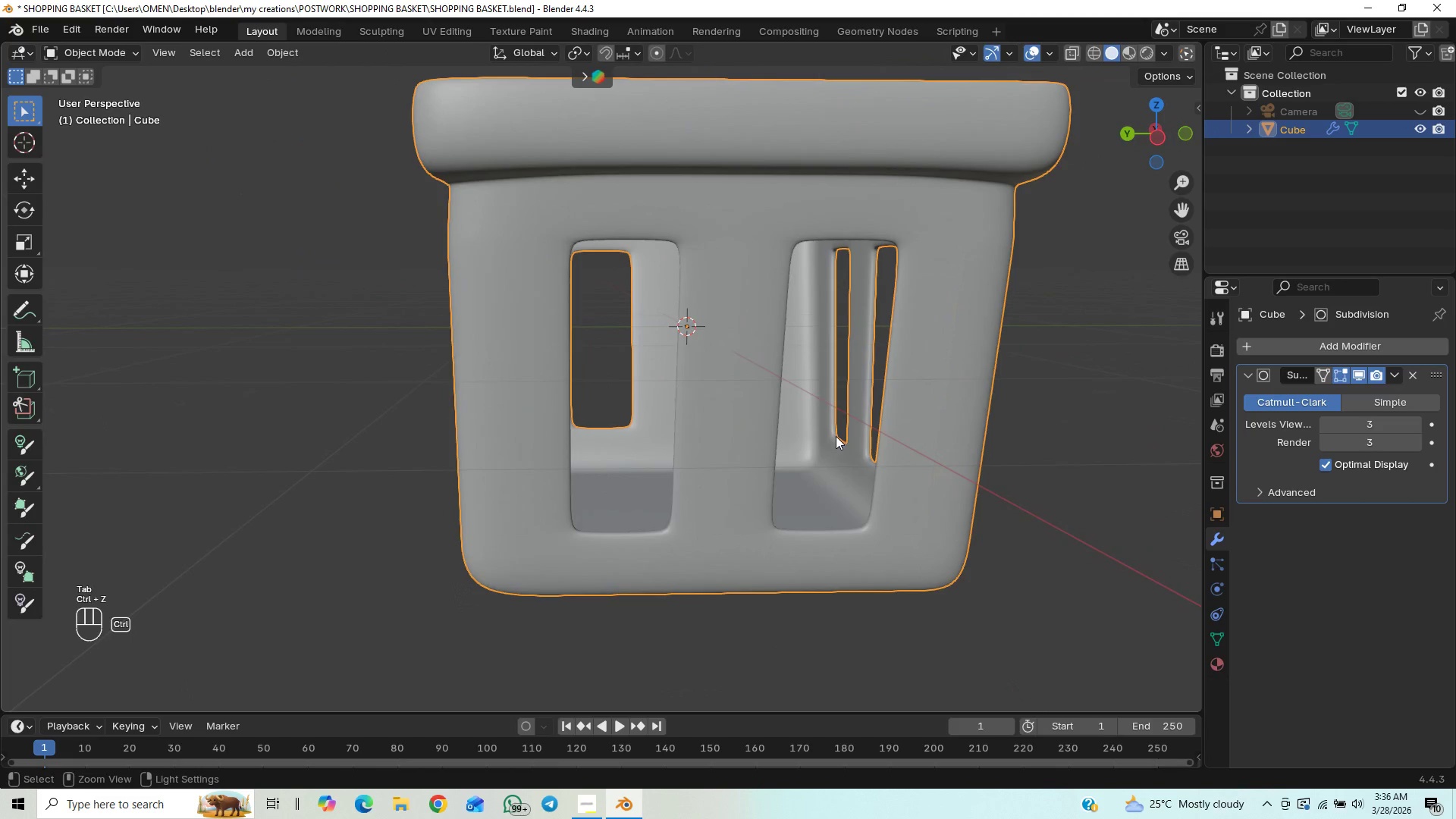 
key(Control+Z)
 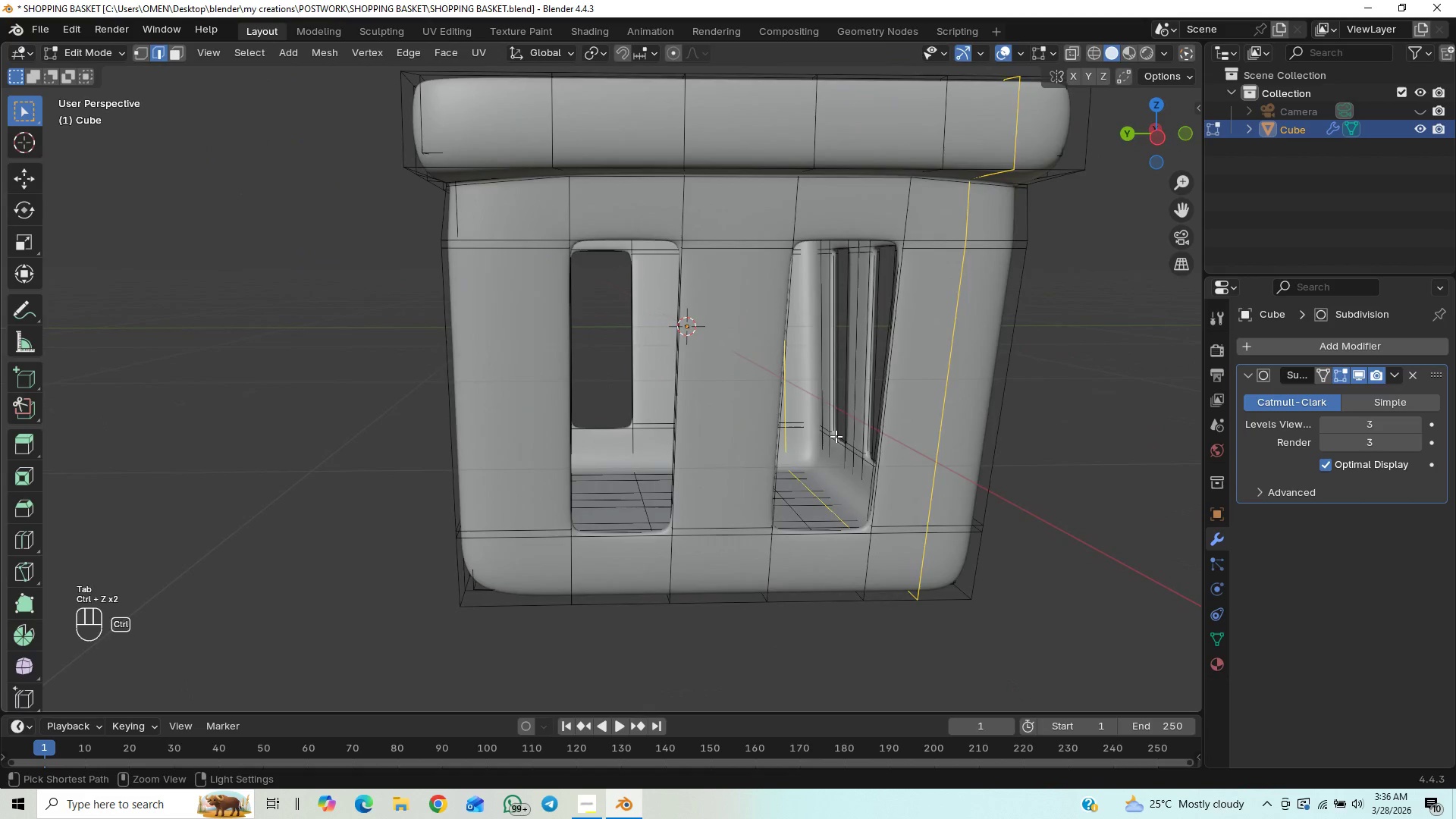 
key(Control+Z)
 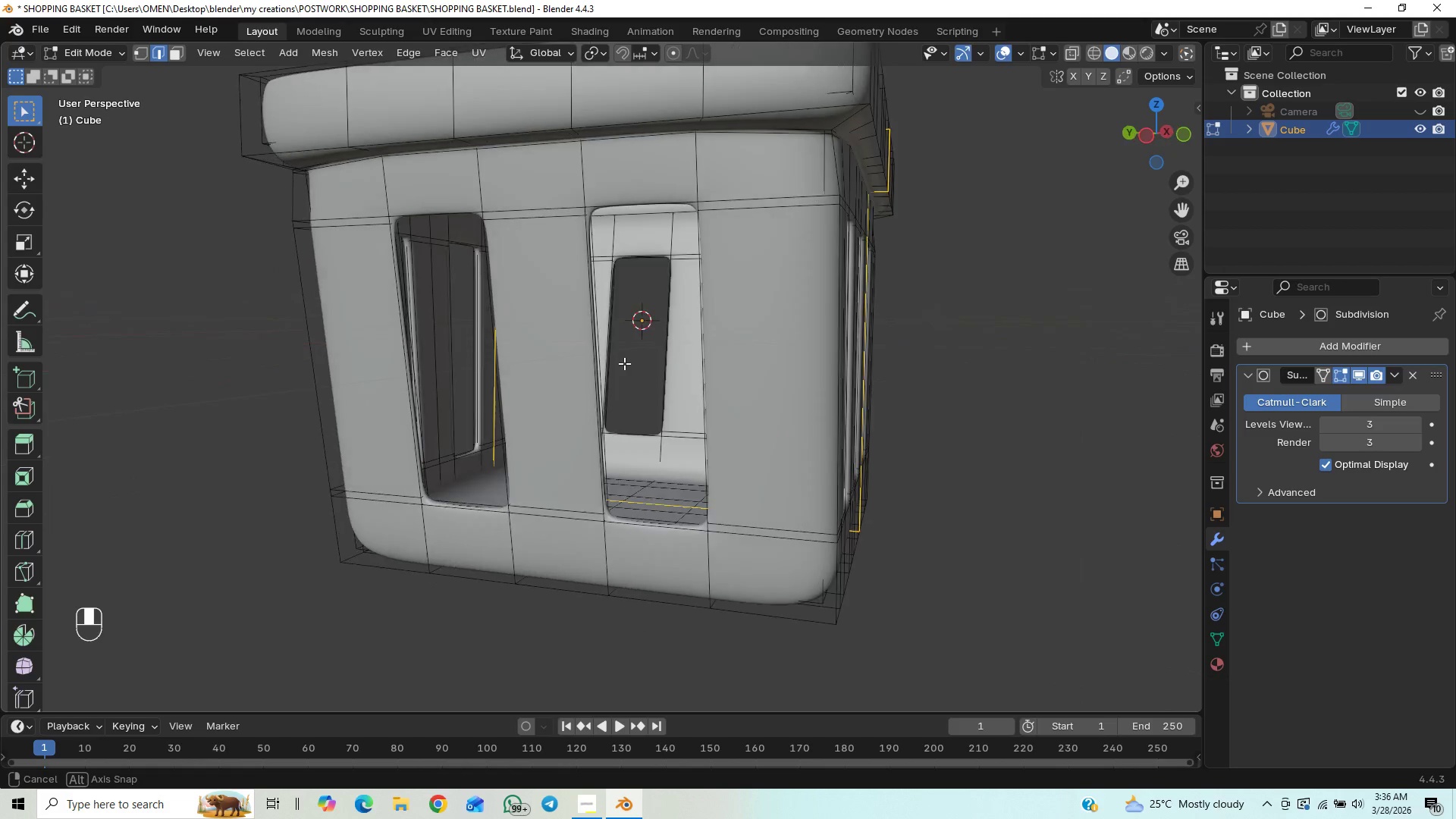 
wait(7.03)
 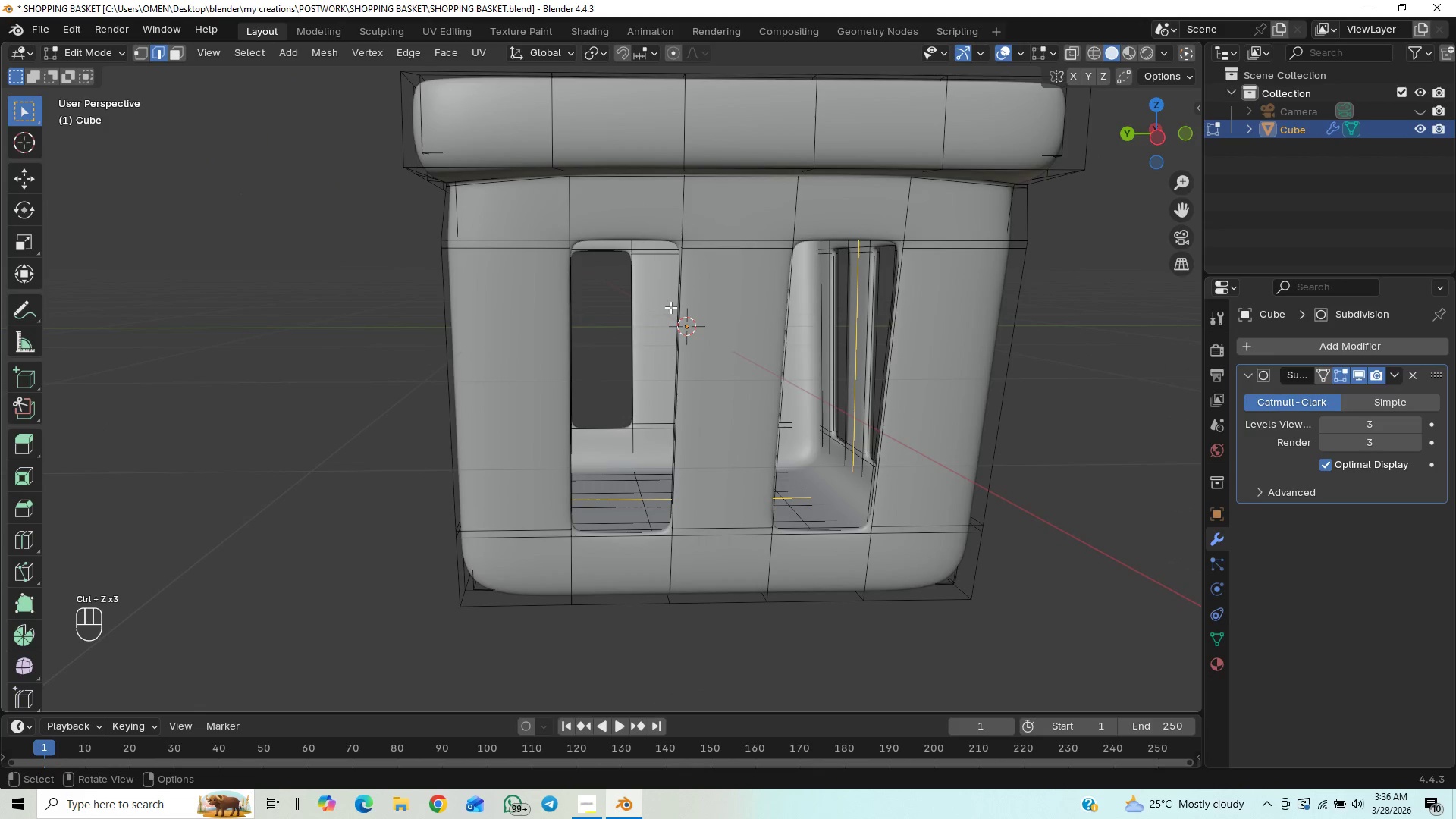 
key(Control+R)
 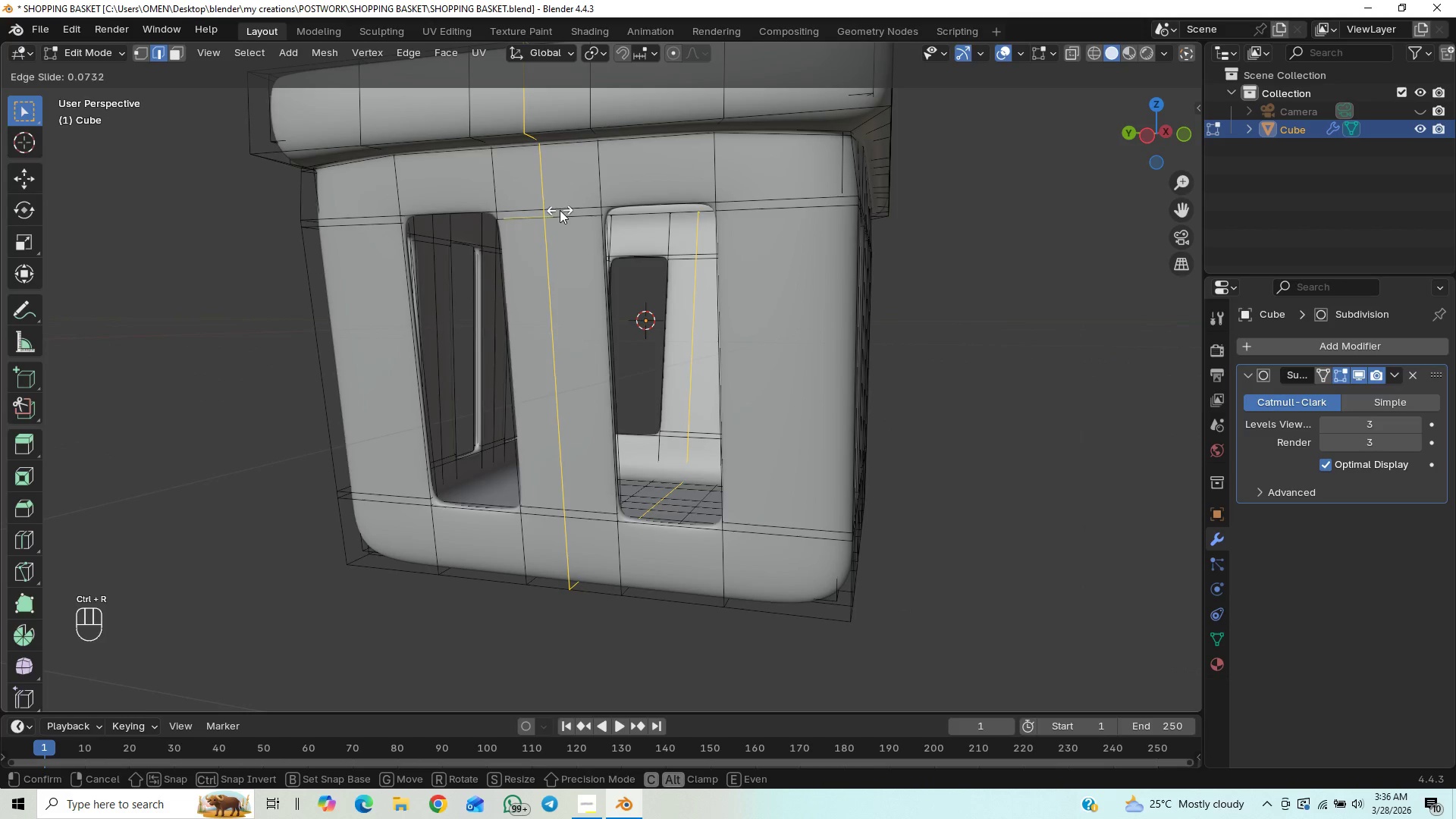 
scroll: coordinate [510, 322], scroll_direction: down, amount: 1.0
 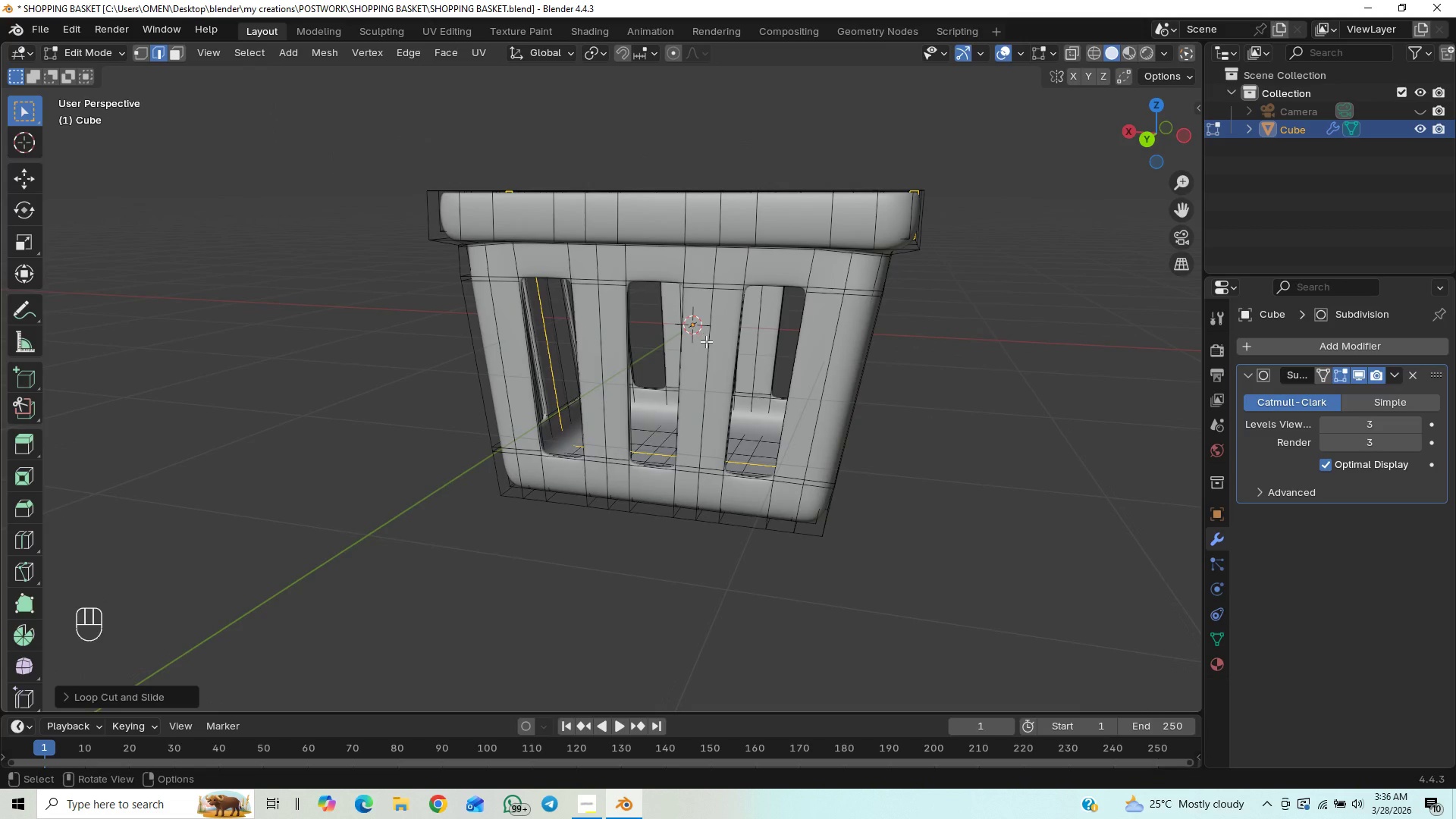 
key(Control+S)
 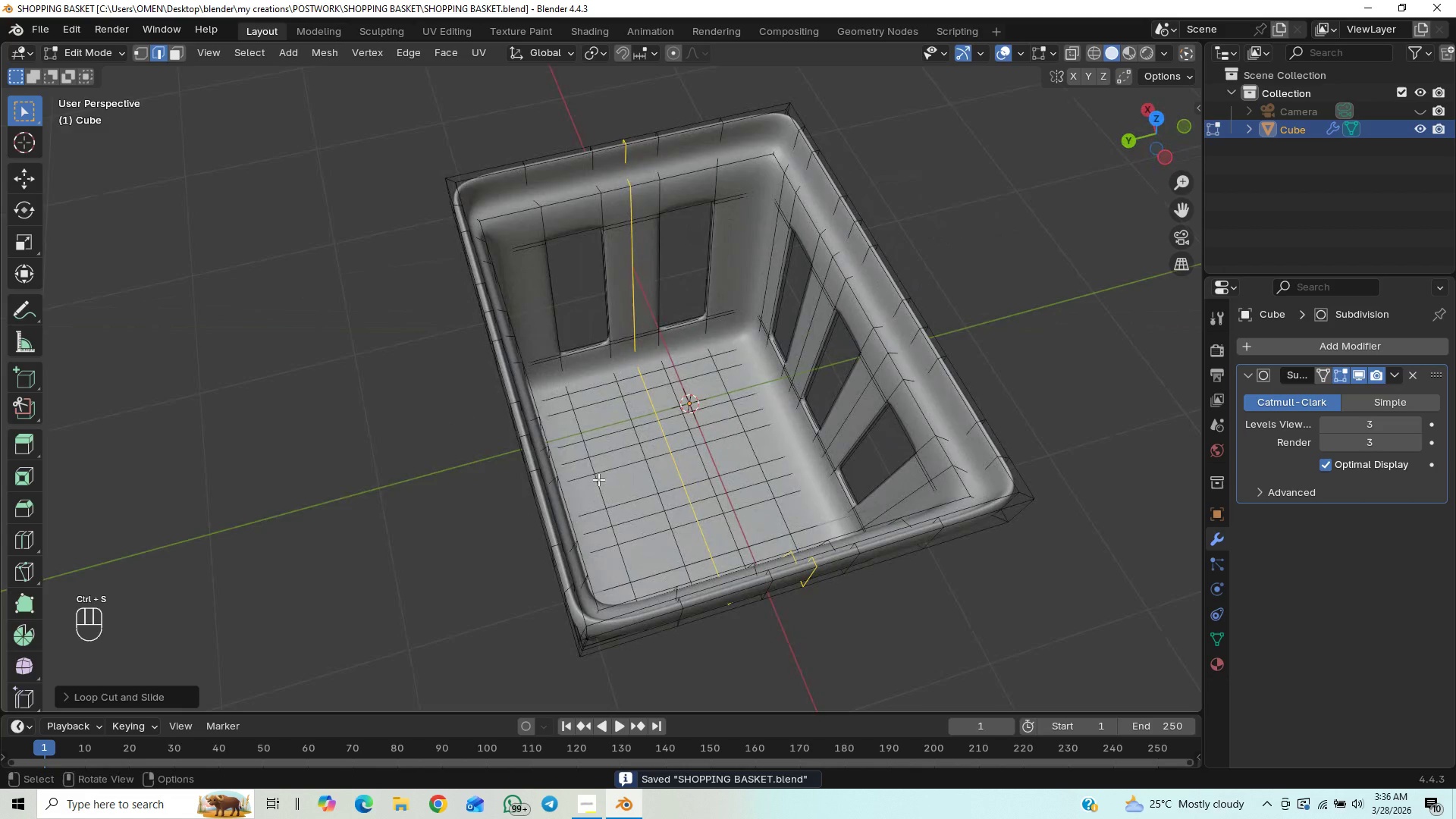 
key(Control+S)
 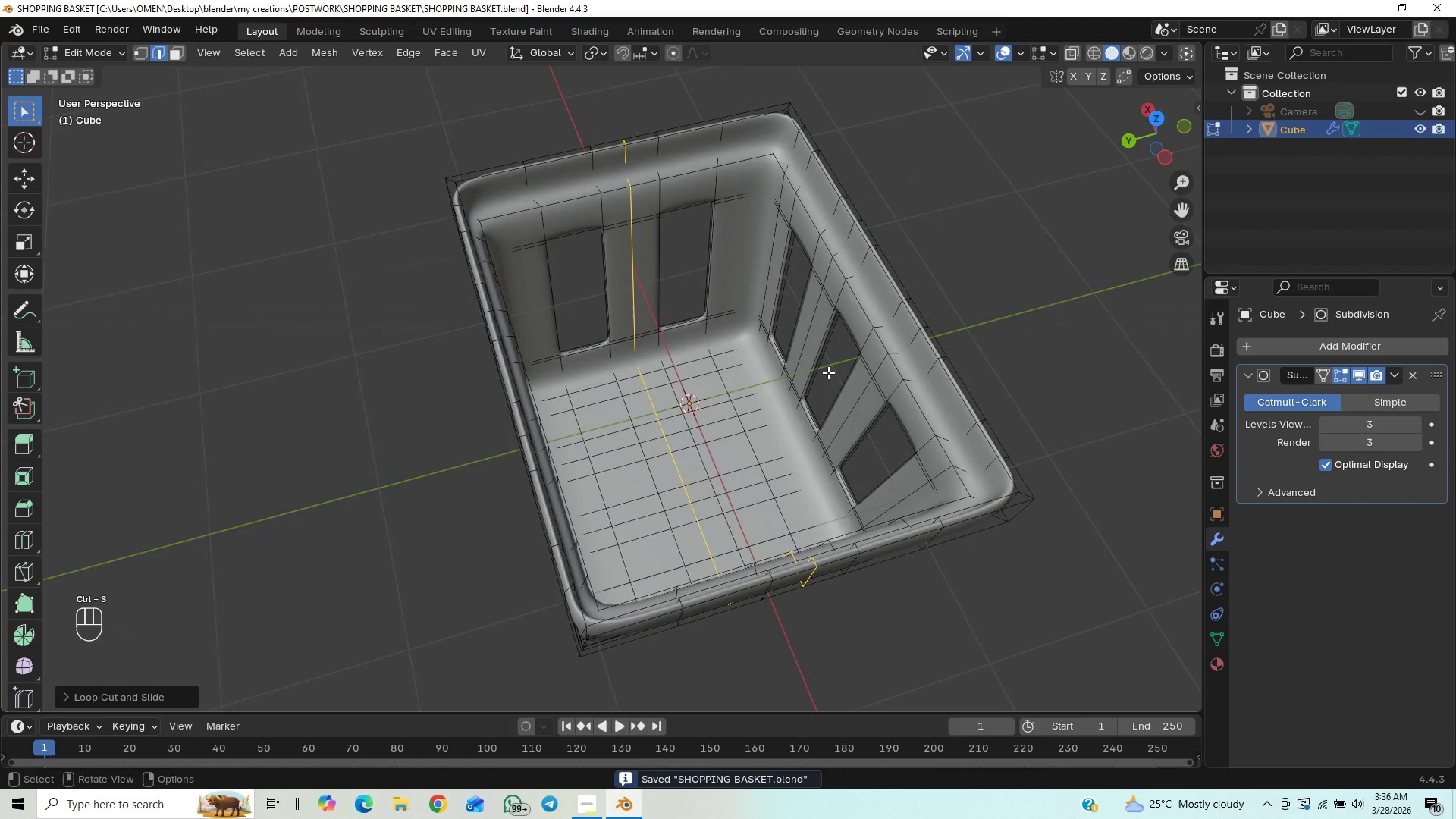 
key(Control+R)
 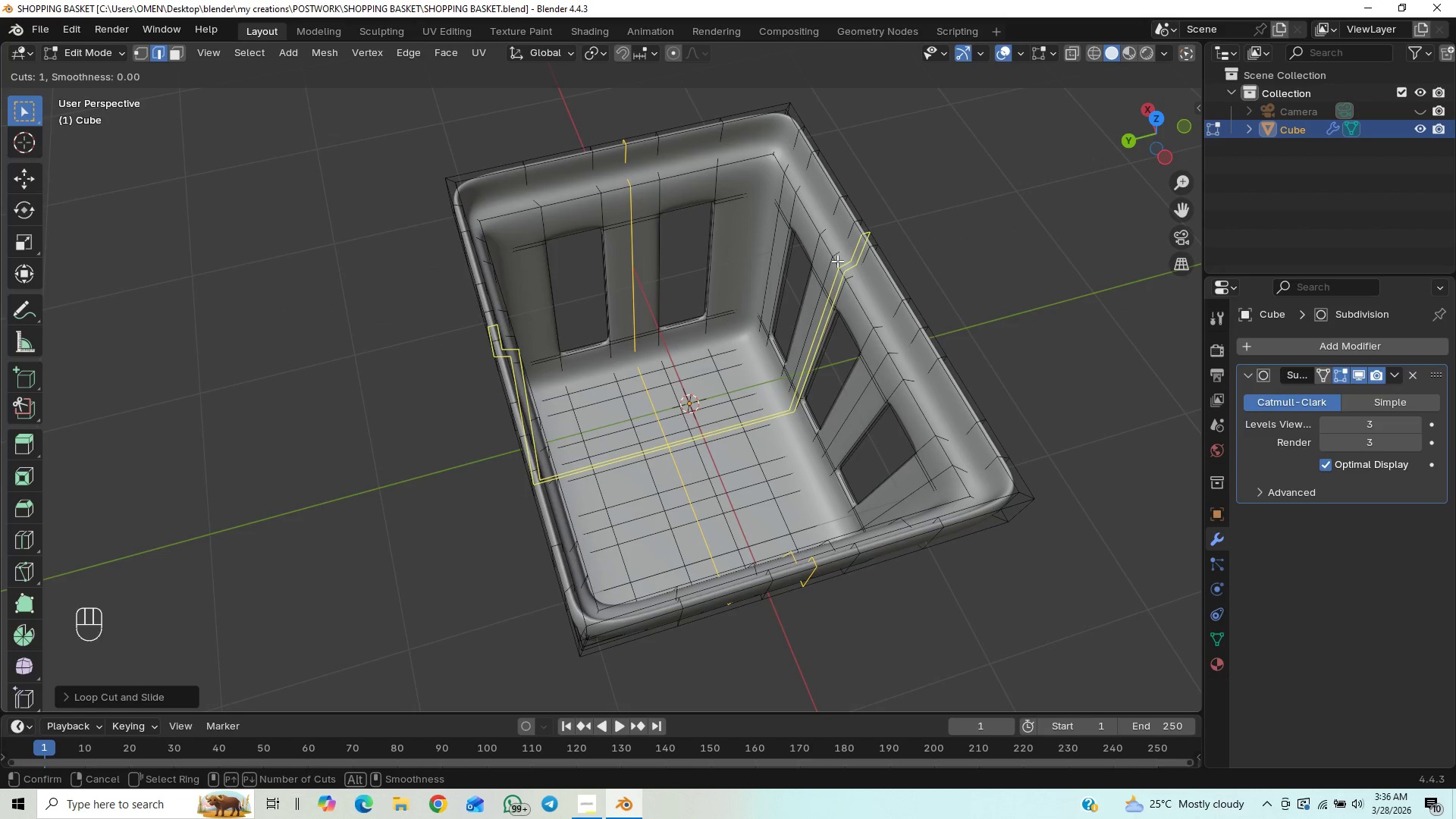 
wait(7.91)
 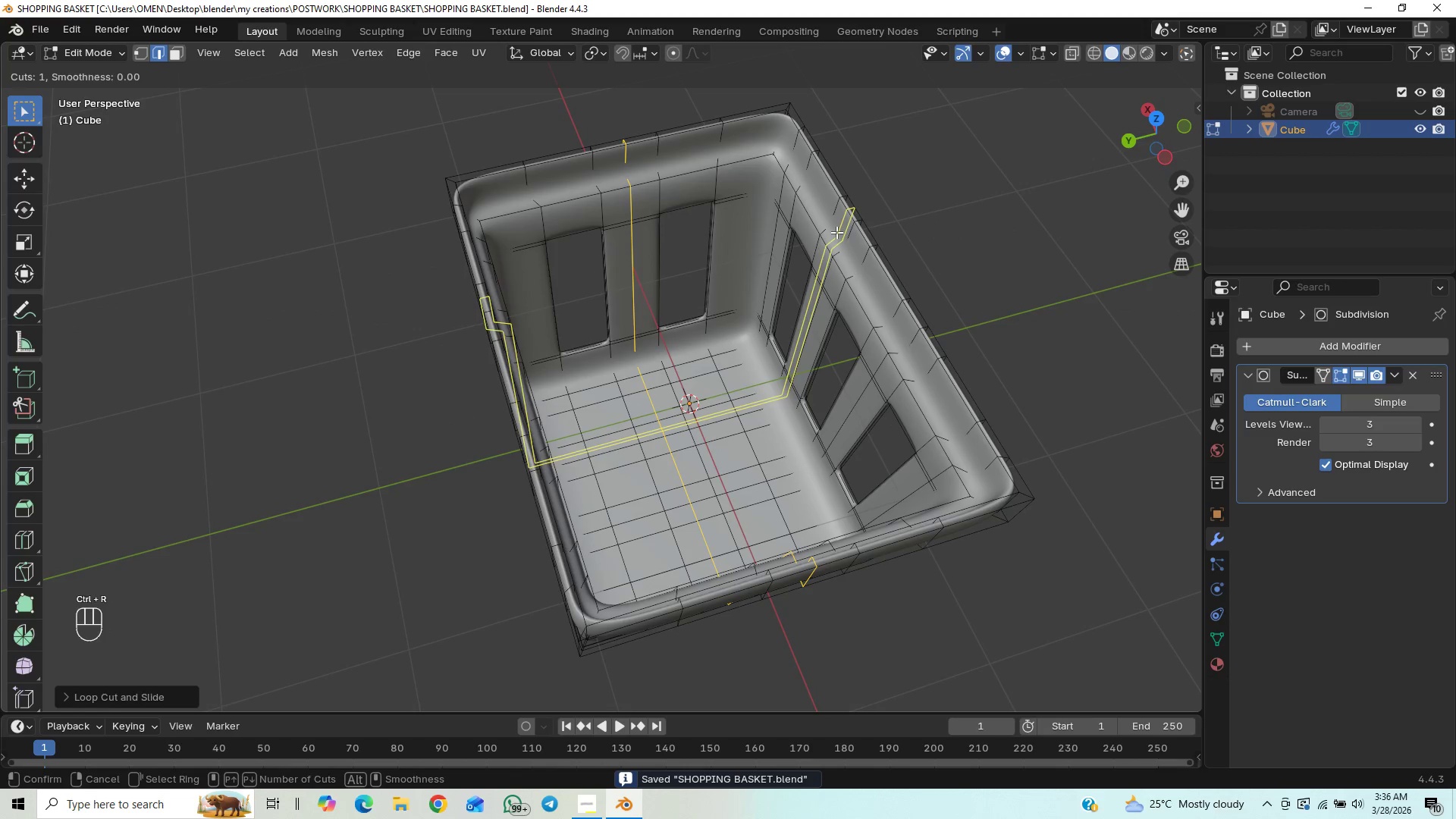 
left_click([905, 297])
 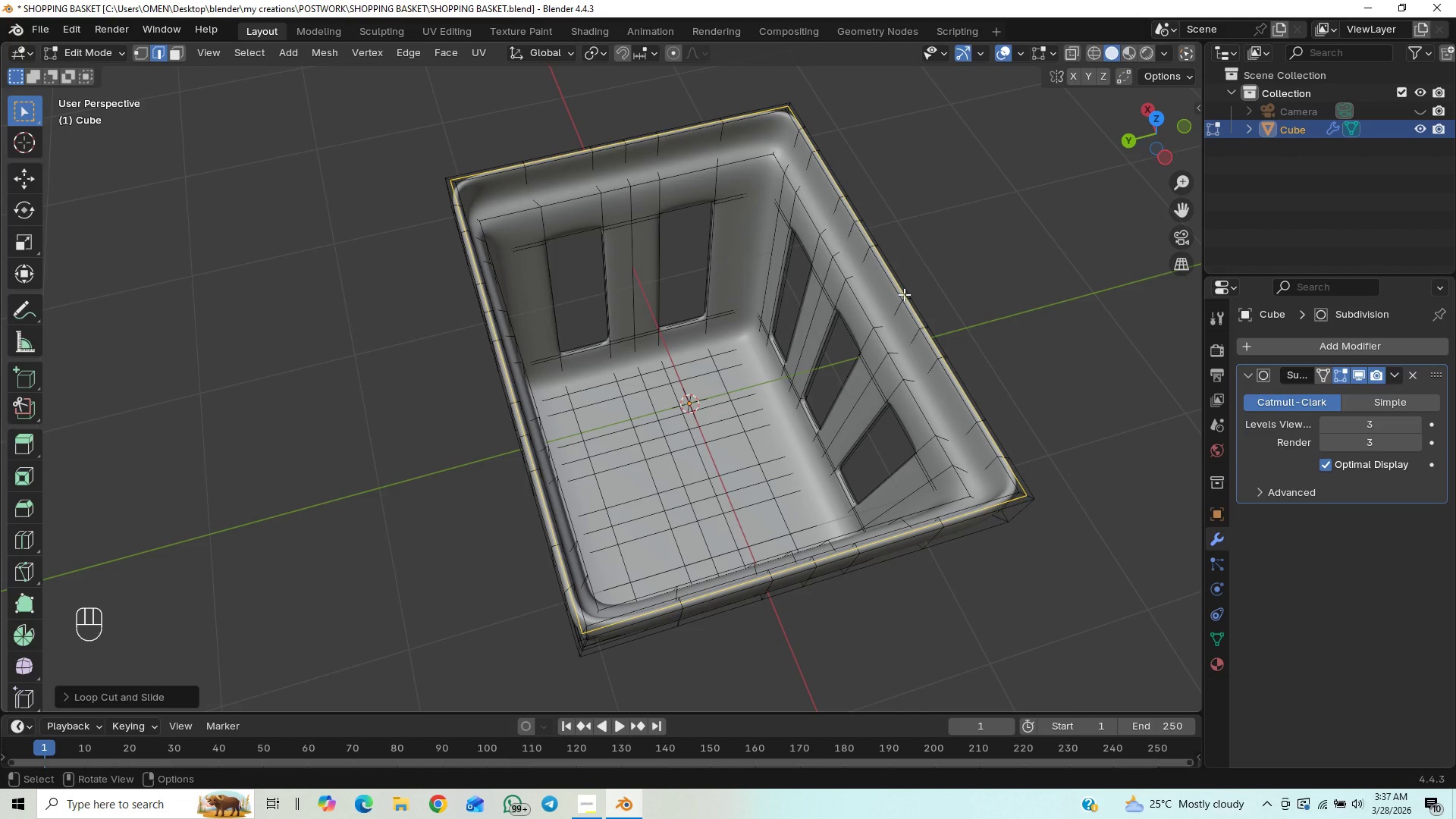 
key(Control+S)
 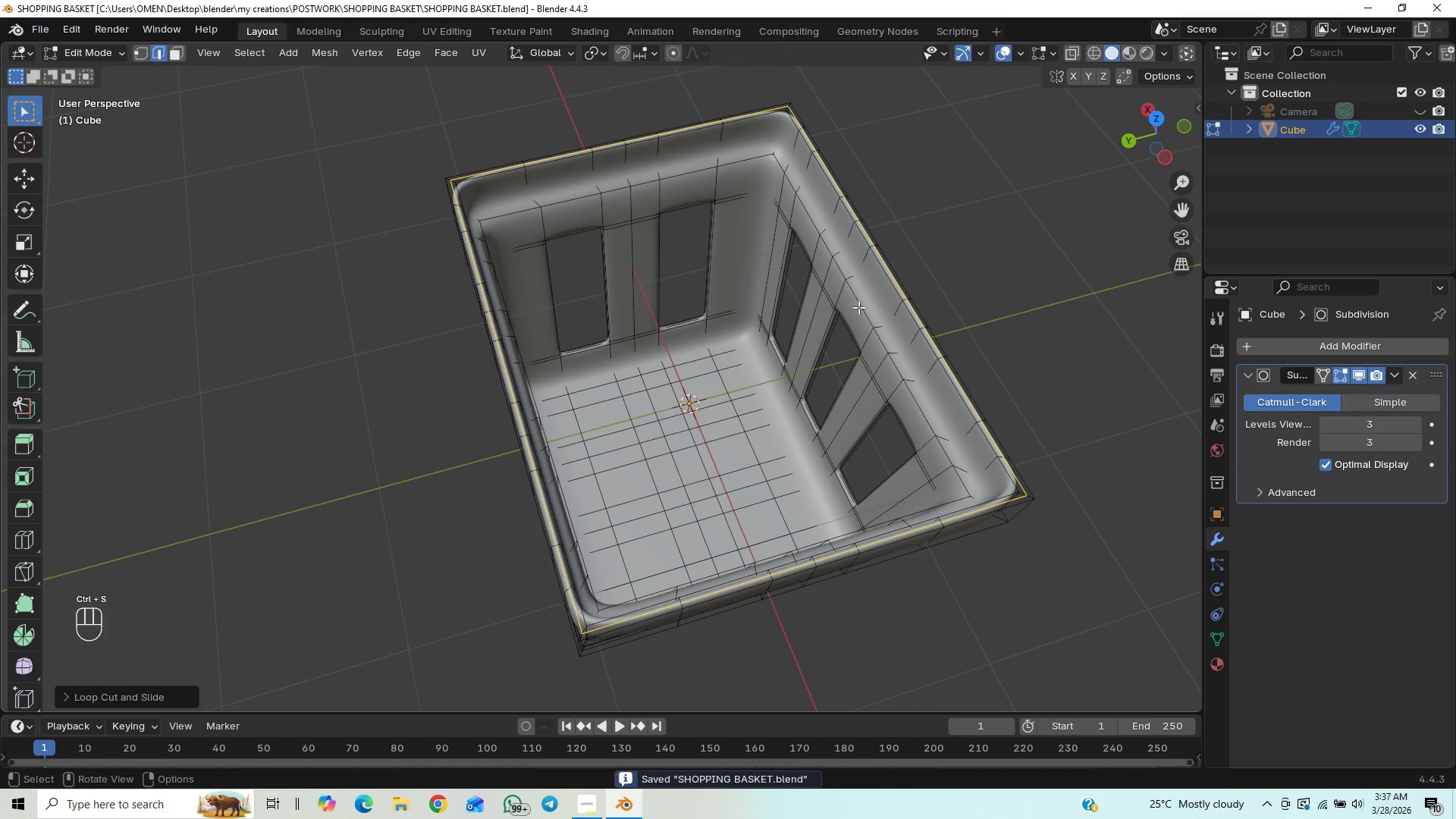 
key(Control+R)
 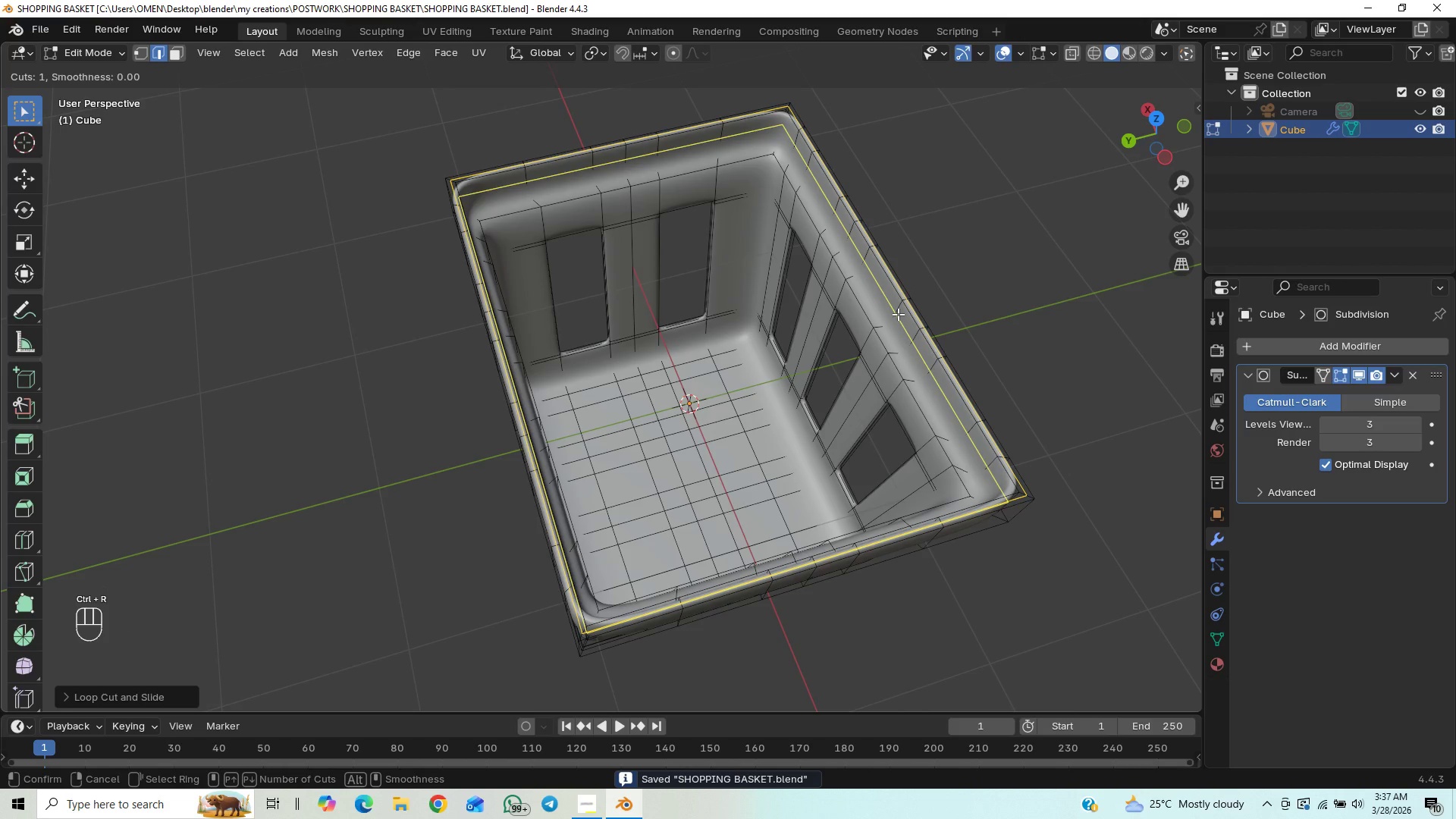 
left_click([898, 314])
 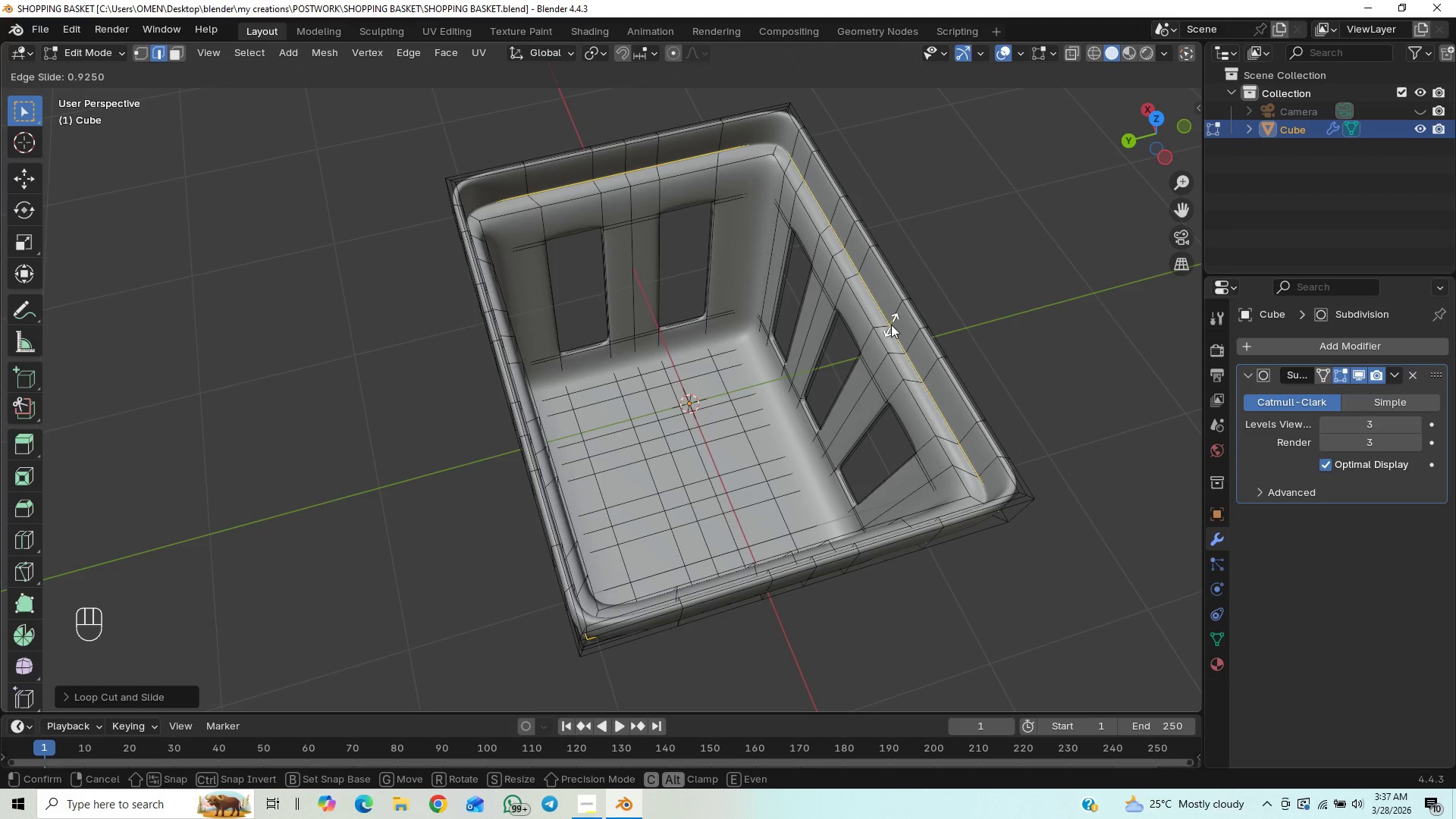 
wait(8.75)
 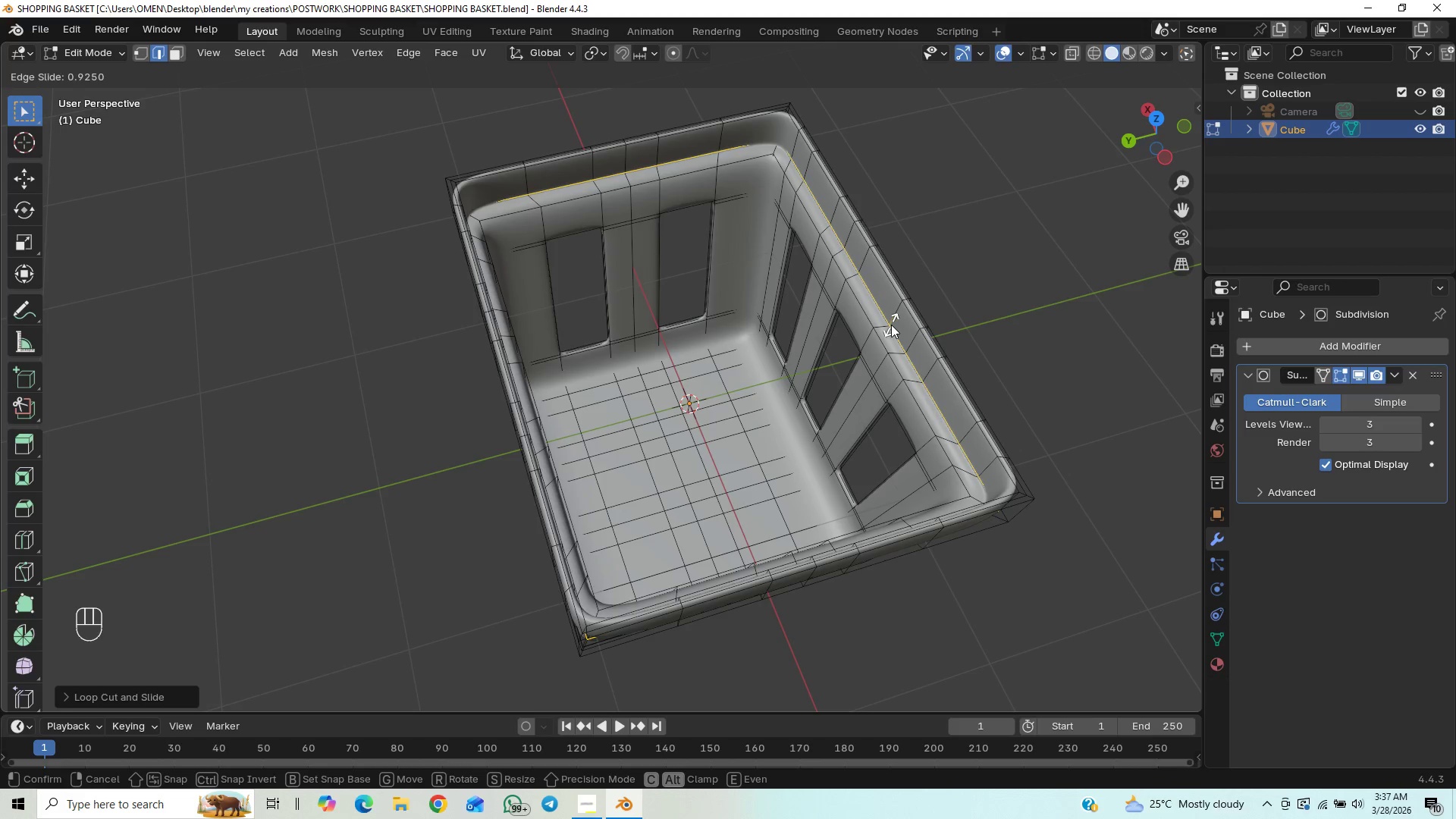 
left_click([894, 321])
 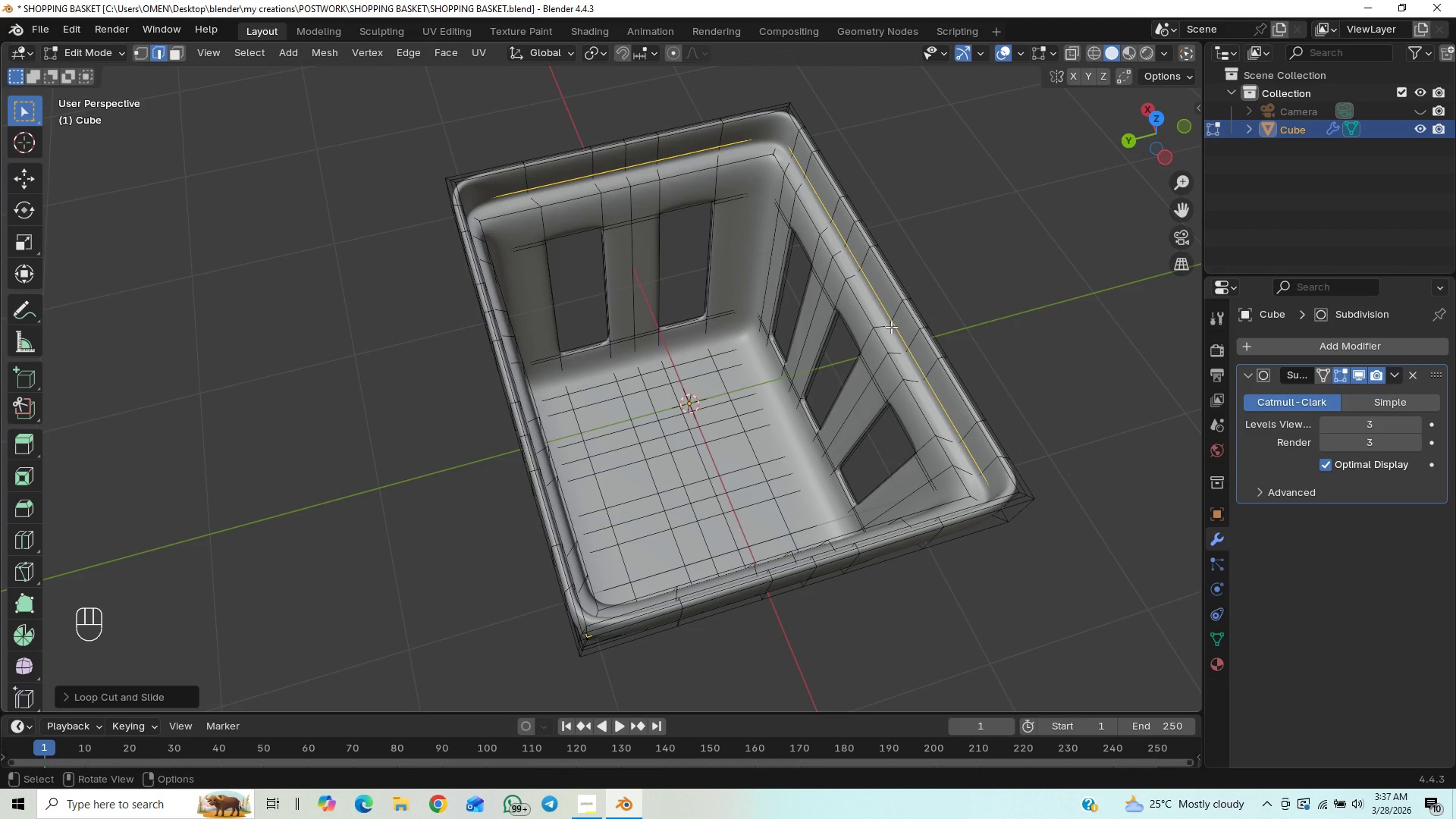 
hold_key(key=ControlLeft, duration=1.08)
 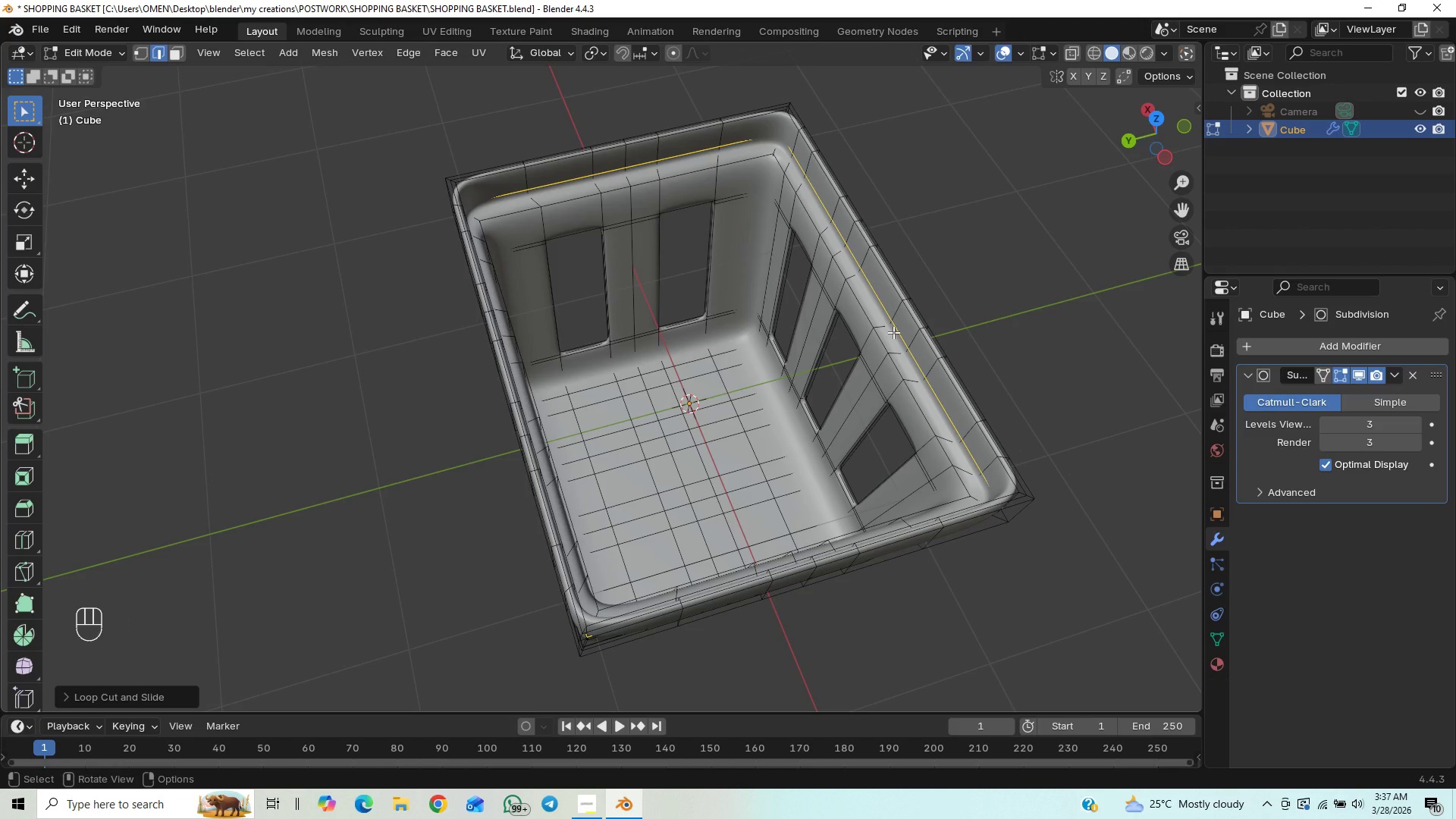 
key(CapsLock)
 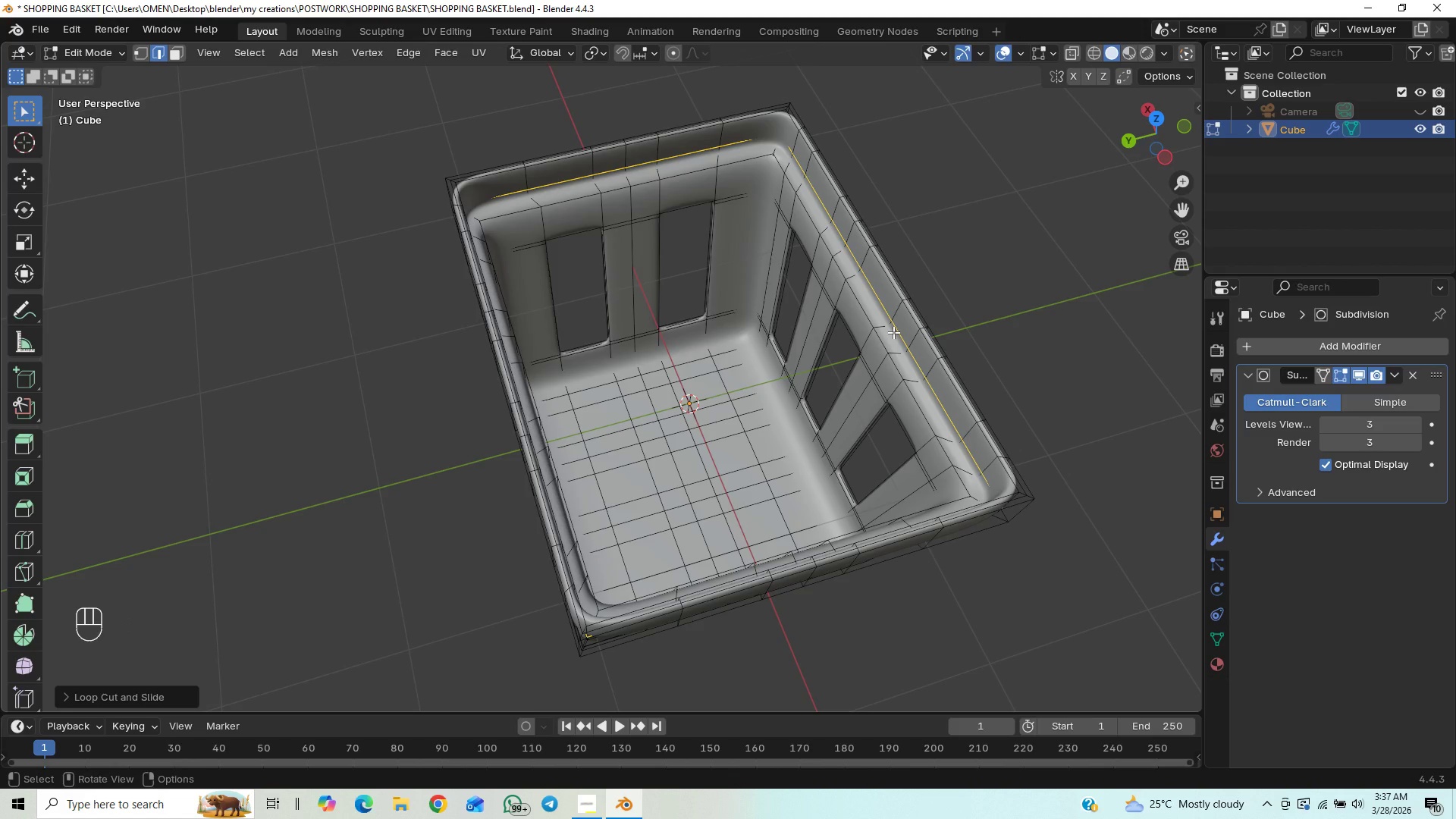 
key(Control+R)
 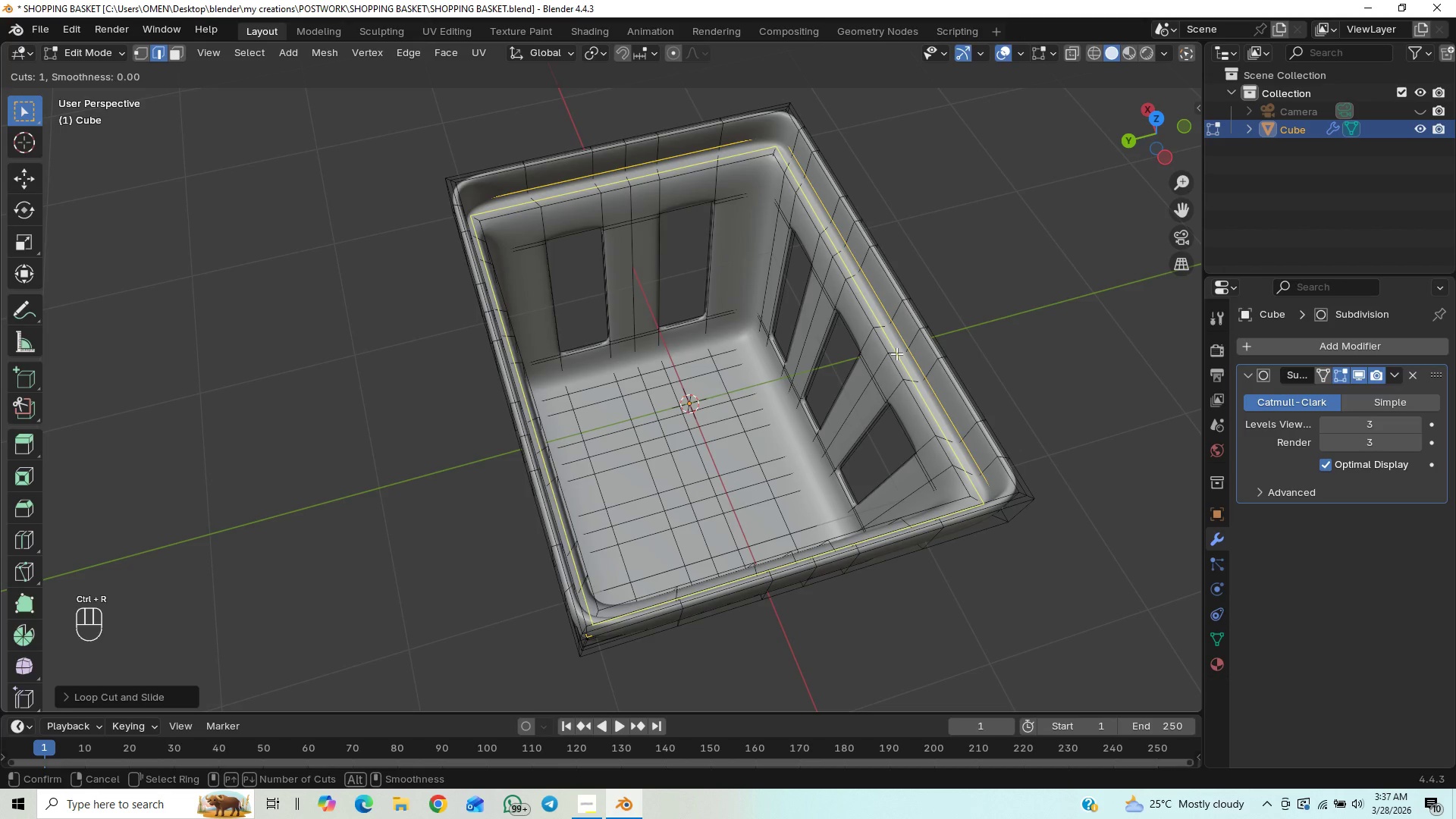 
left_click([896, 355])
 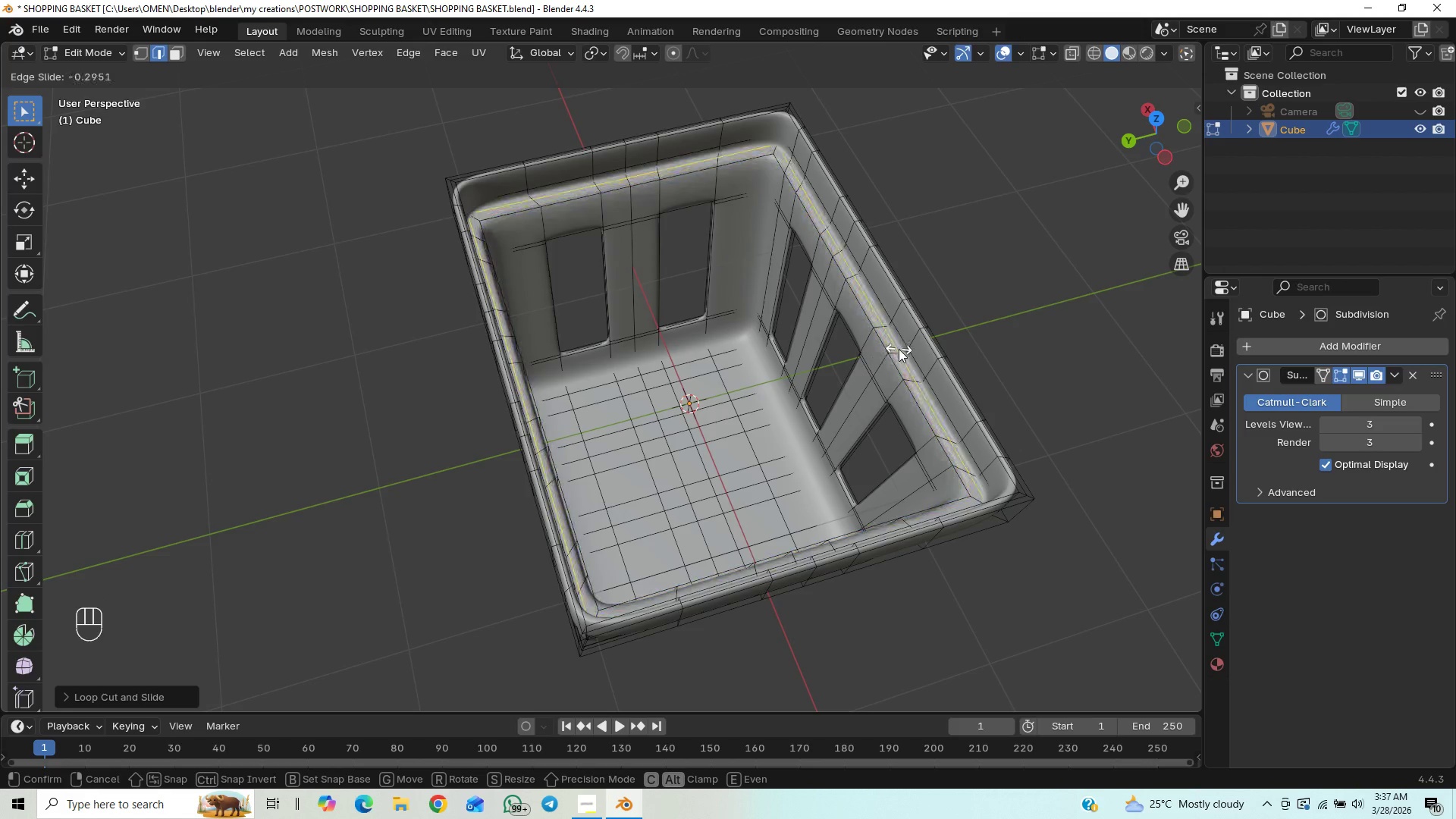 
wait(6.75)
 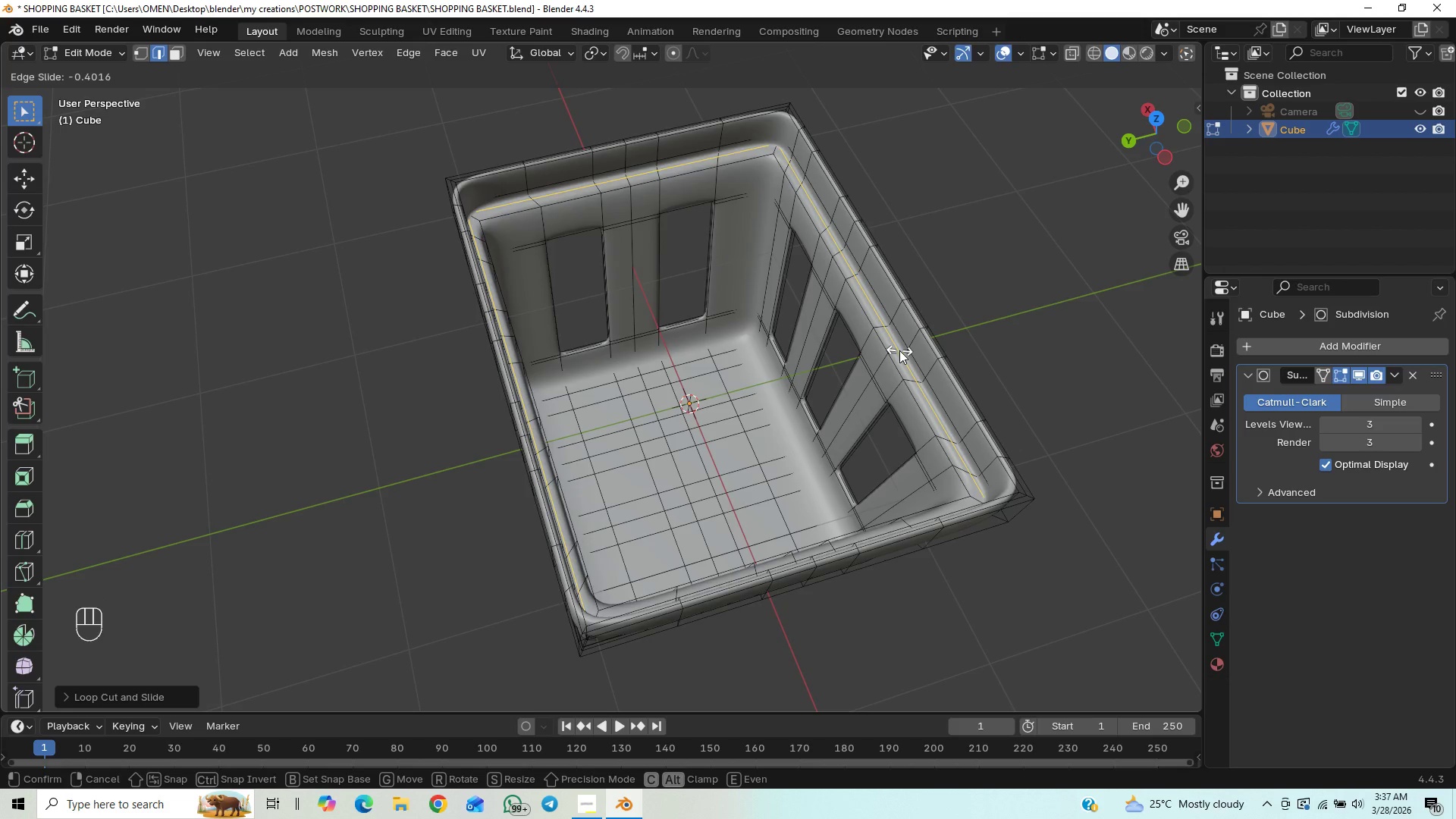 
right_click([897, 347])
 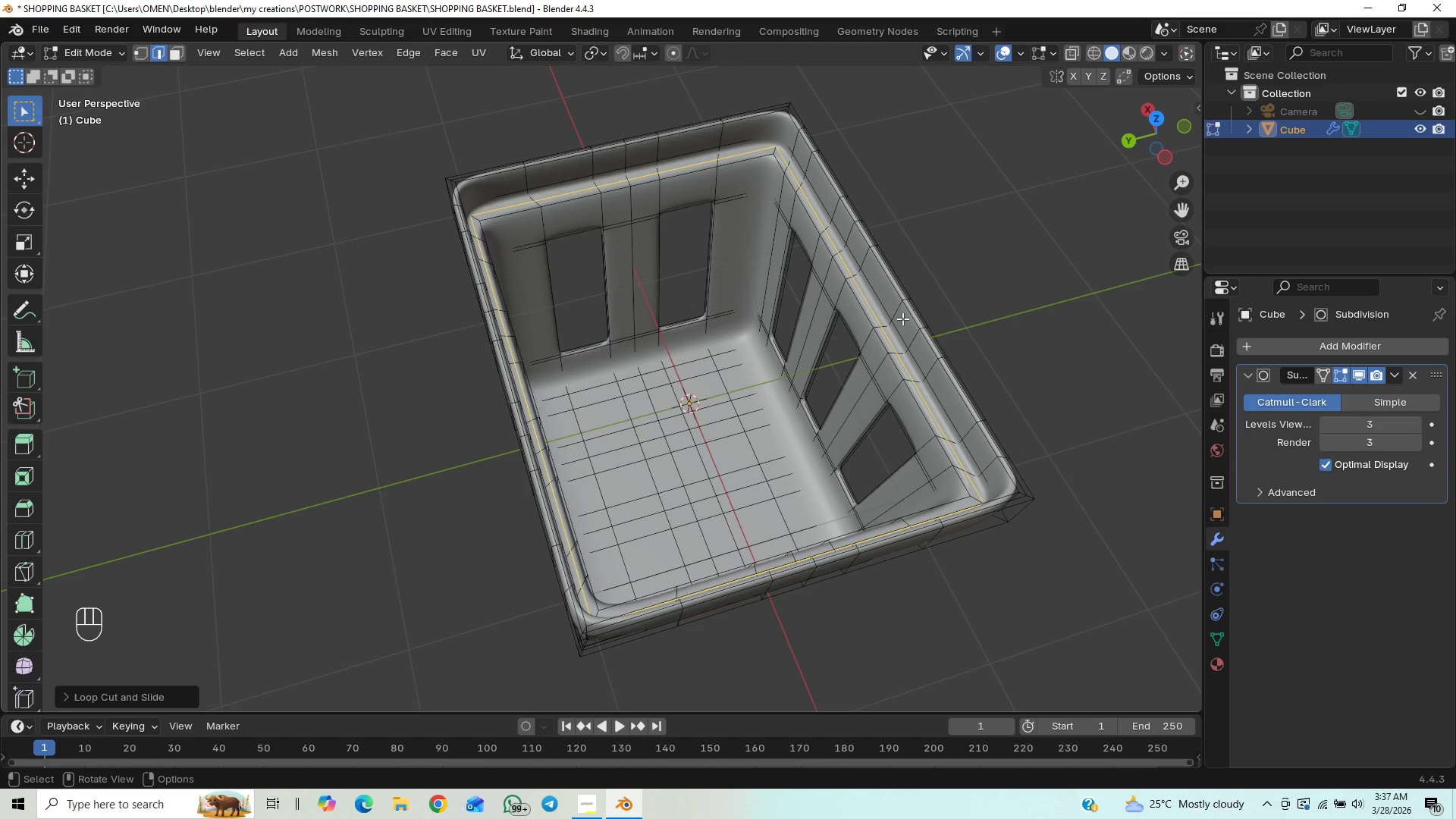 
key(Tab)
 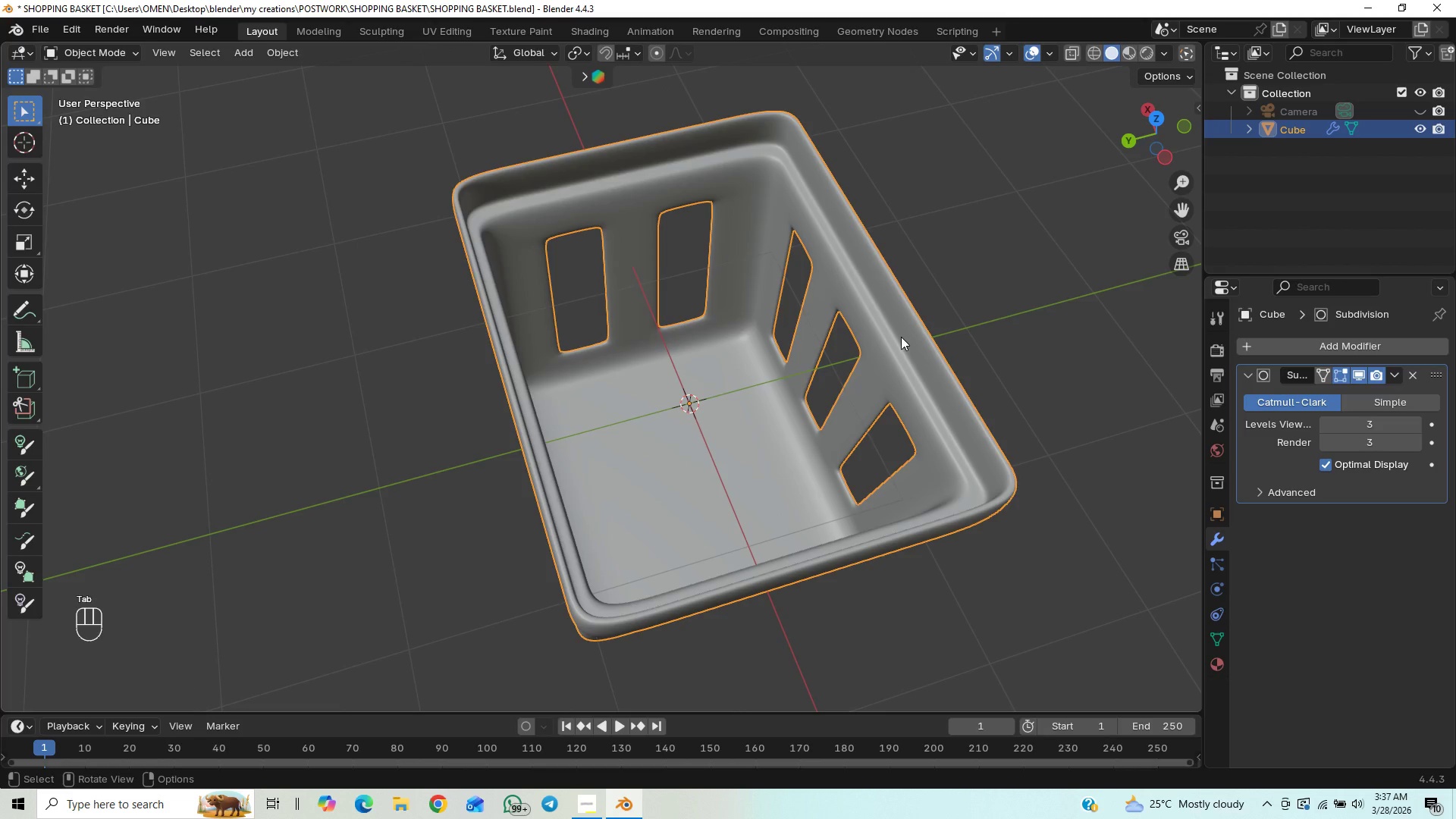 
key(Tab)
 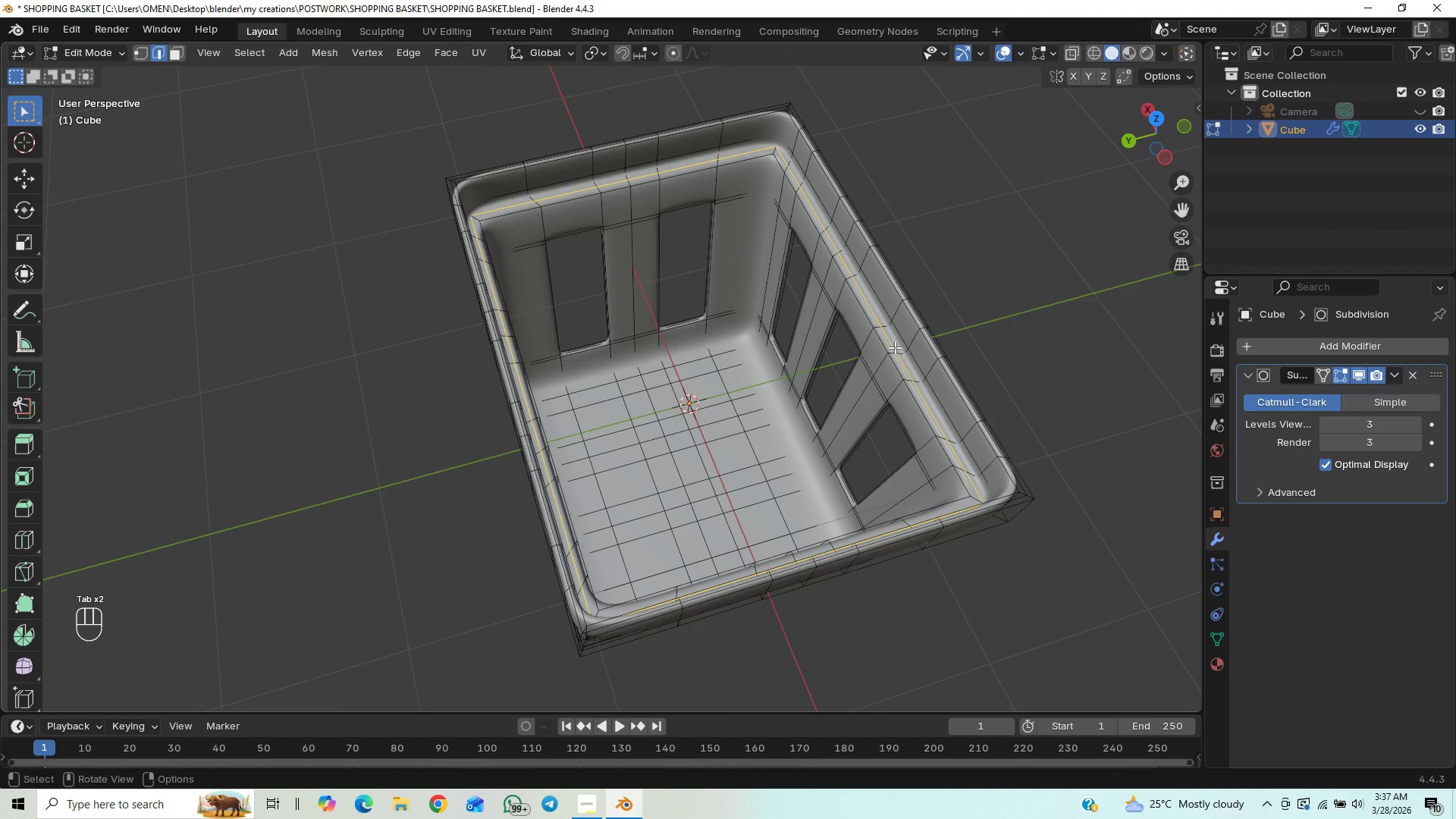 
key(Control+R)
 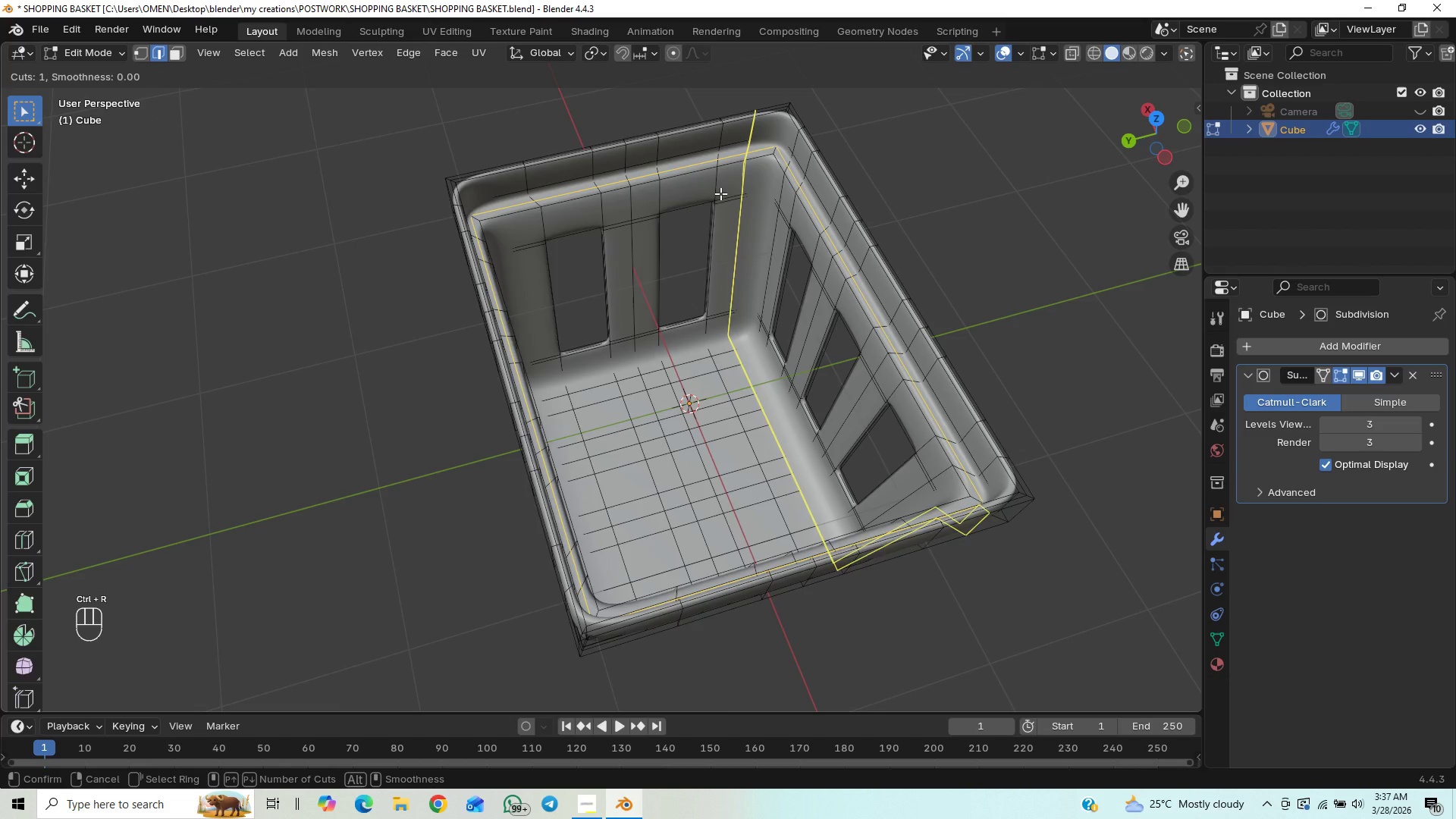 
left_click_drag(start_coordinate=[719, 185], to_coordinate=[716, 178])
 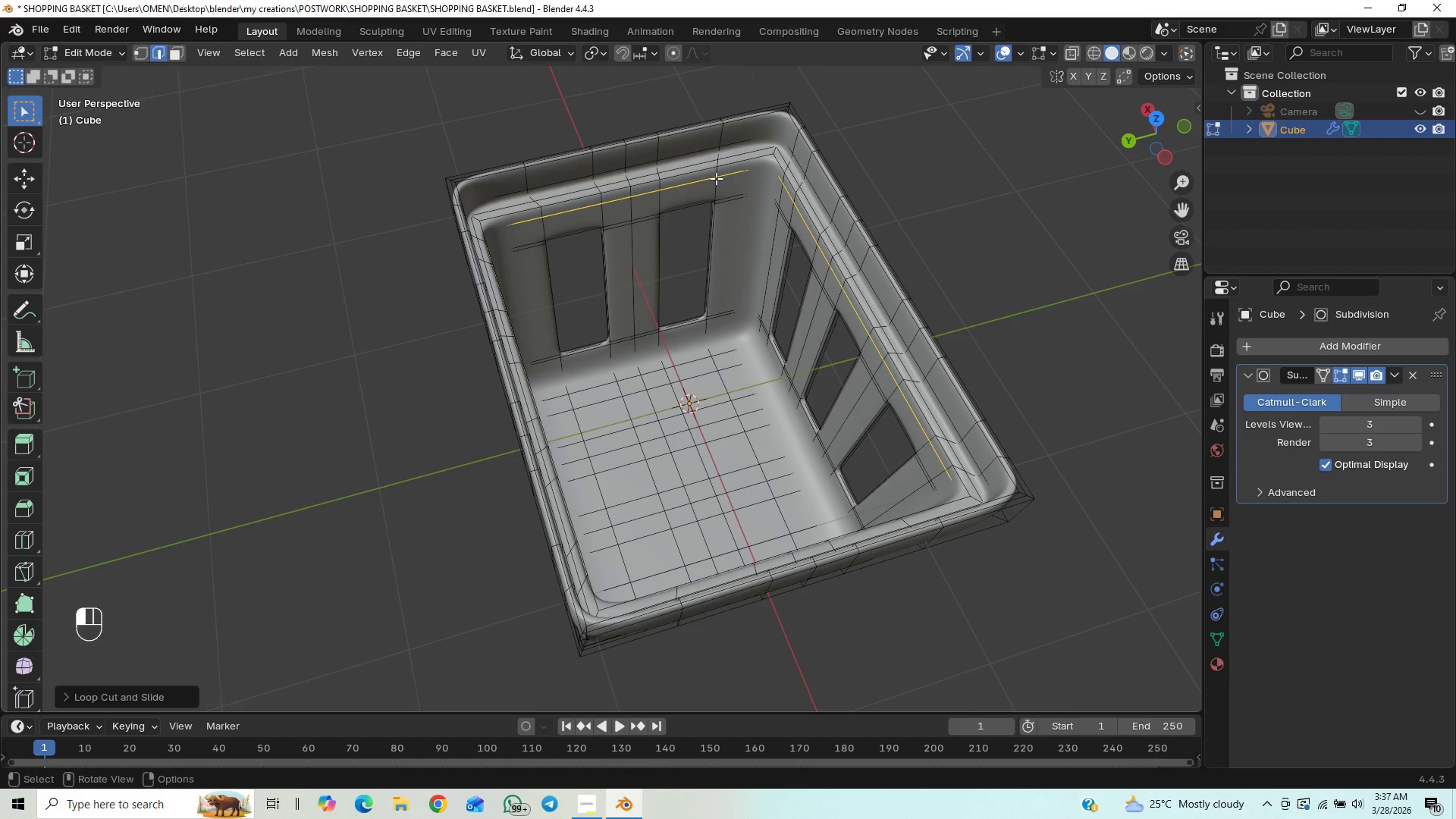 
left_click([716, 178])
 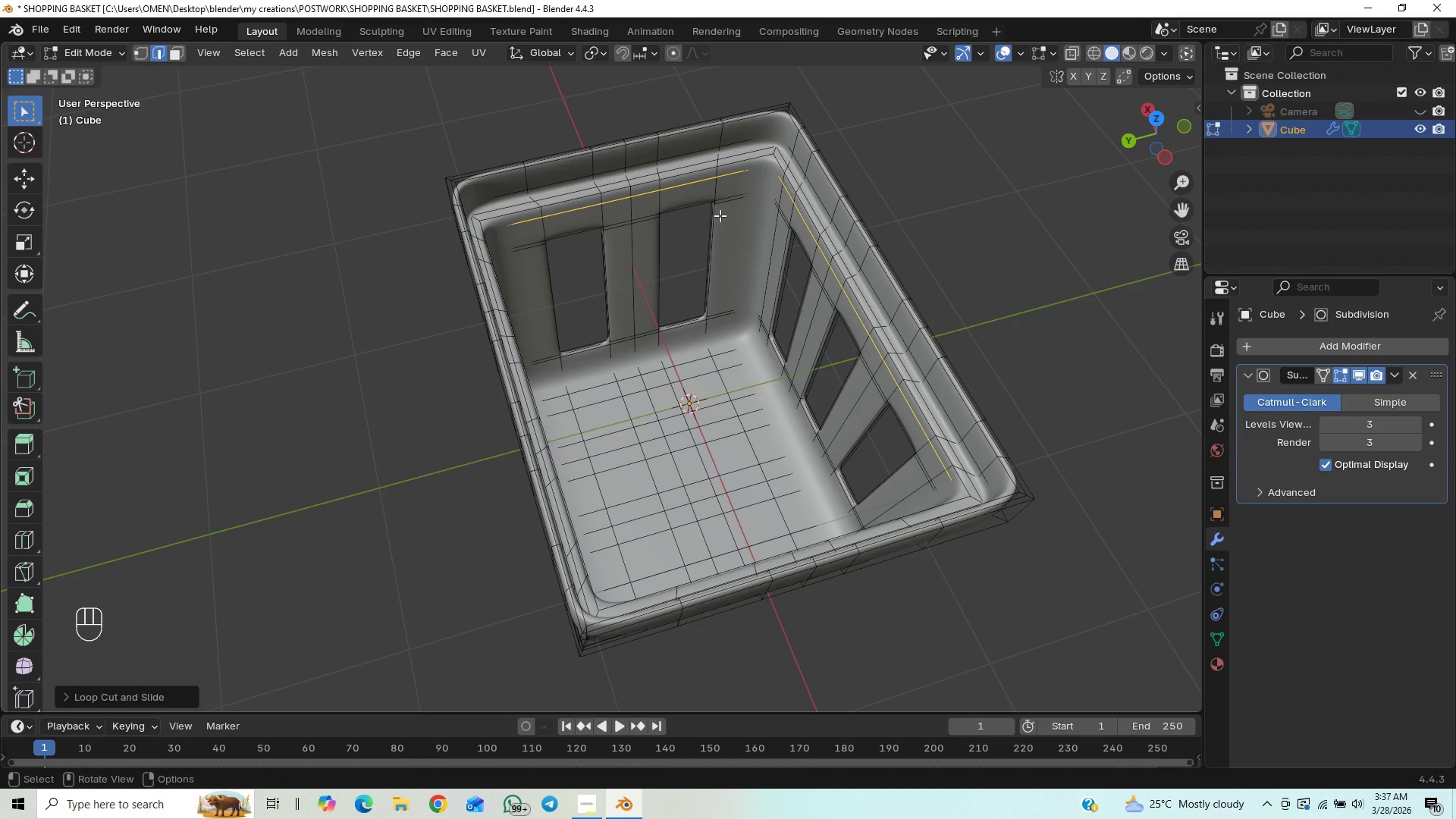 
key(Tab)
 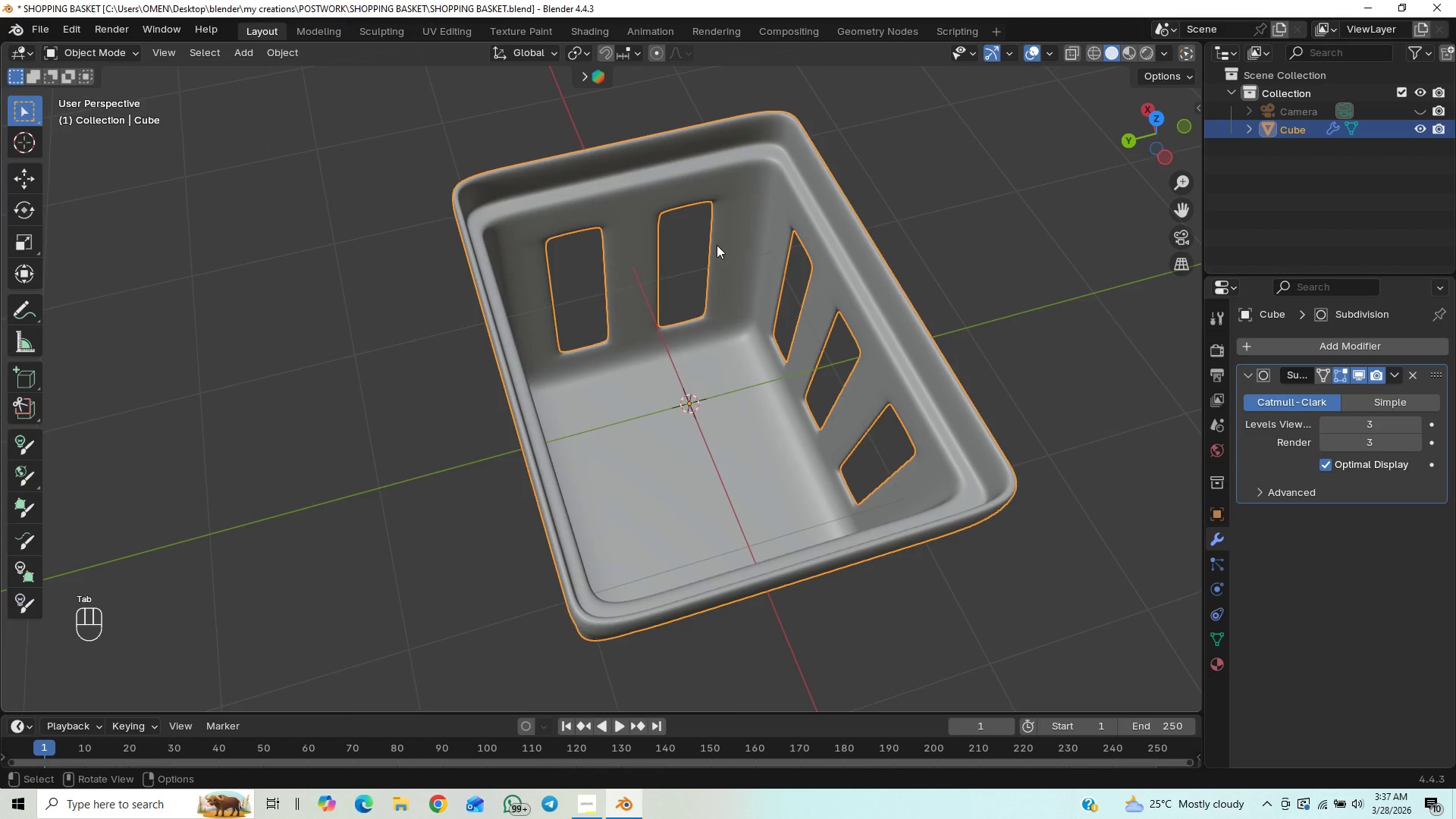 
key(Control+S)
 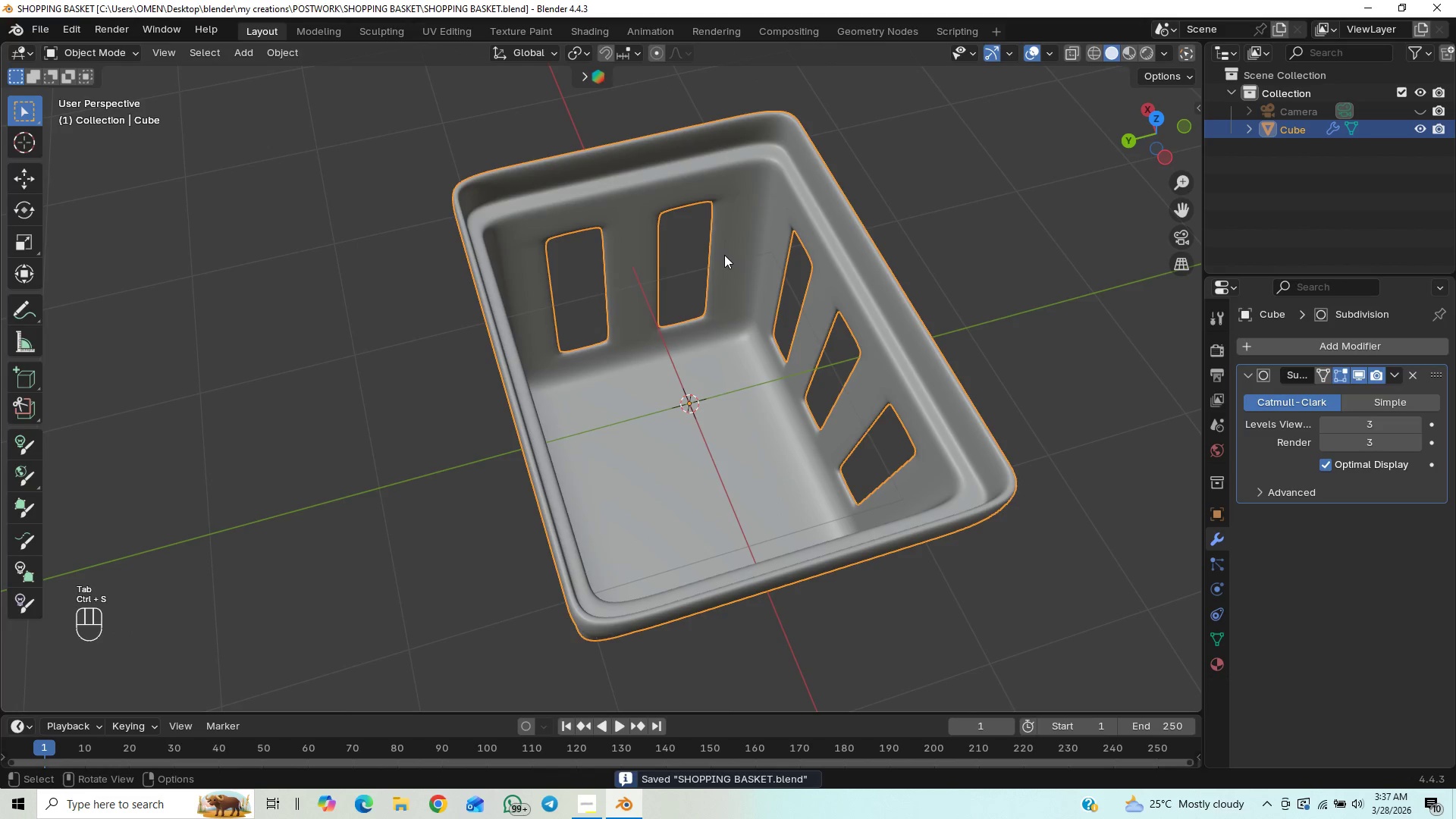 
key(Tab)
 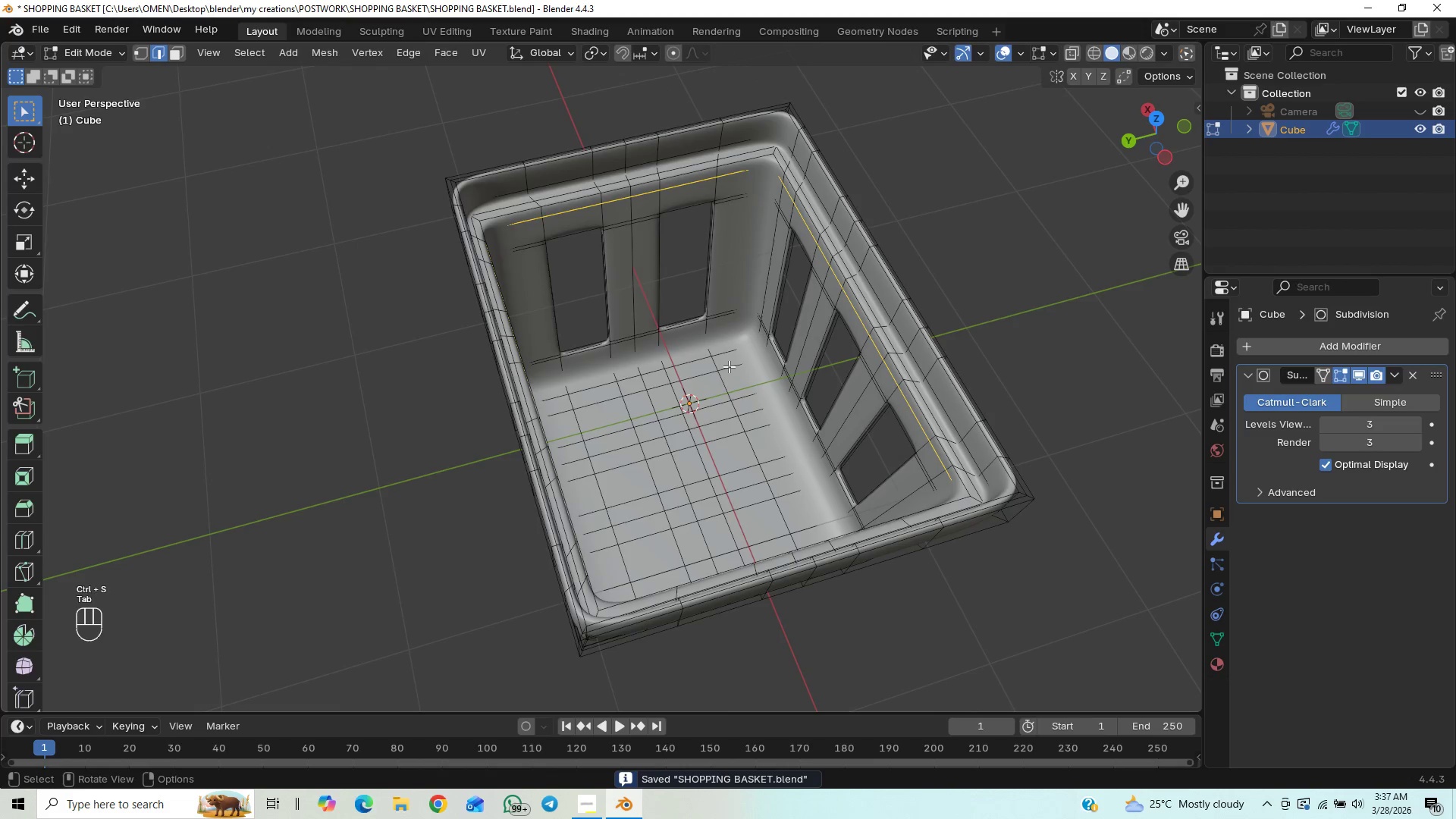 
key(Control+R)
 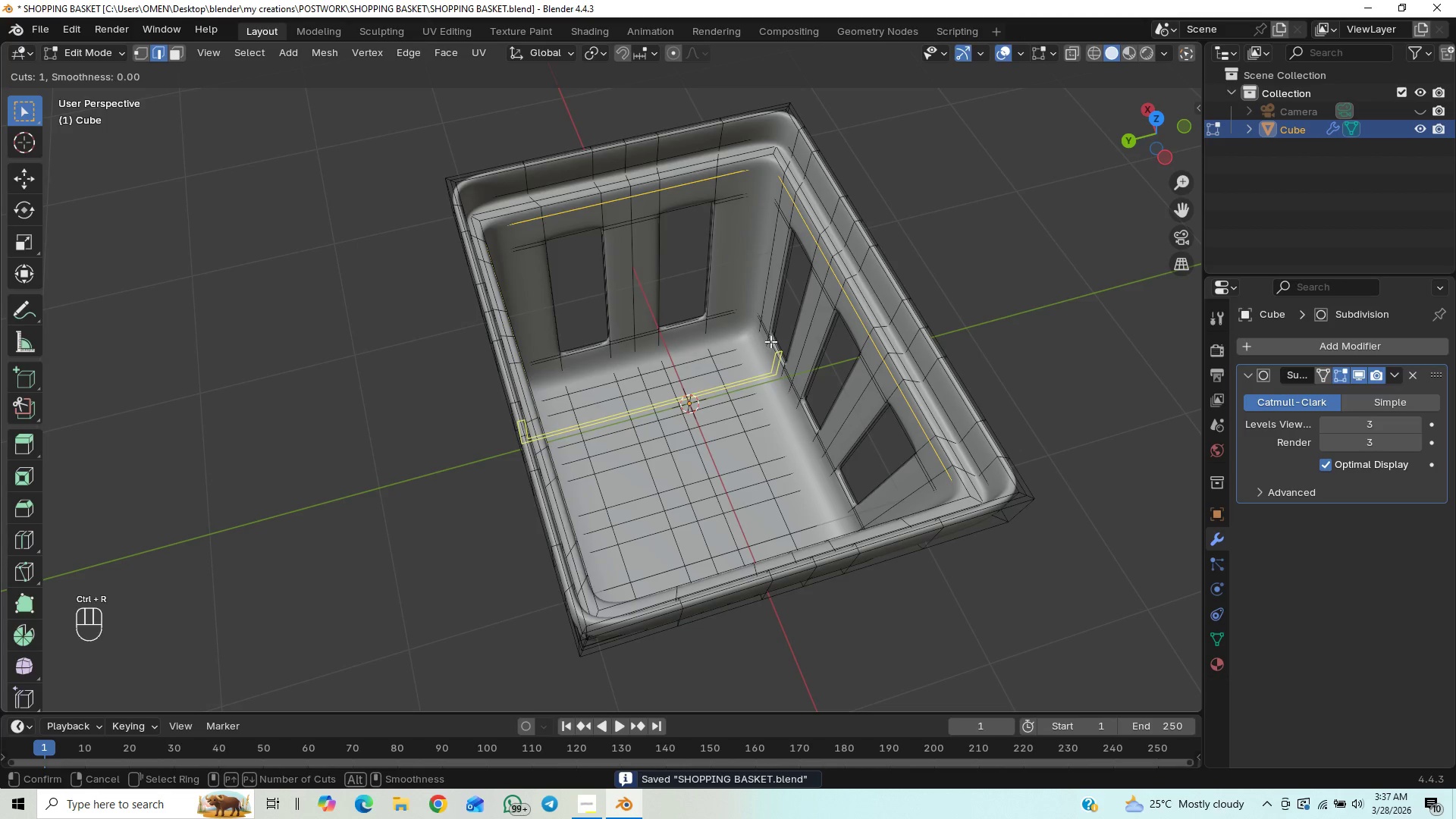 
left_click([767, 347])
 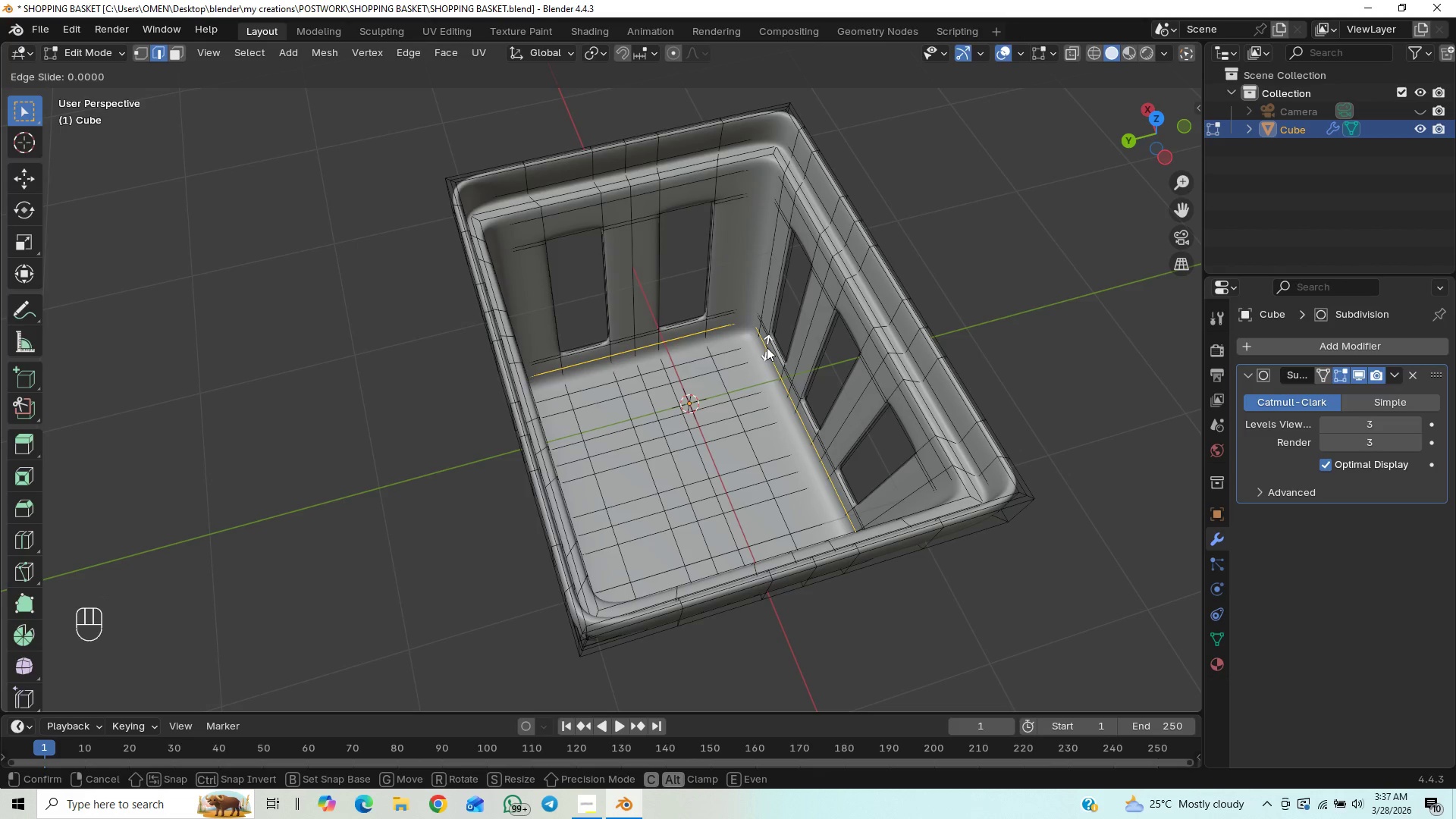 
right_click([767, 347])
 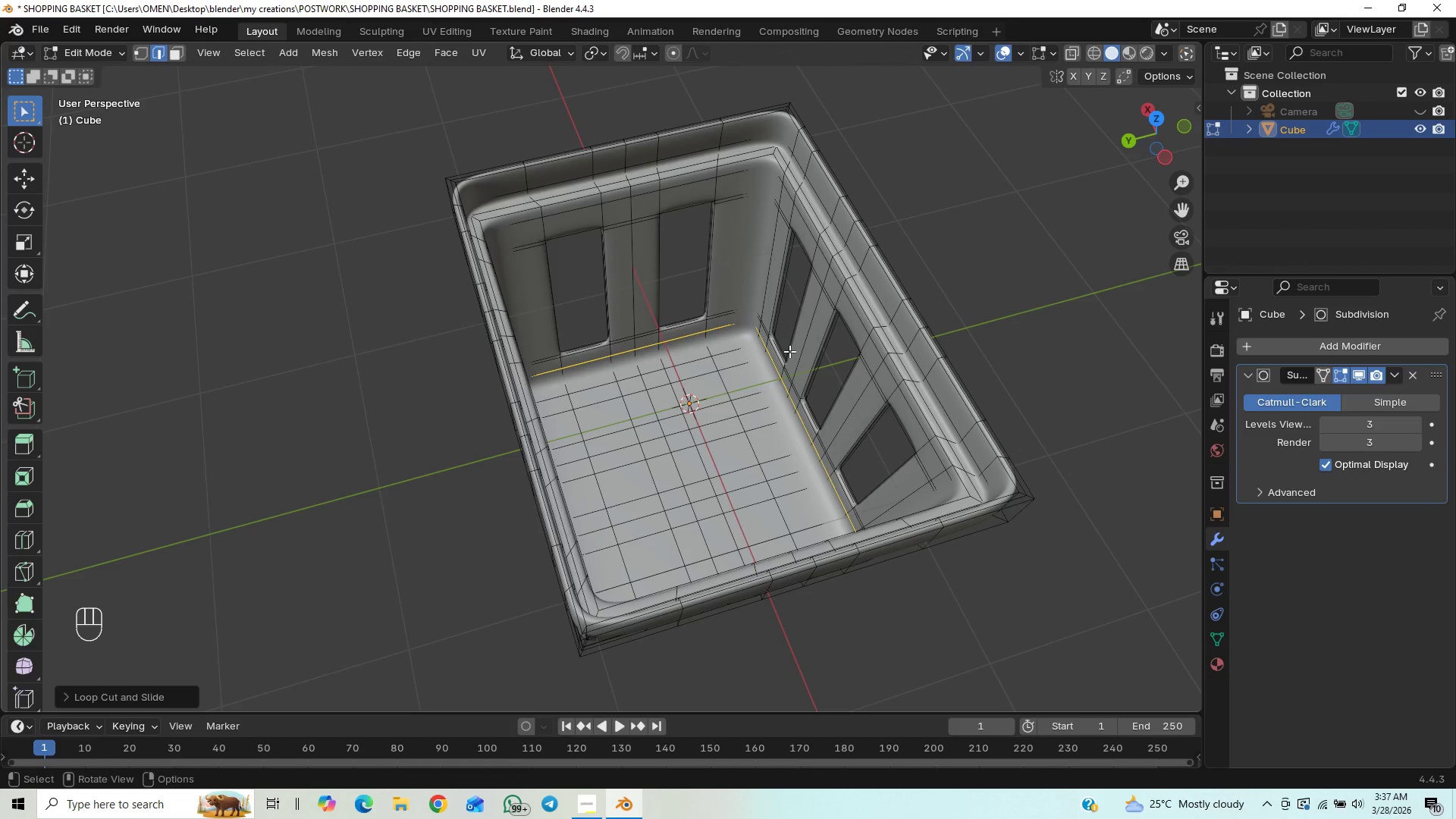 
key(Tab)
 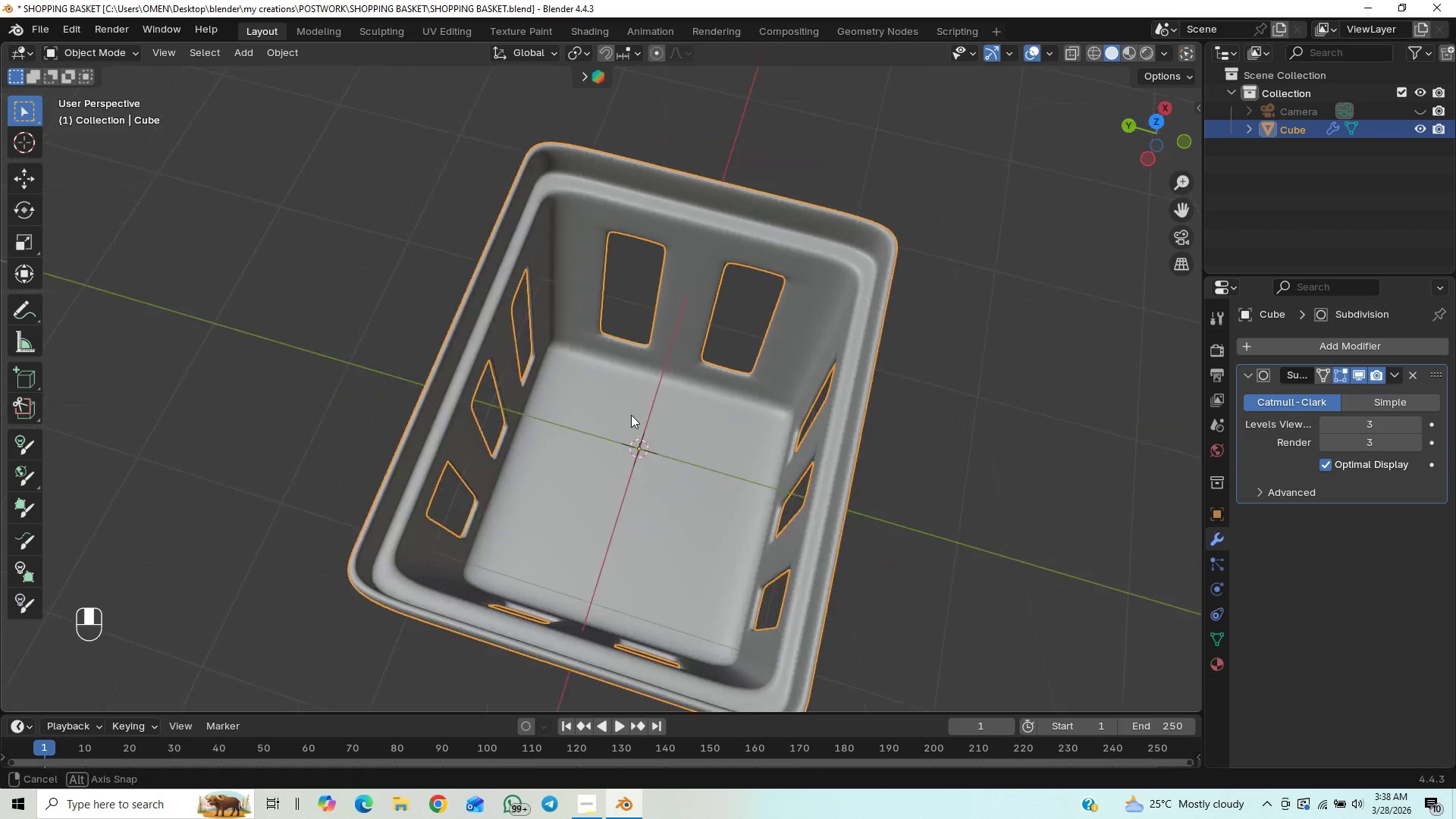 
wait(10.42)
 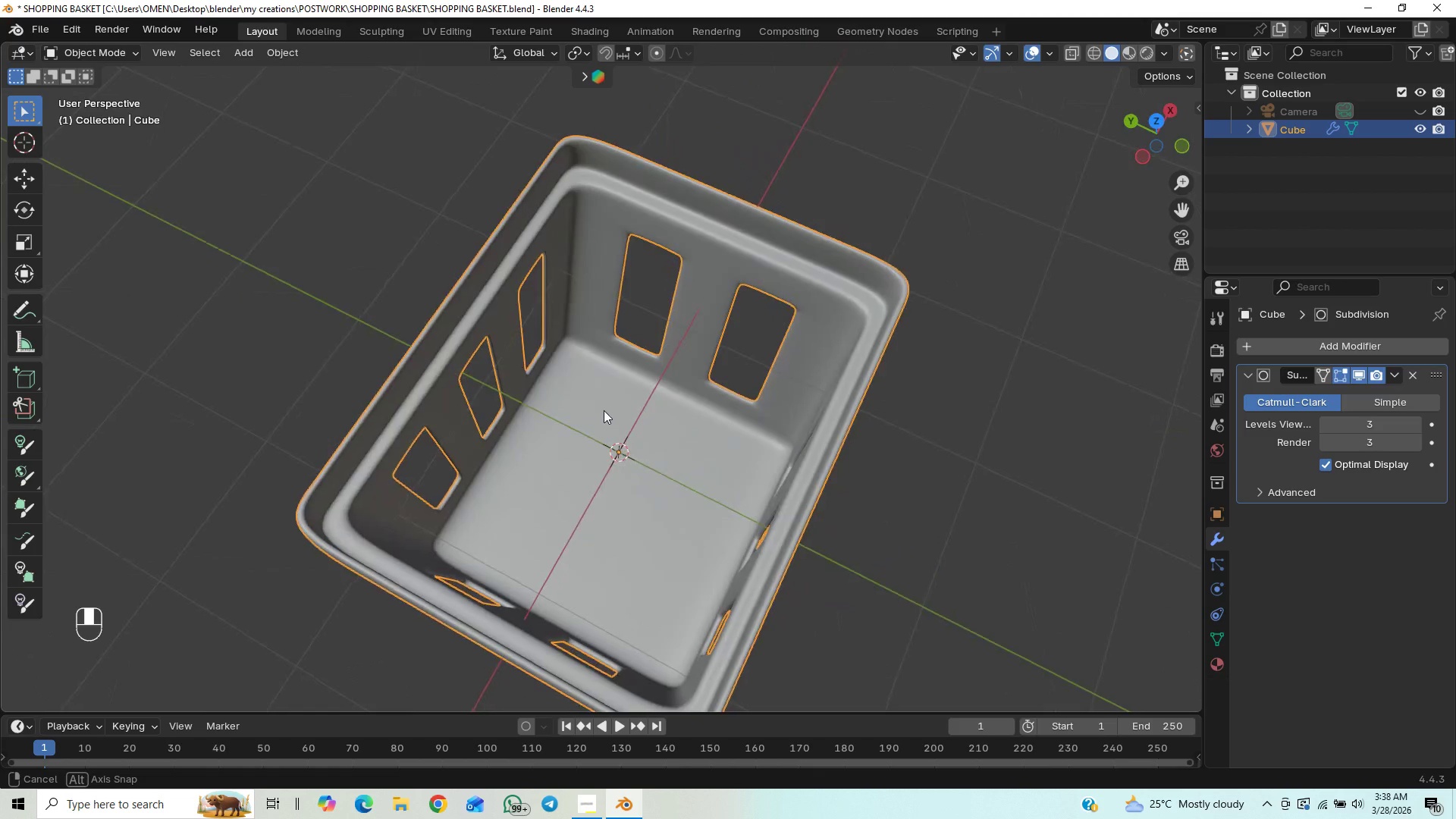 
key(Control+Z)
 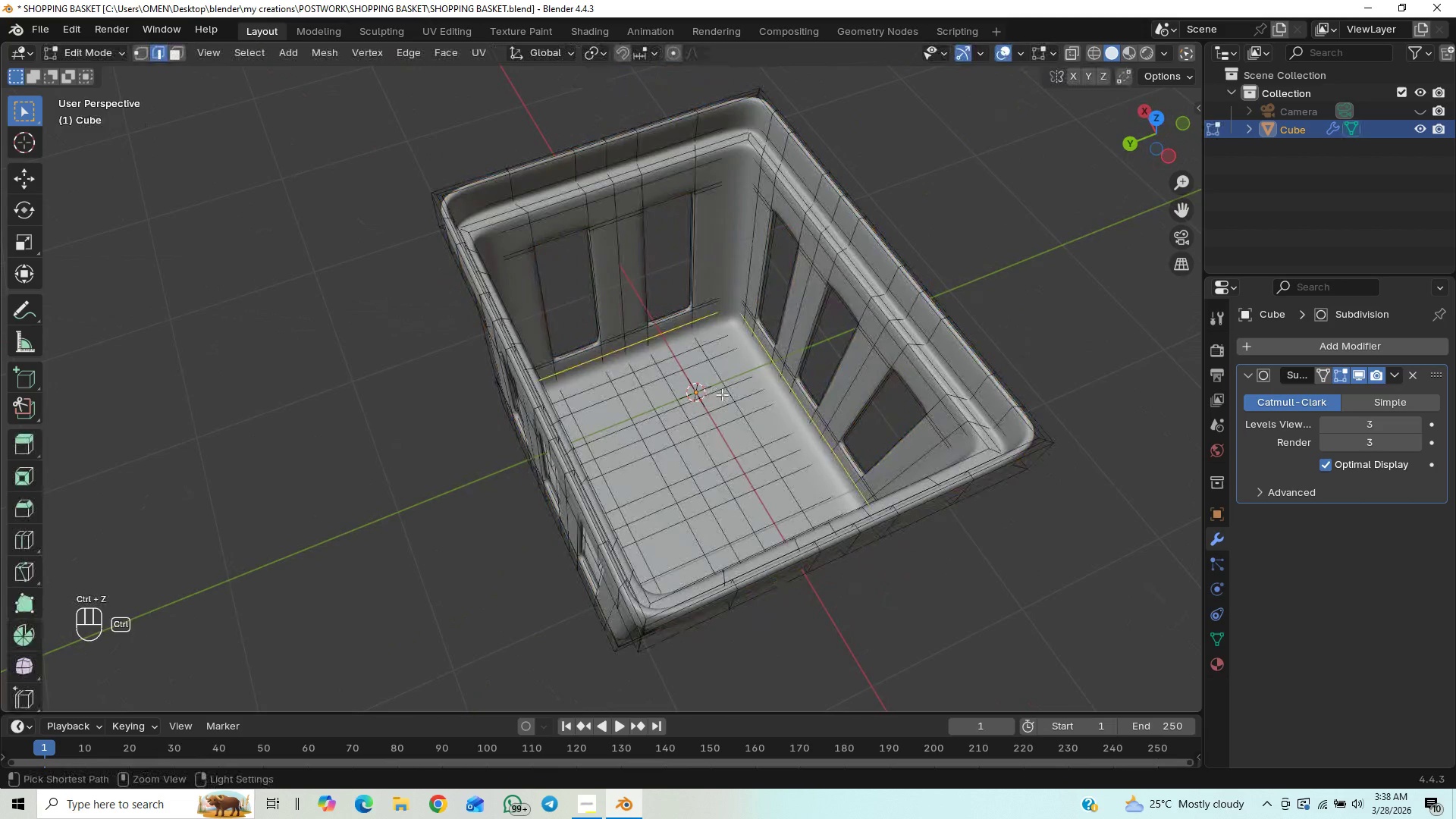 
key(Control+Z)
 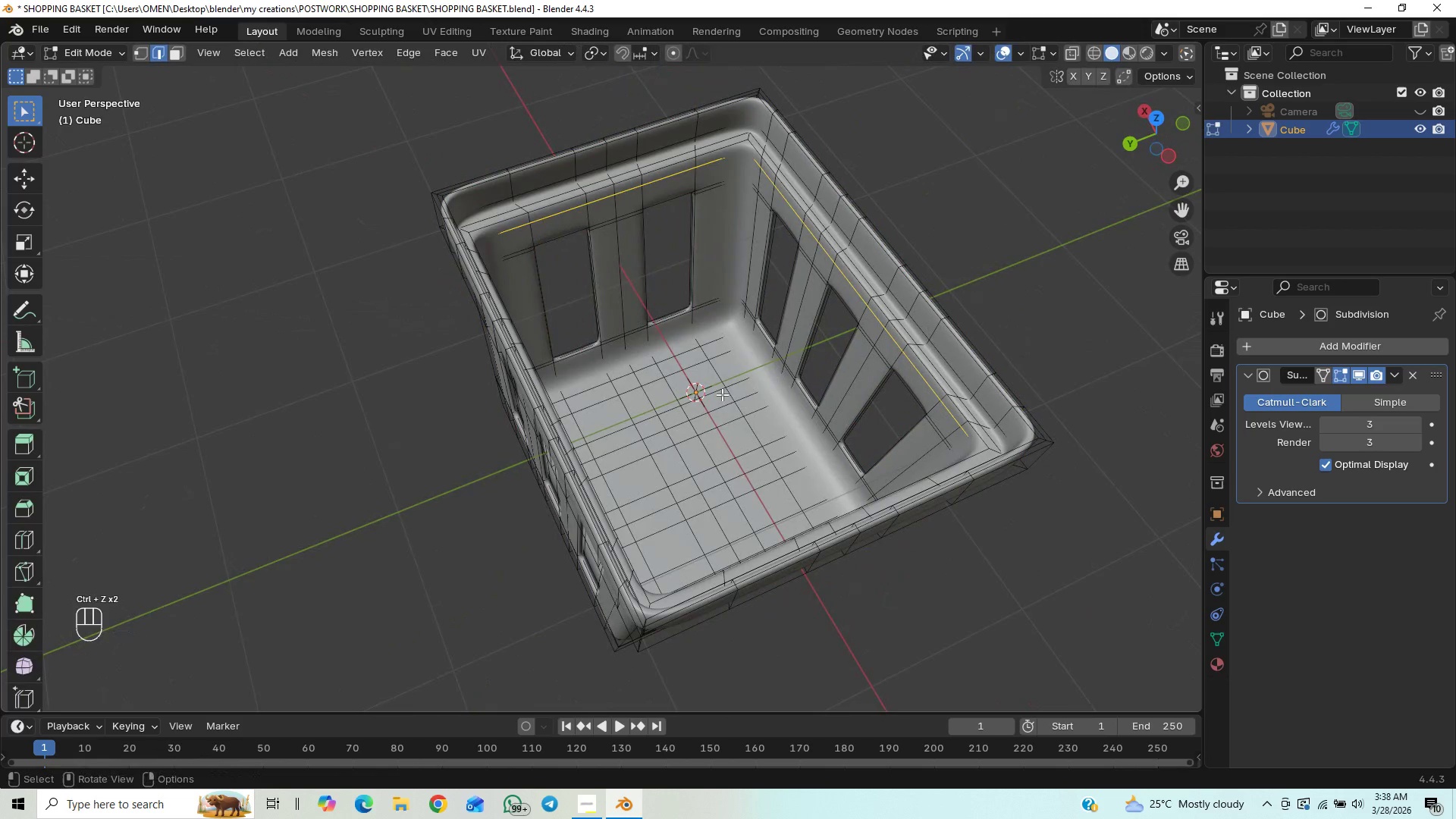 
key(Control+Shift+Z)
 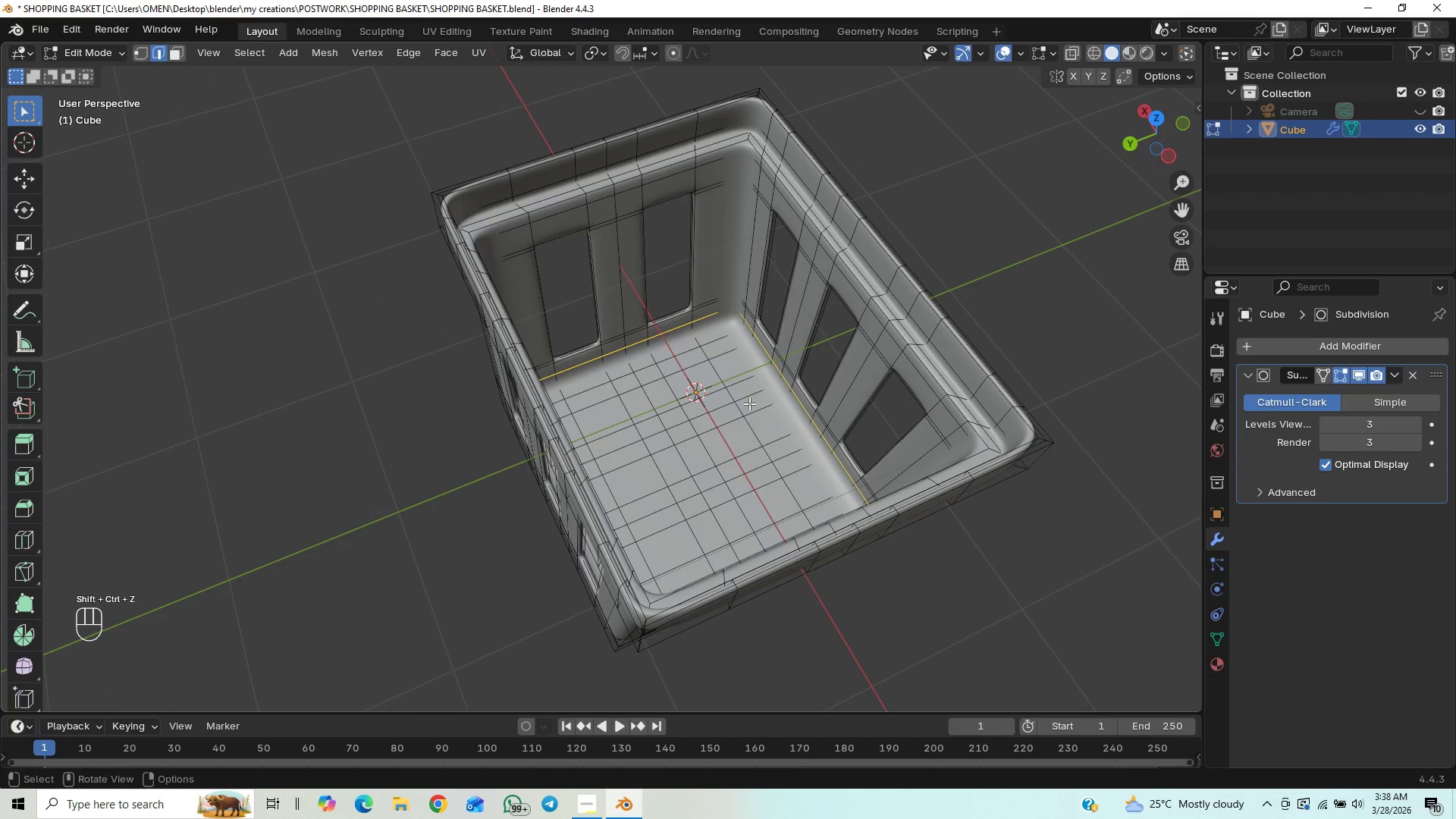 
key(Control+Z)
 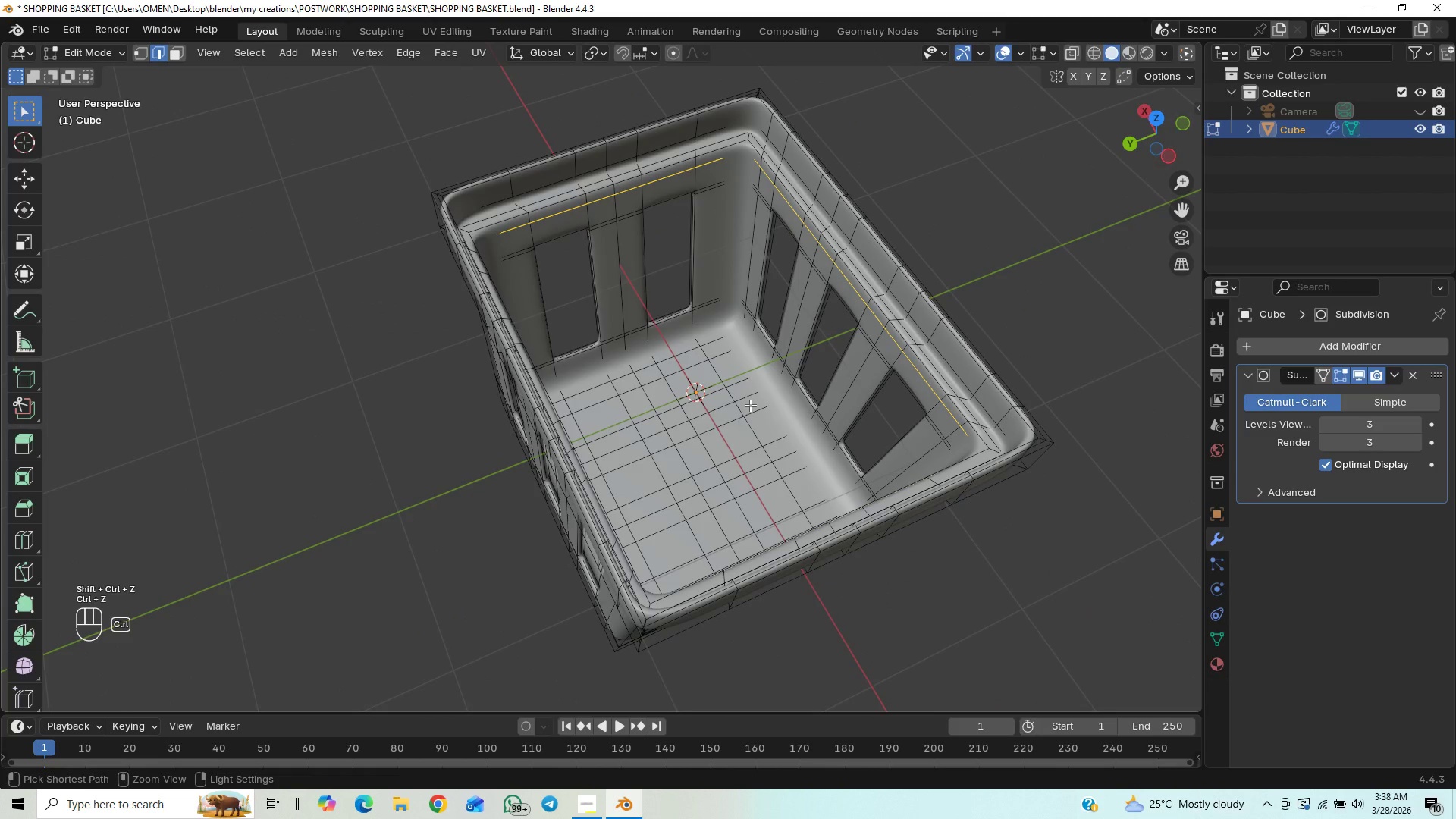 
key(Control+R)
 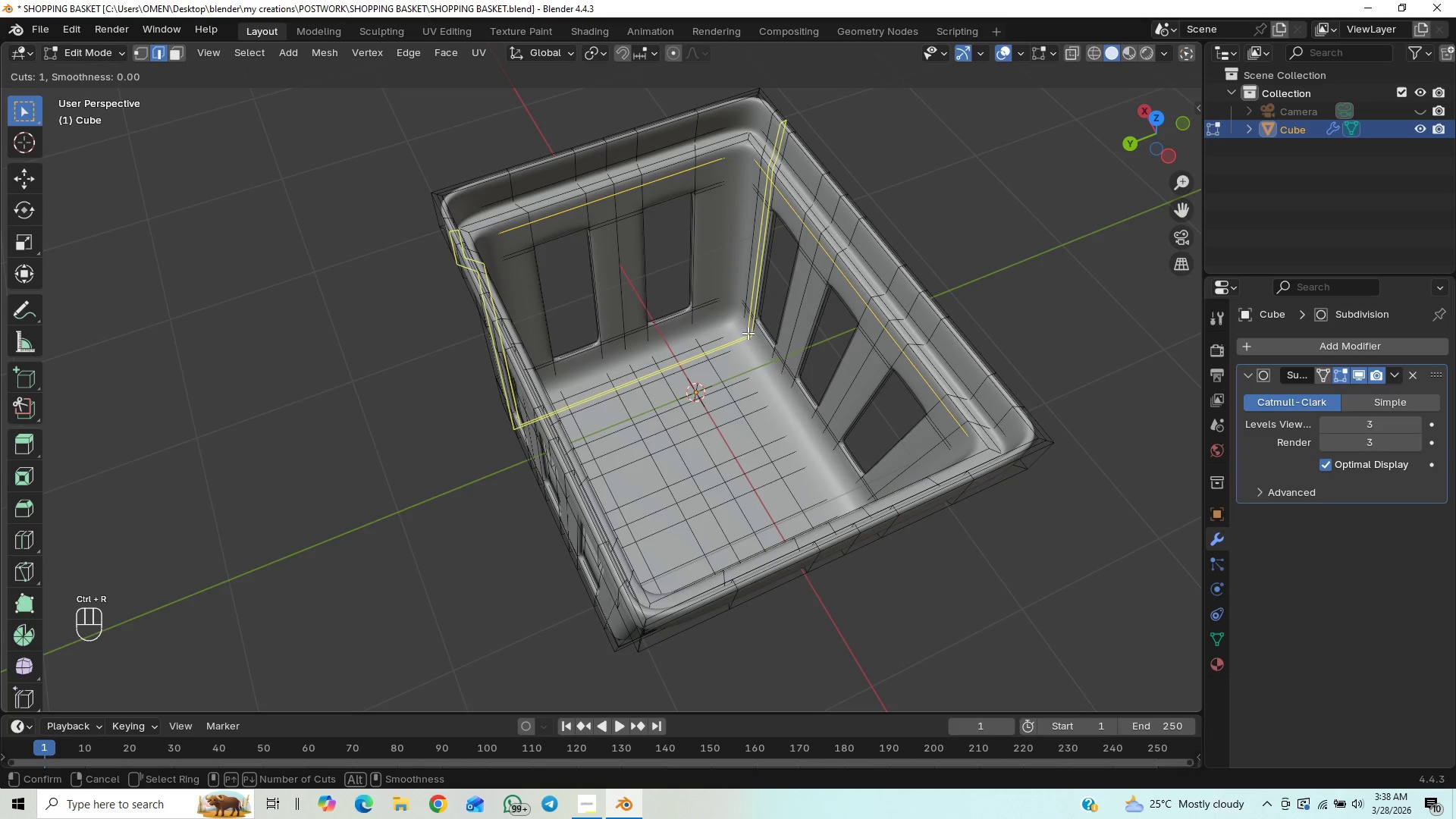 
left_click_drag(start_coordinate=[743, 322], to_coordinate=[751, 315])
 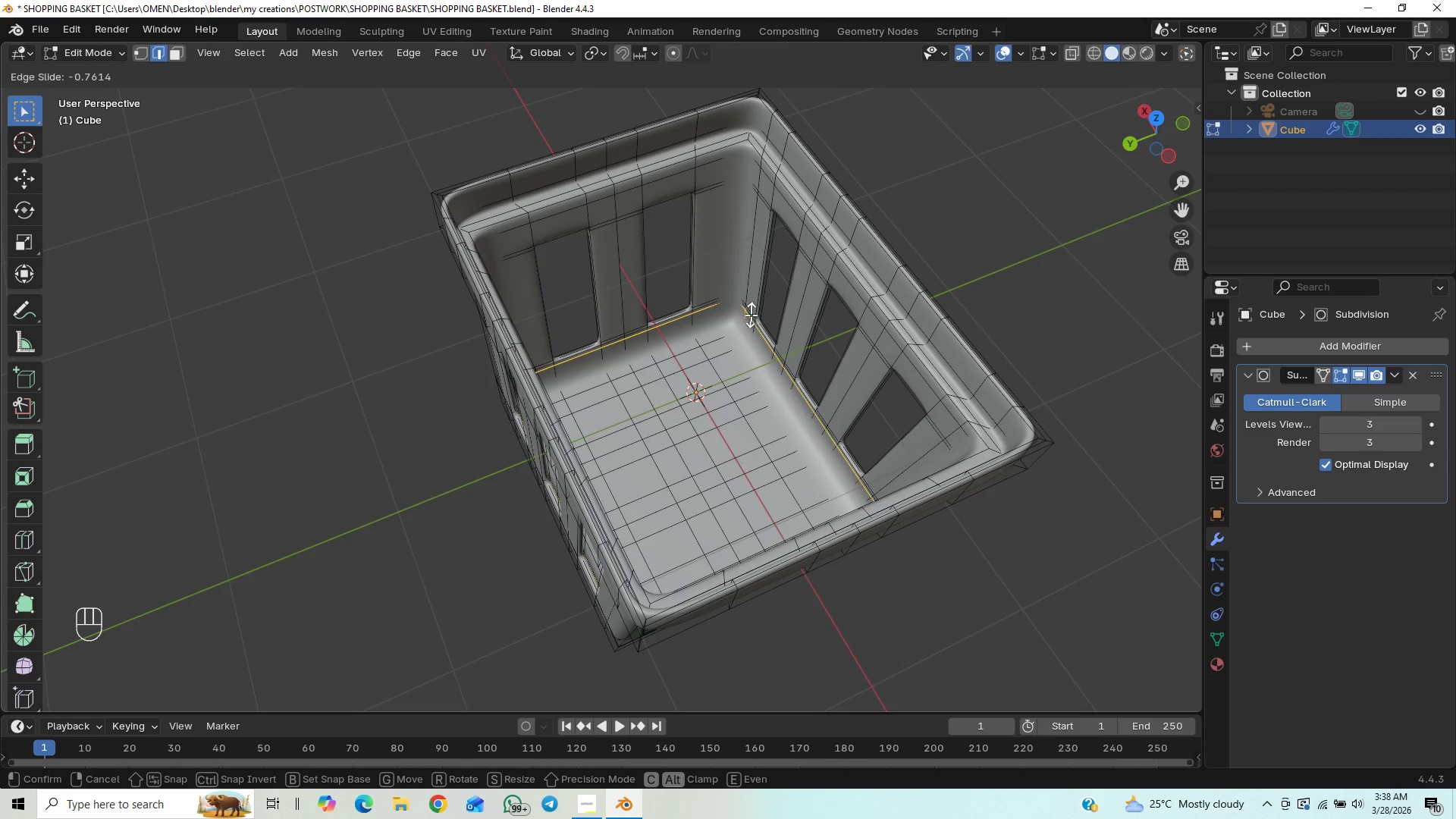 
left_click([751, 315])
 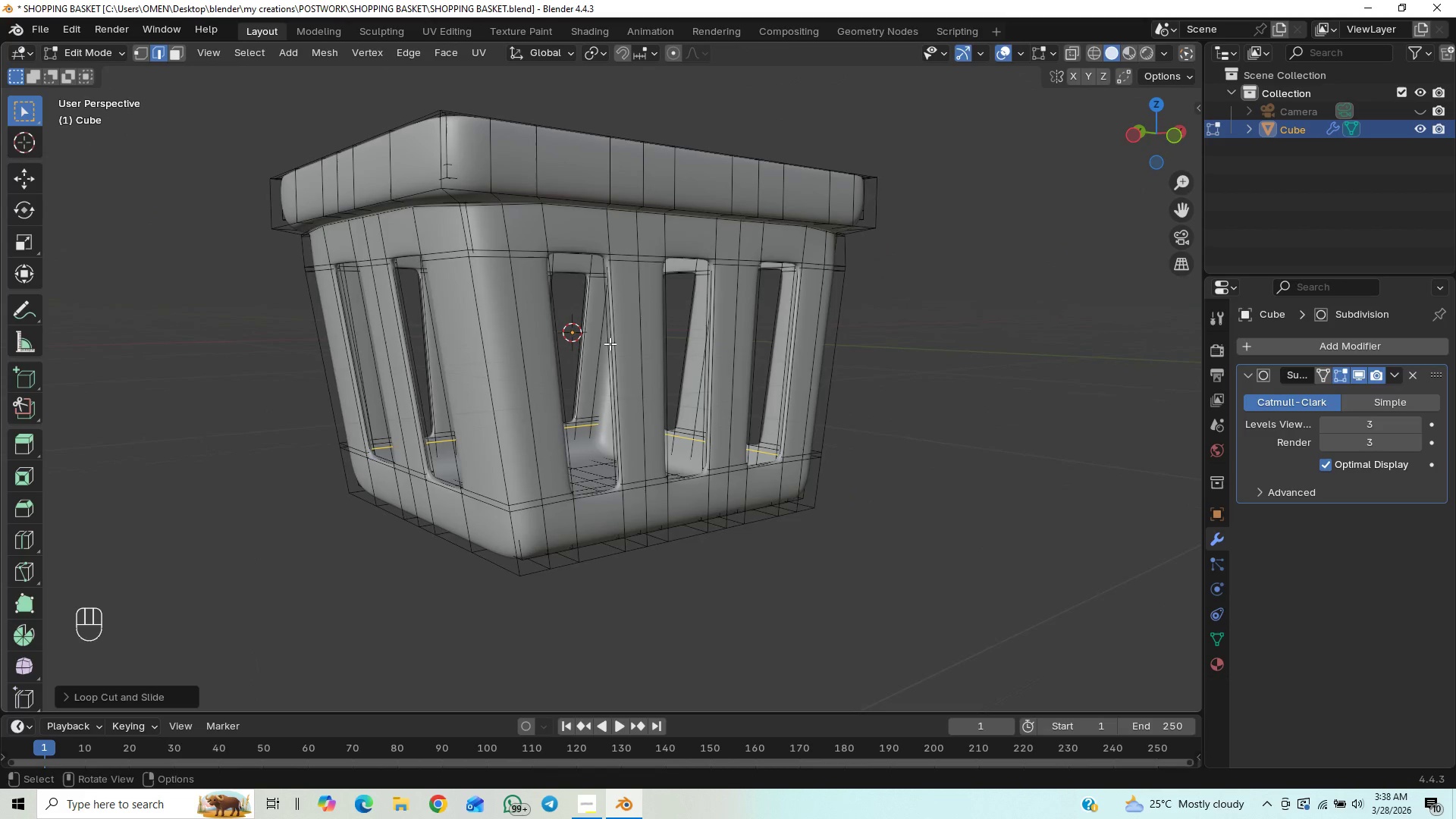 
key(CapsLock)
 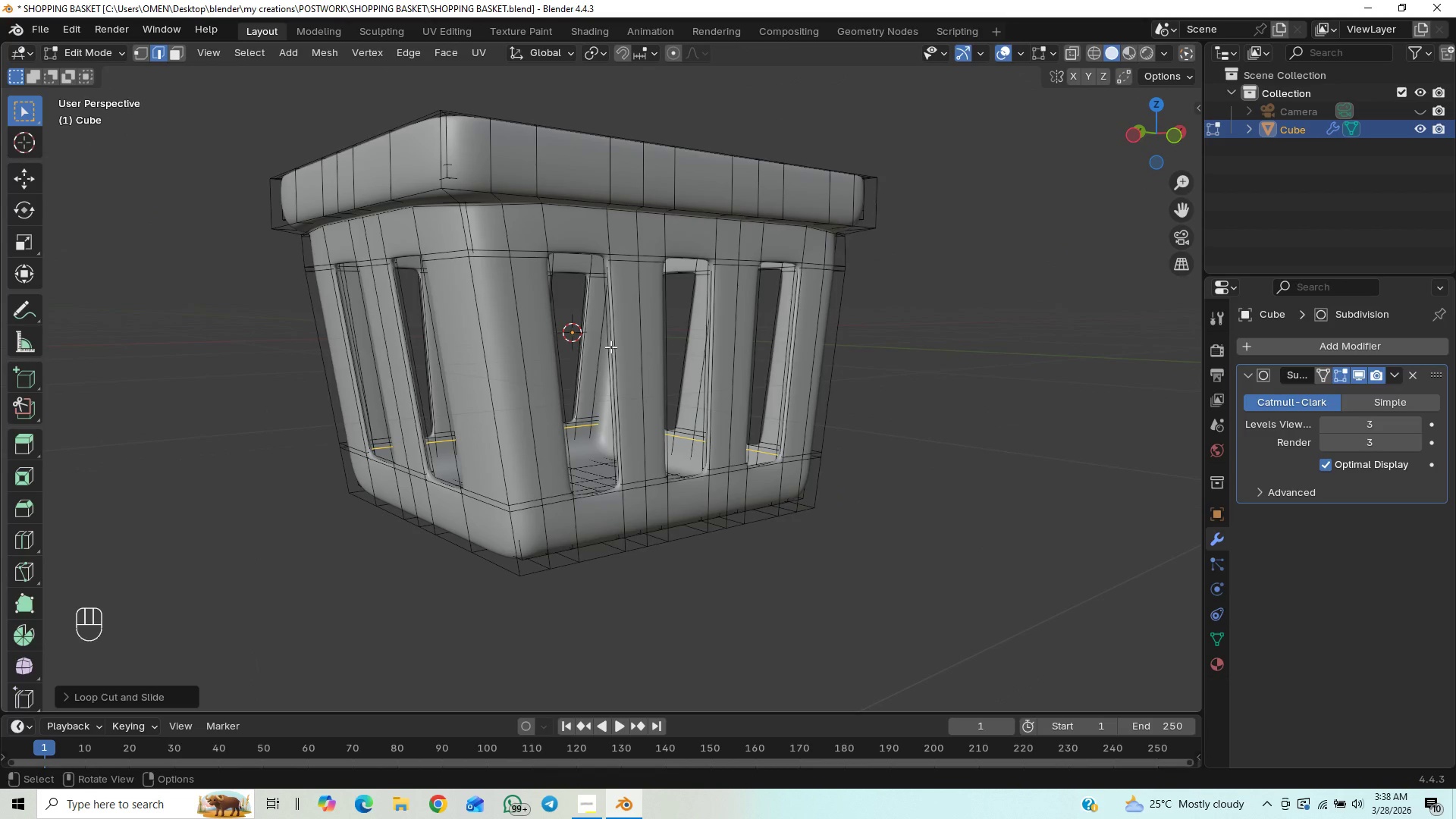 
key(CapsLock)
 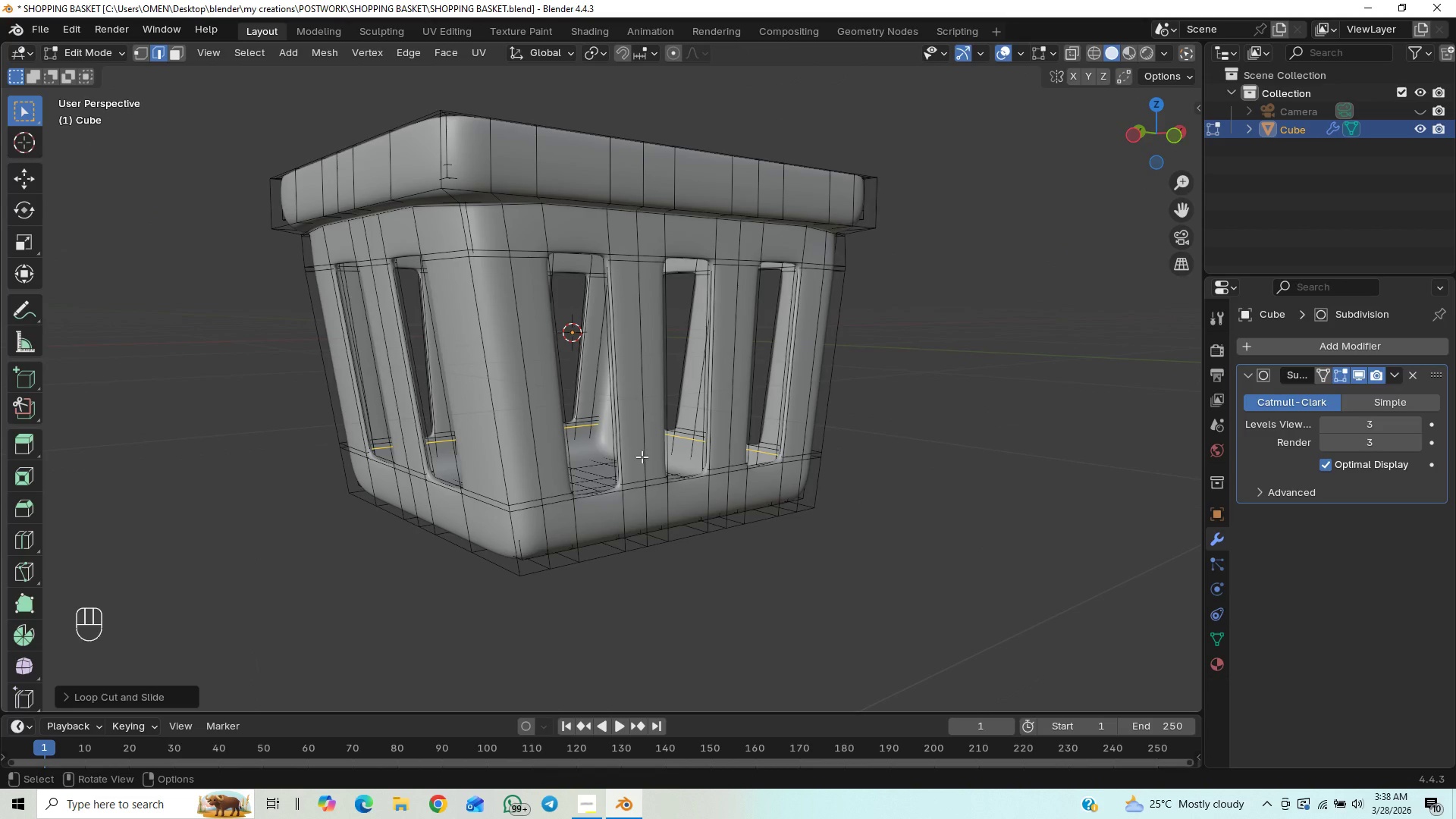 
key(Tab)
 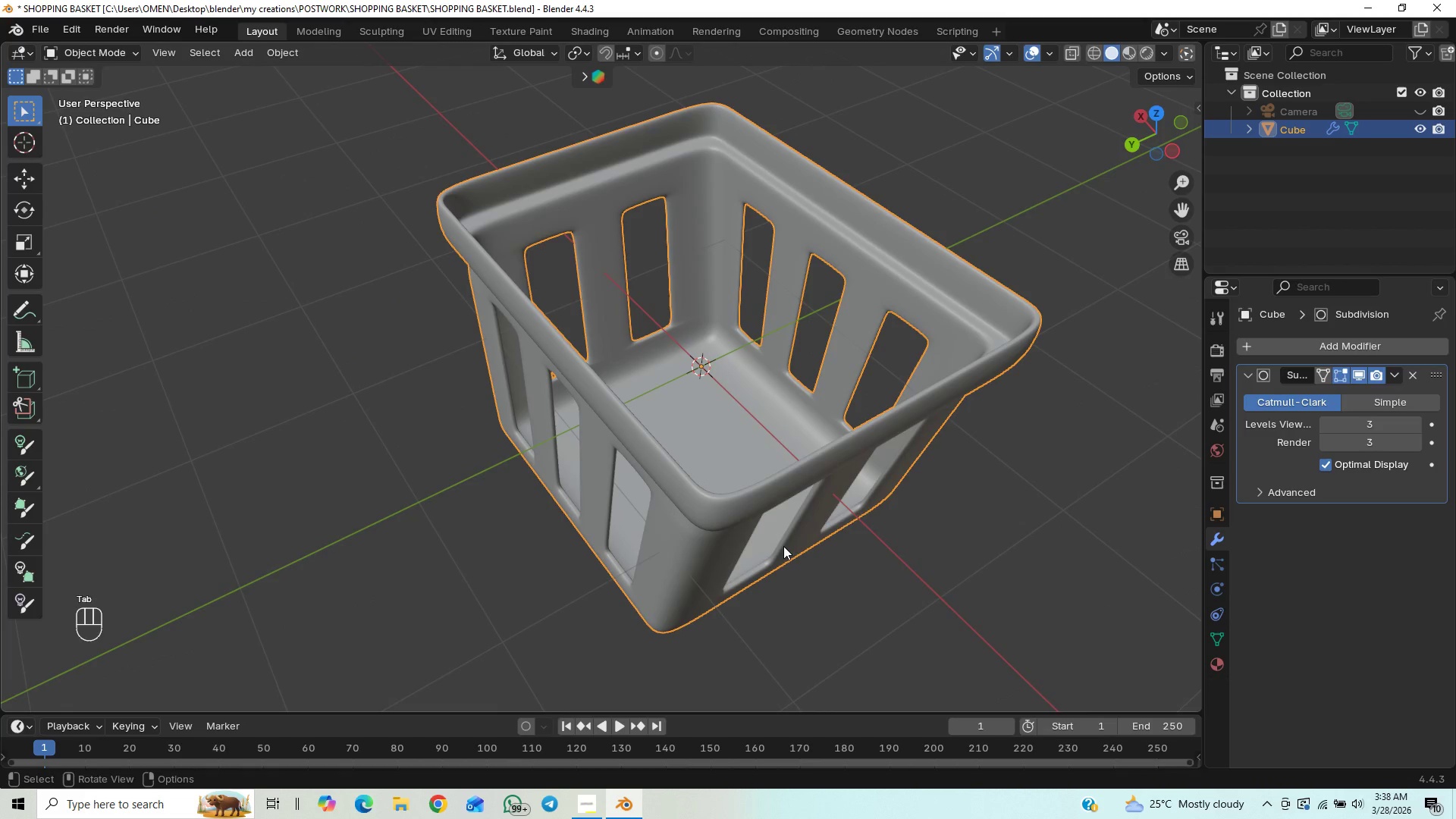 
key(Control+S)
 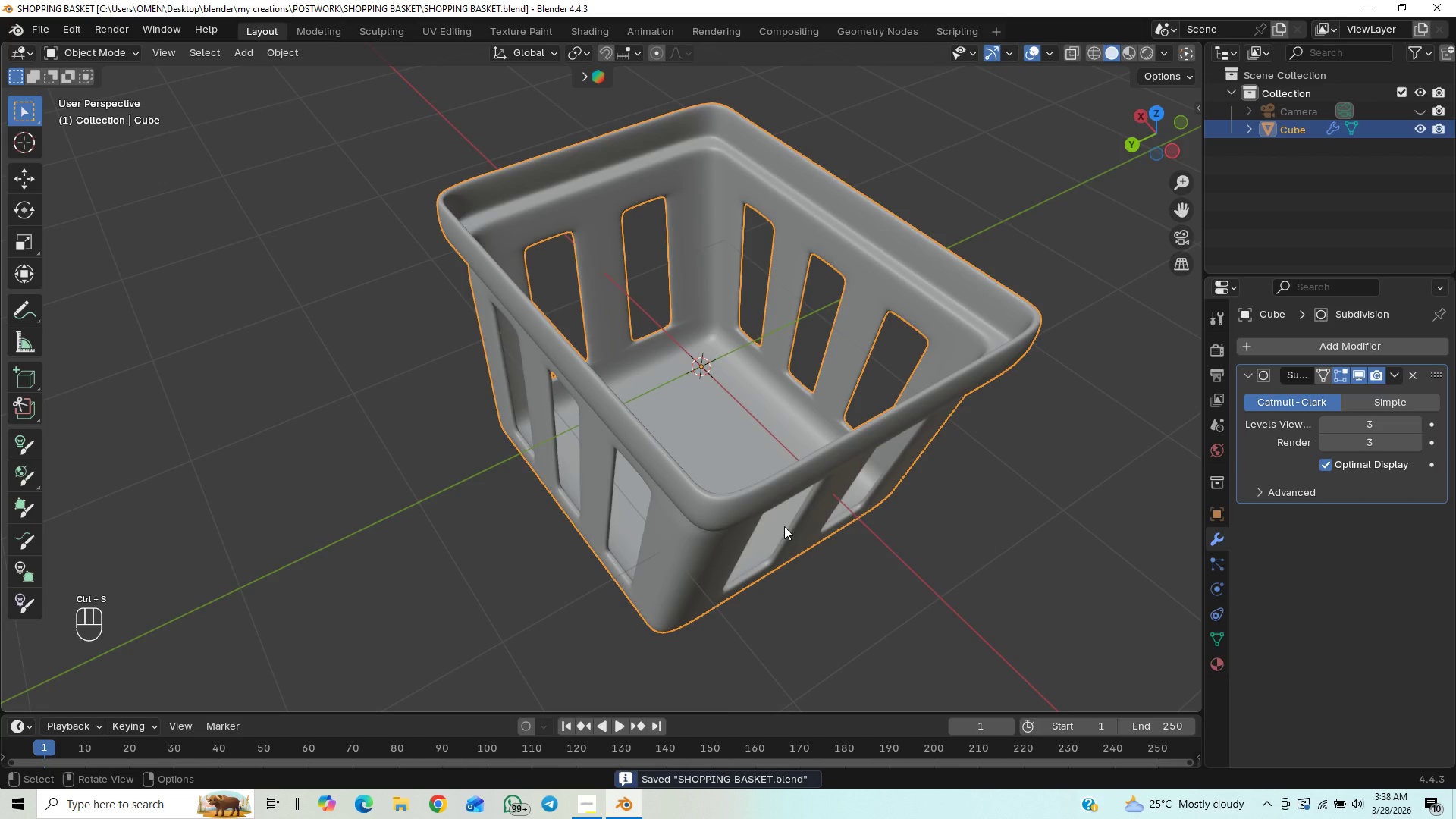 
scroll: coordinate [701, 508], scroll_direction: up, amount: 3.0
 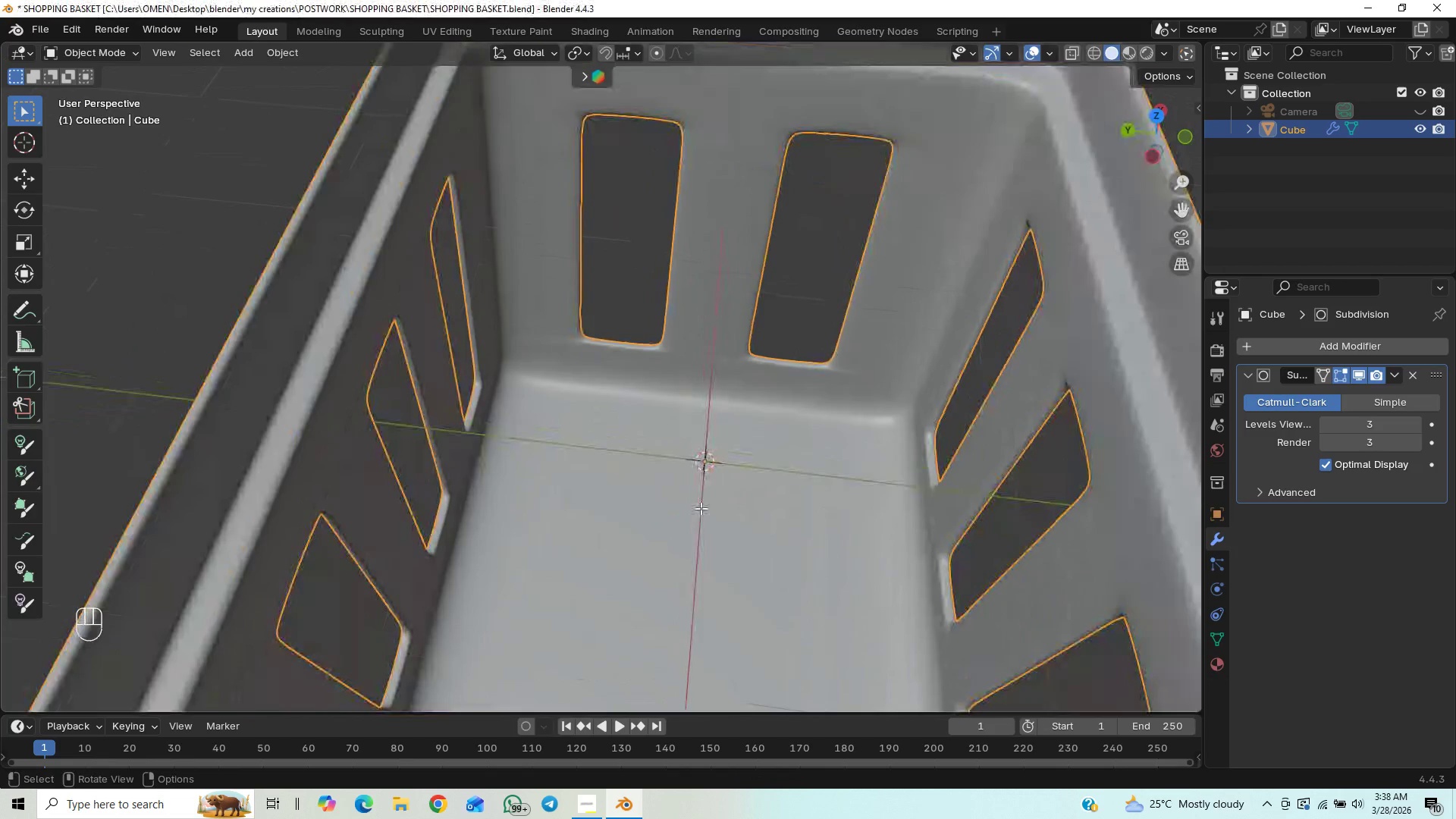 
key(Tab)
 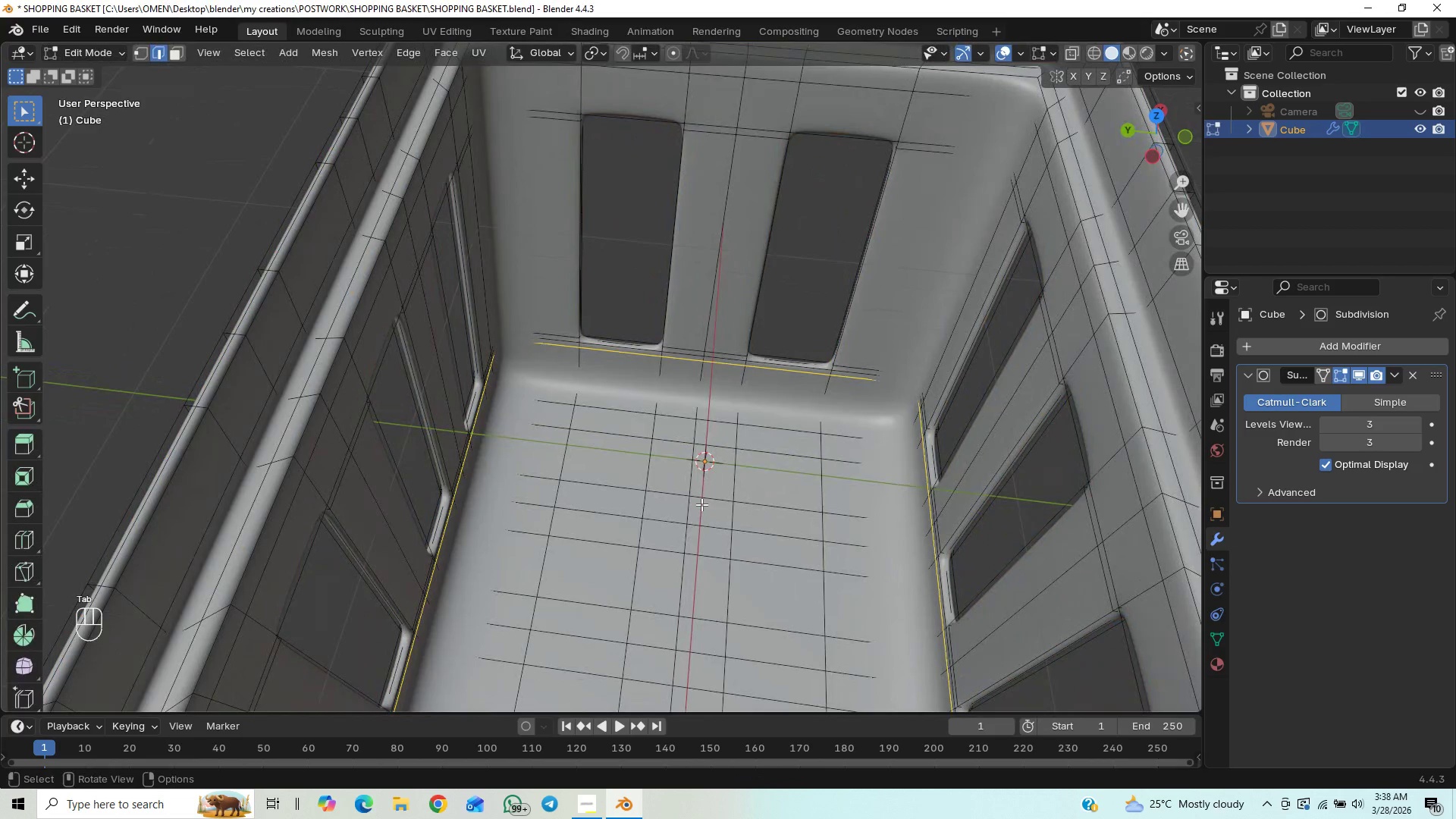 
scroll: coordinate [701, 504], scroll_direction: down, amount: 9.0
 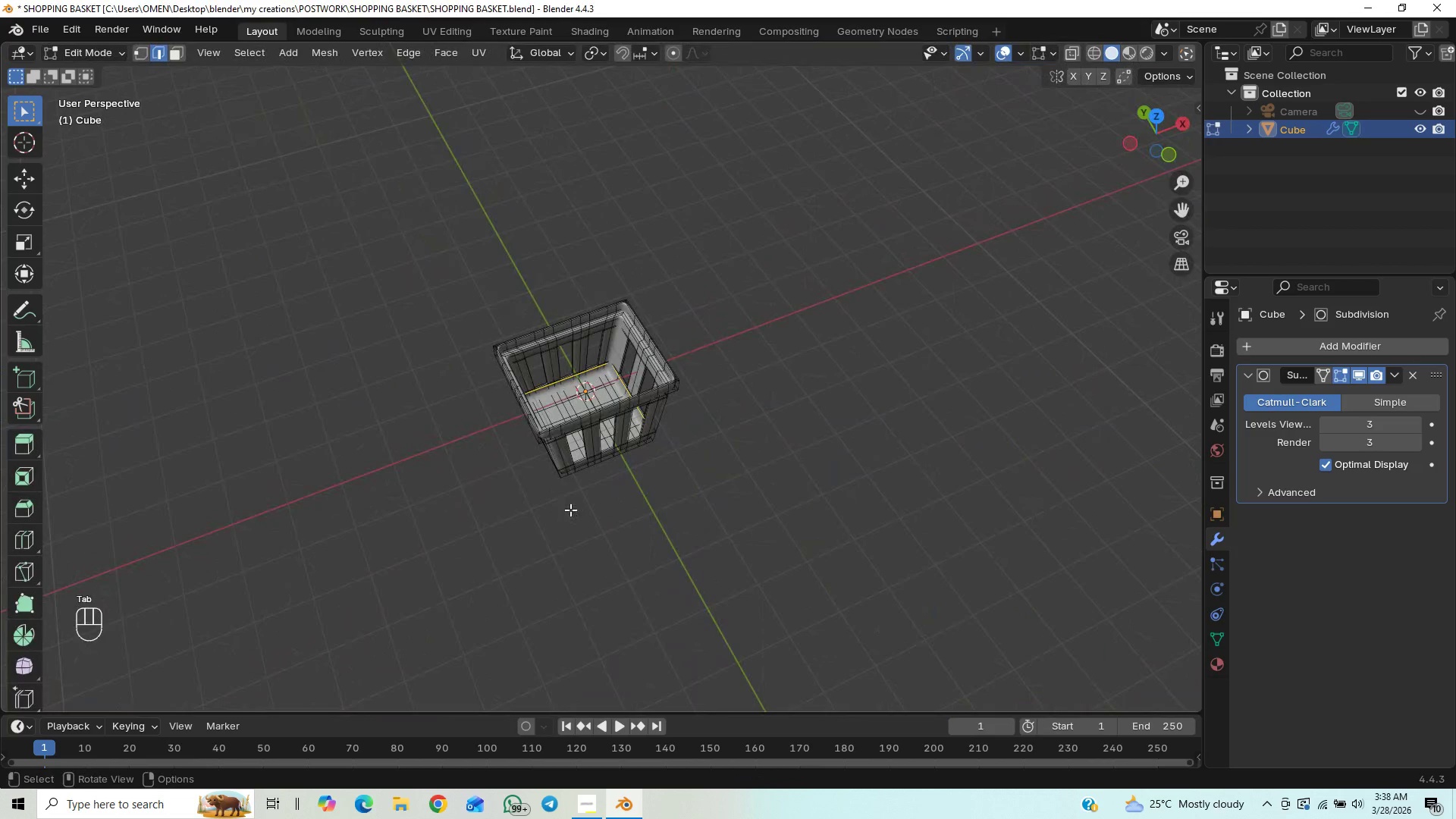 
key(Control+S)
 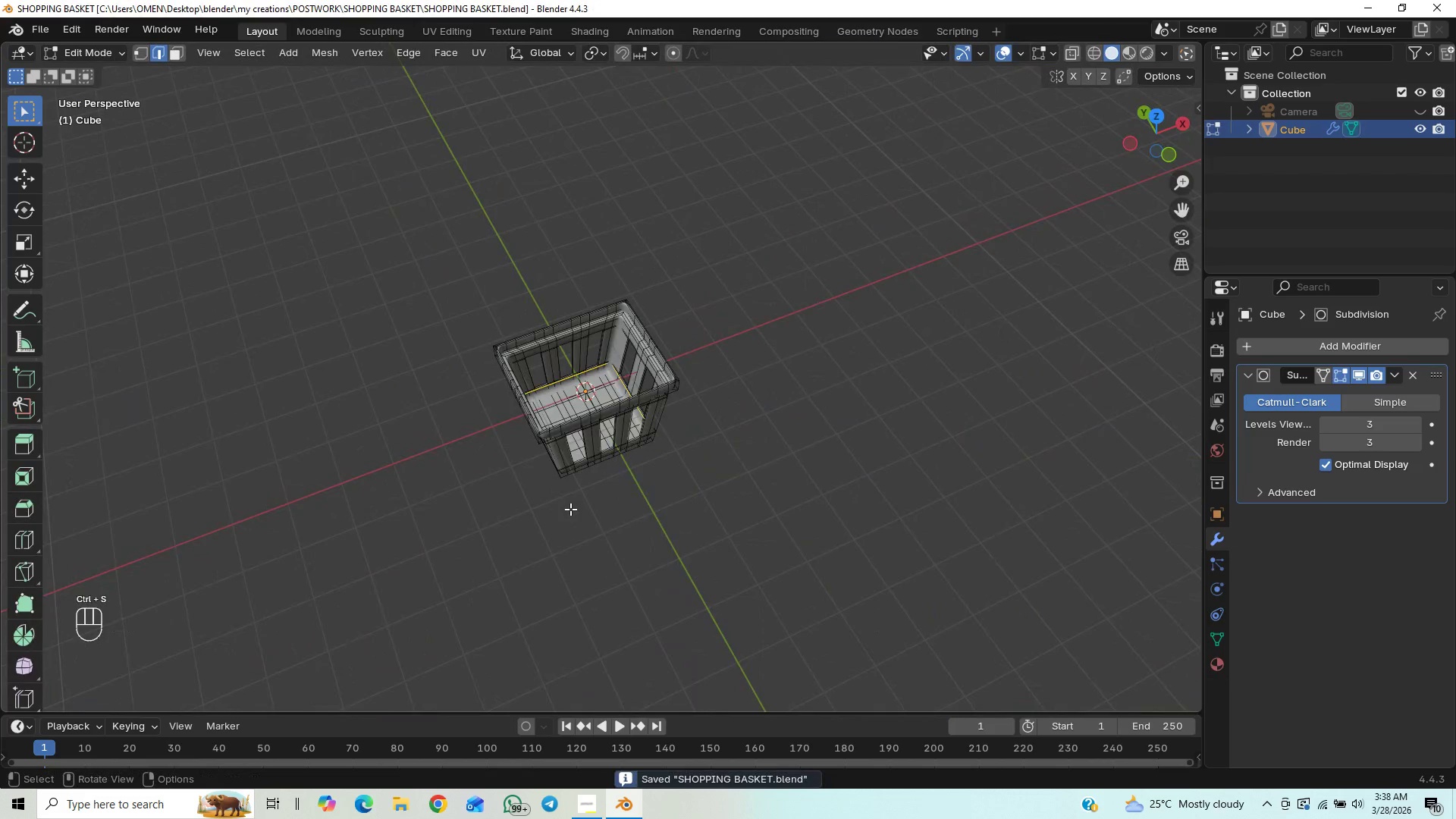 
scroll: coordinate [573, 504], scroll_direction: up, amount: 4.0
 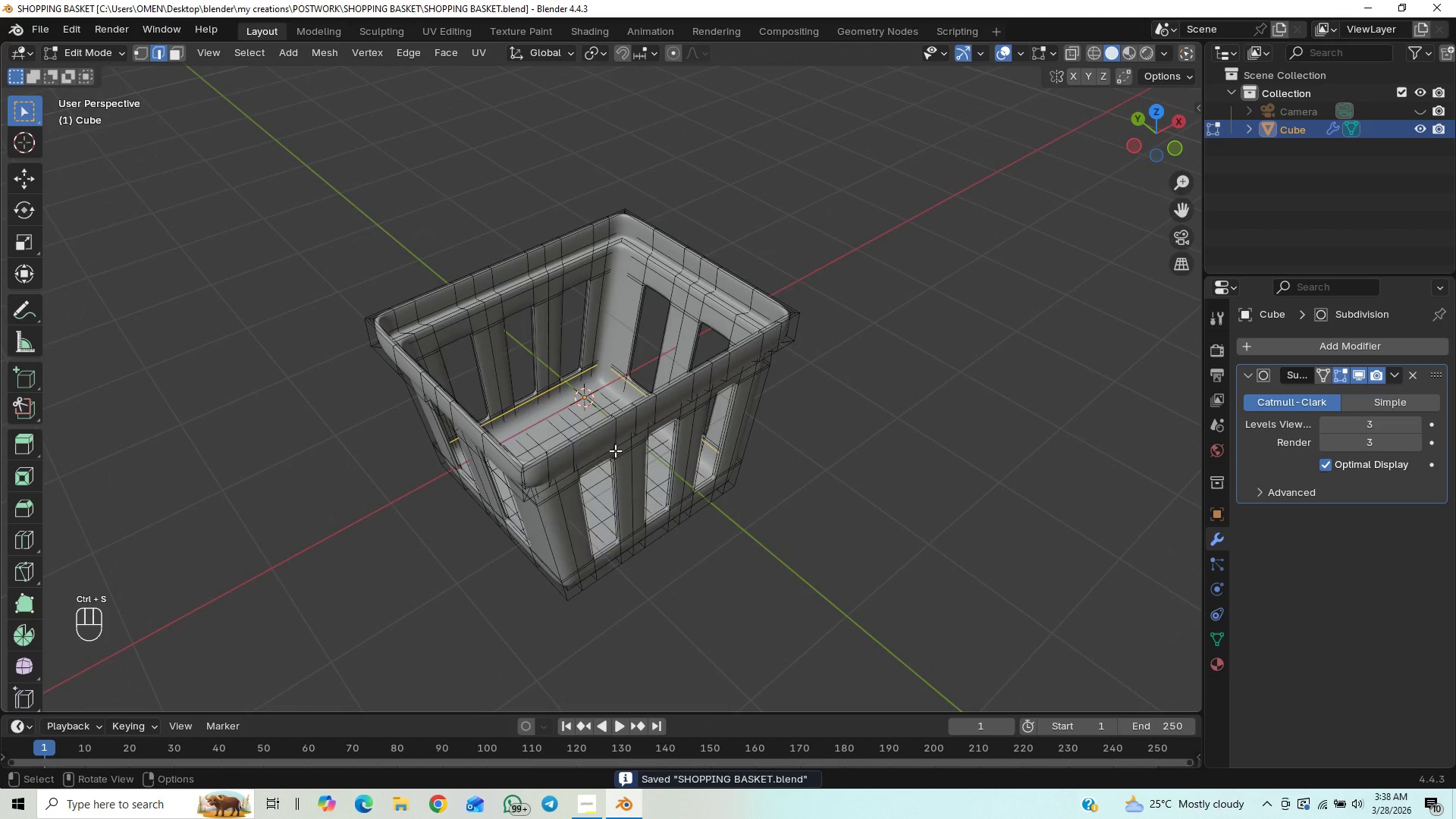 
key(Tab)
 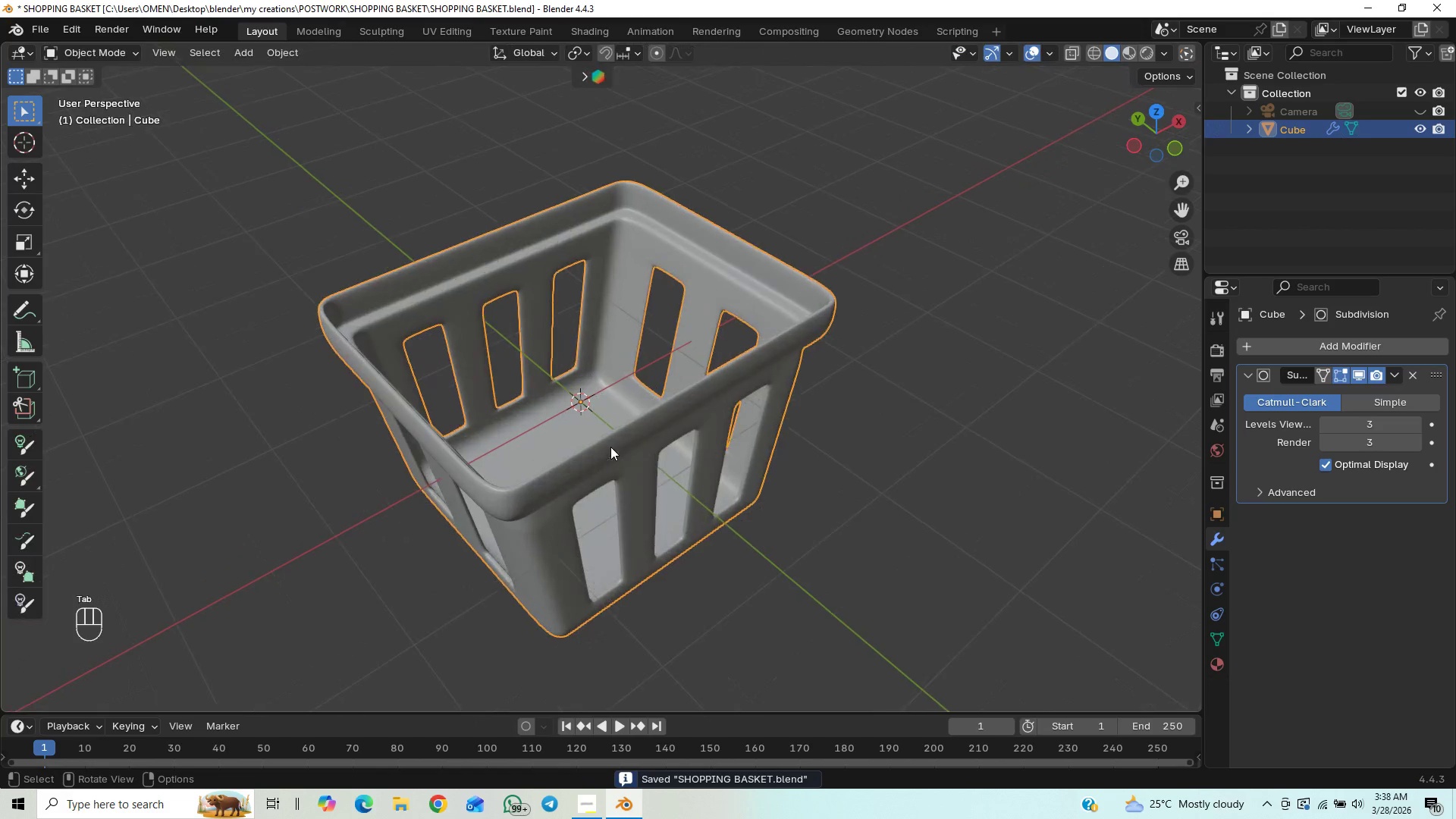 
scroll: coordinate [610, 445], scroll_direction: up, amount: 2.0
 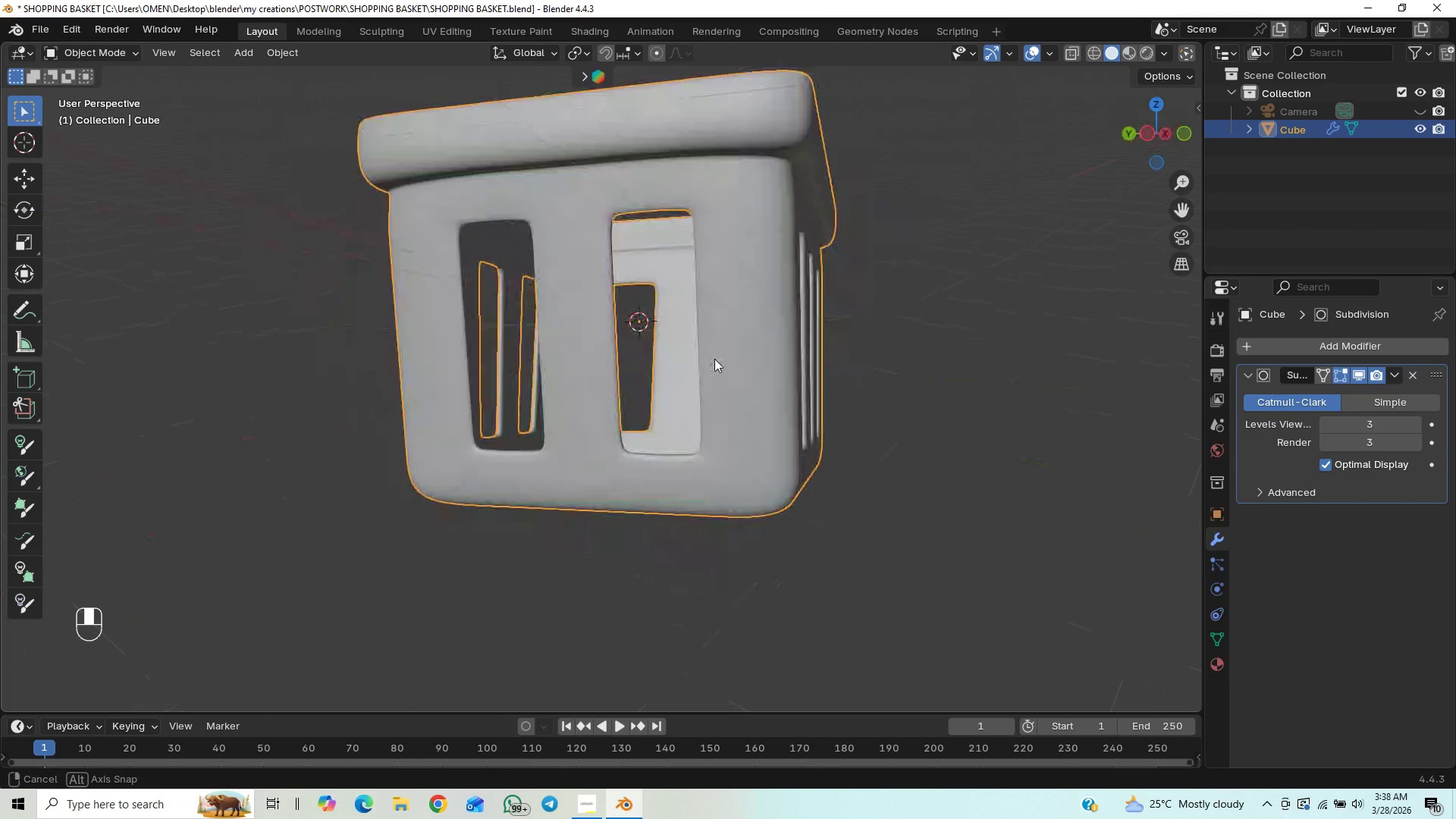 
wait(6.15)
 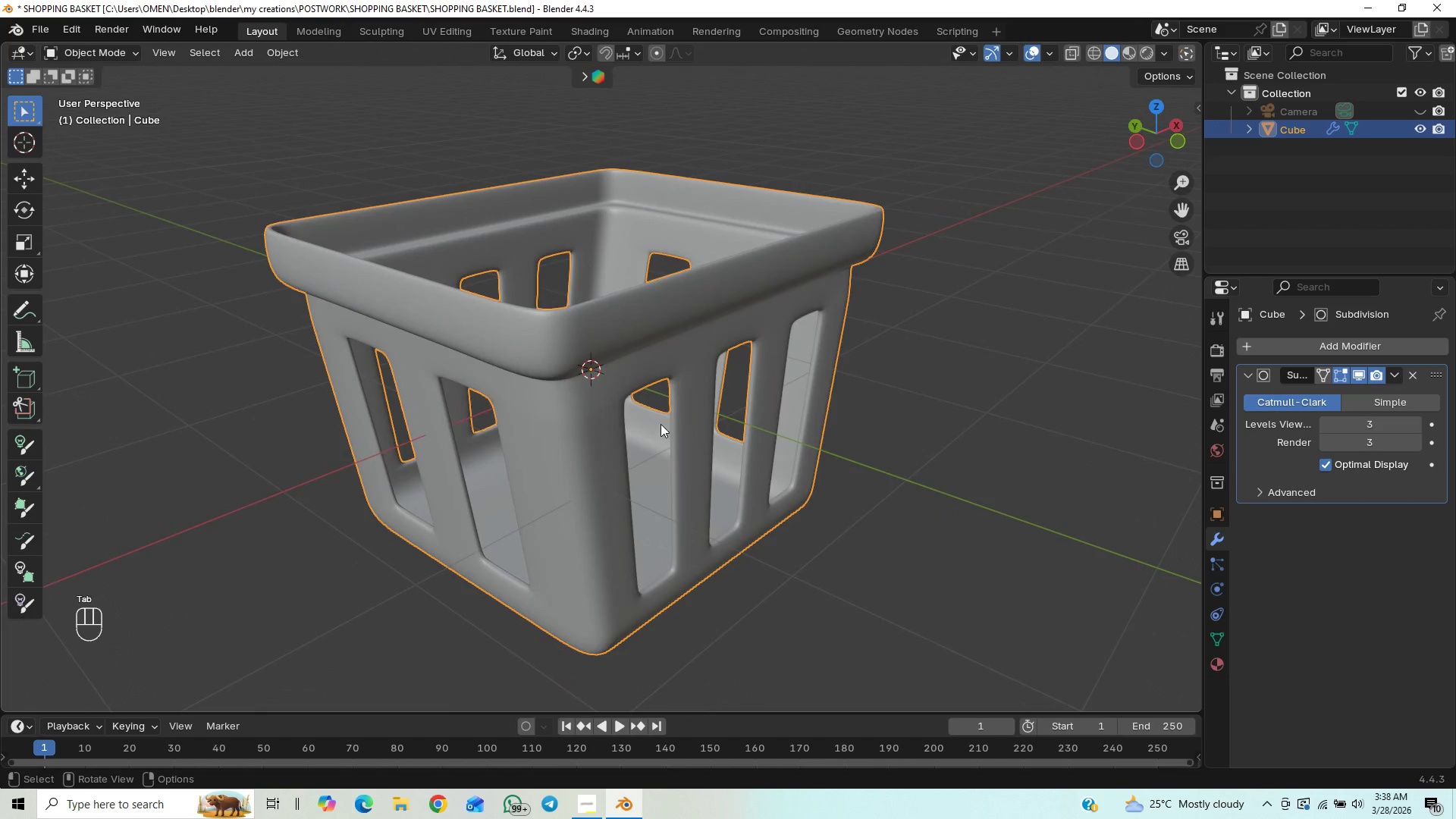 
key(Tab)
 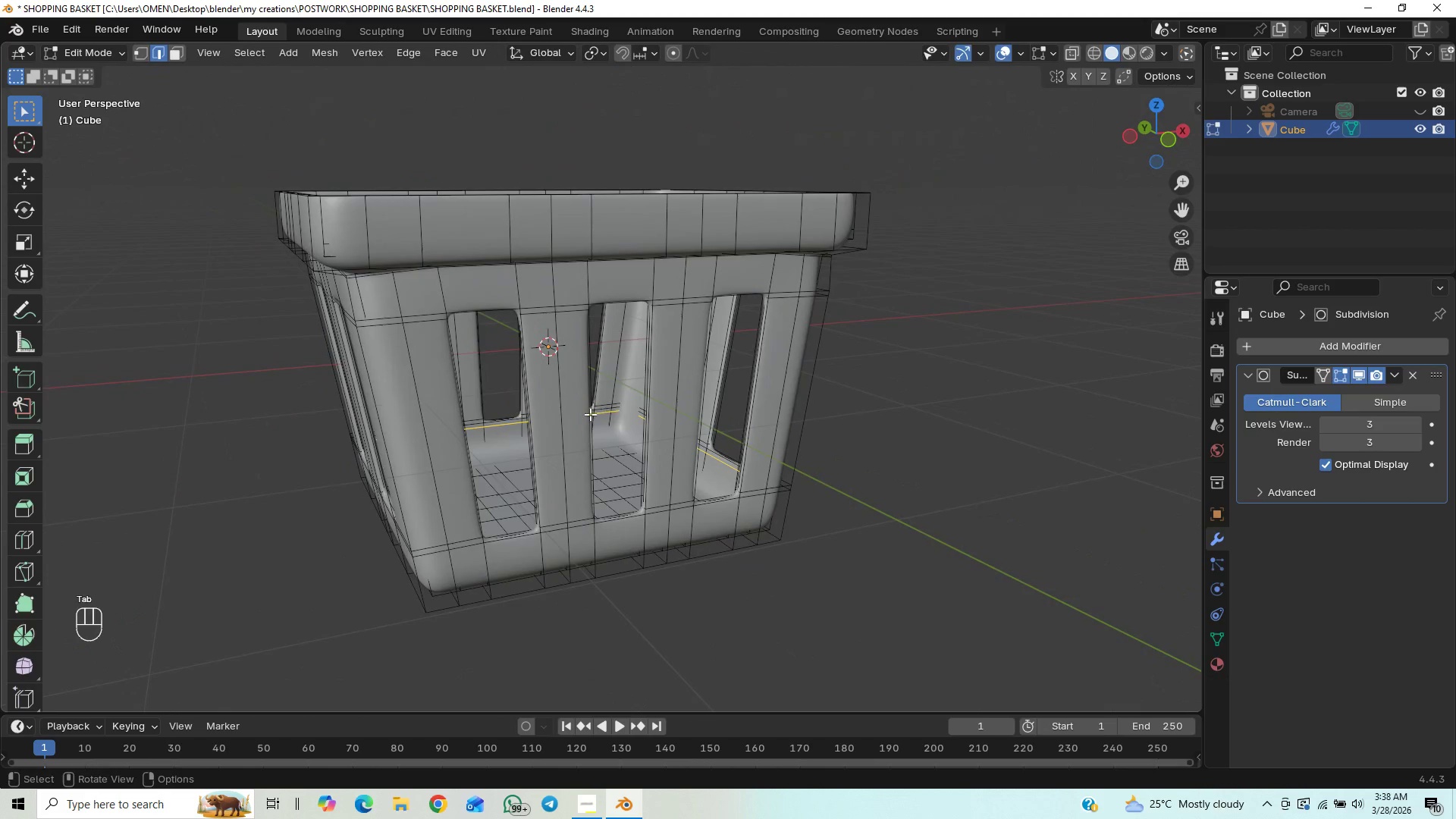 
key(Control+R)
 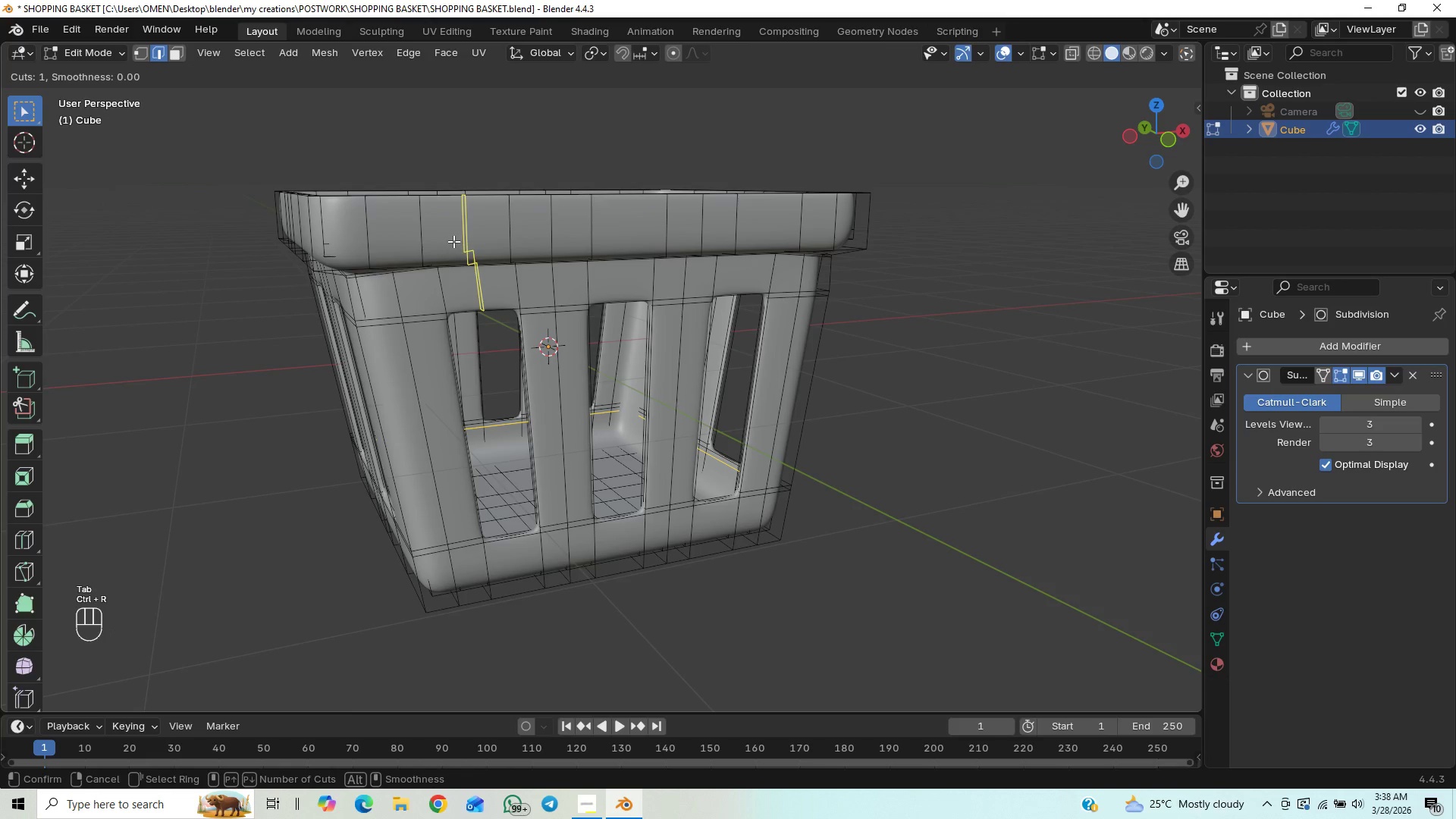 
left_click([437, 235])
 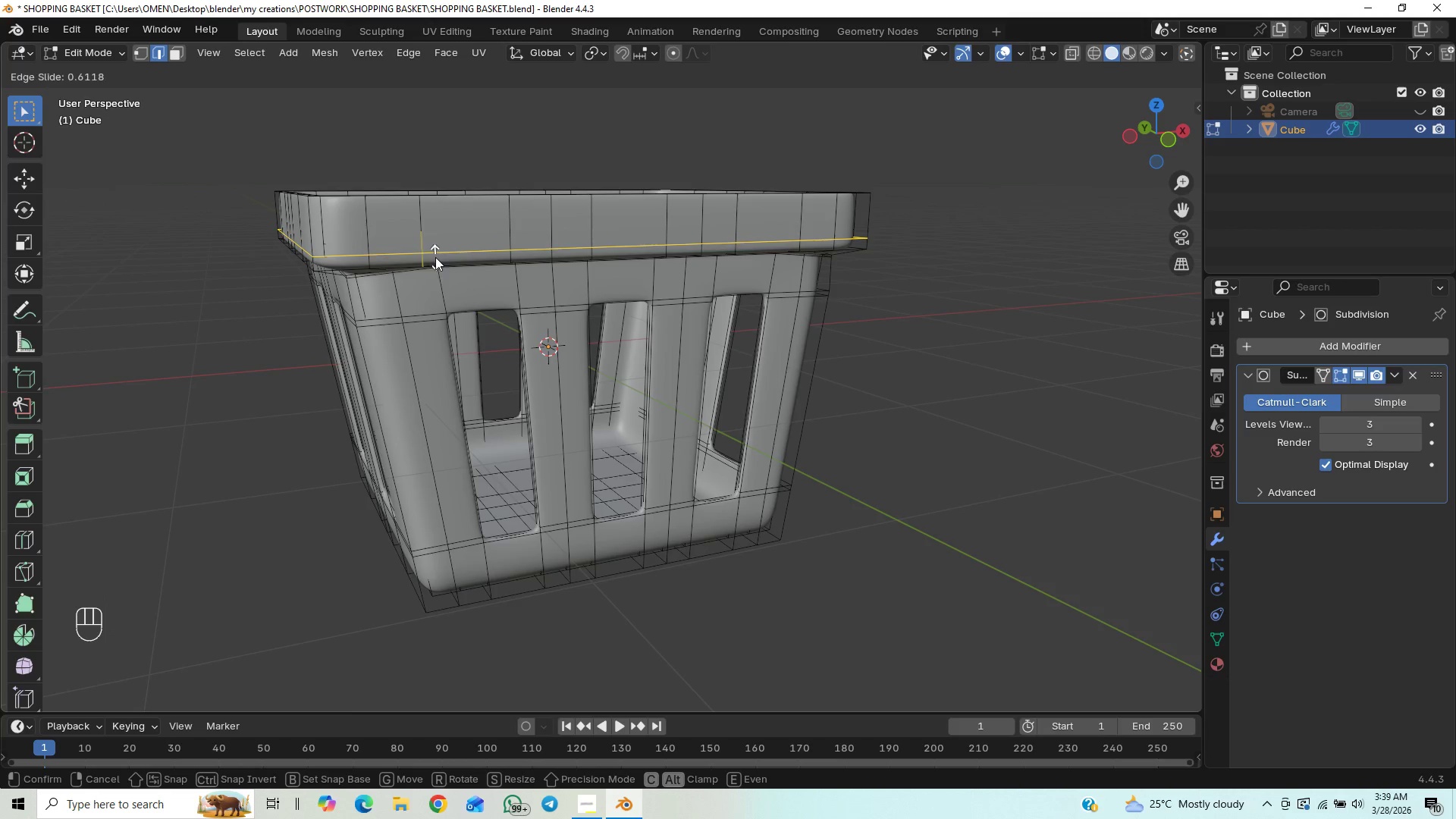 
wait(6.22)
 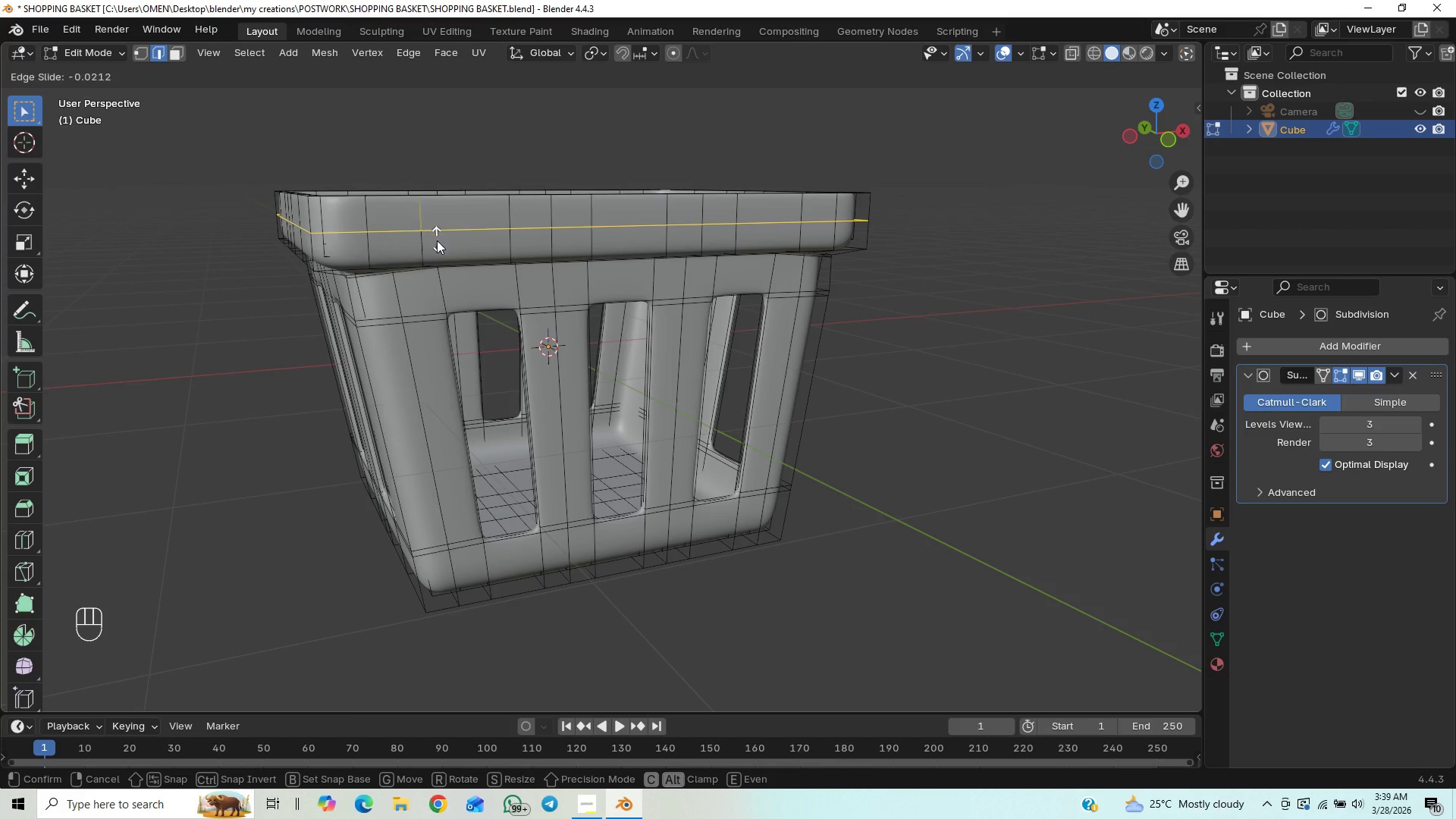 
left_click([432, 252])
 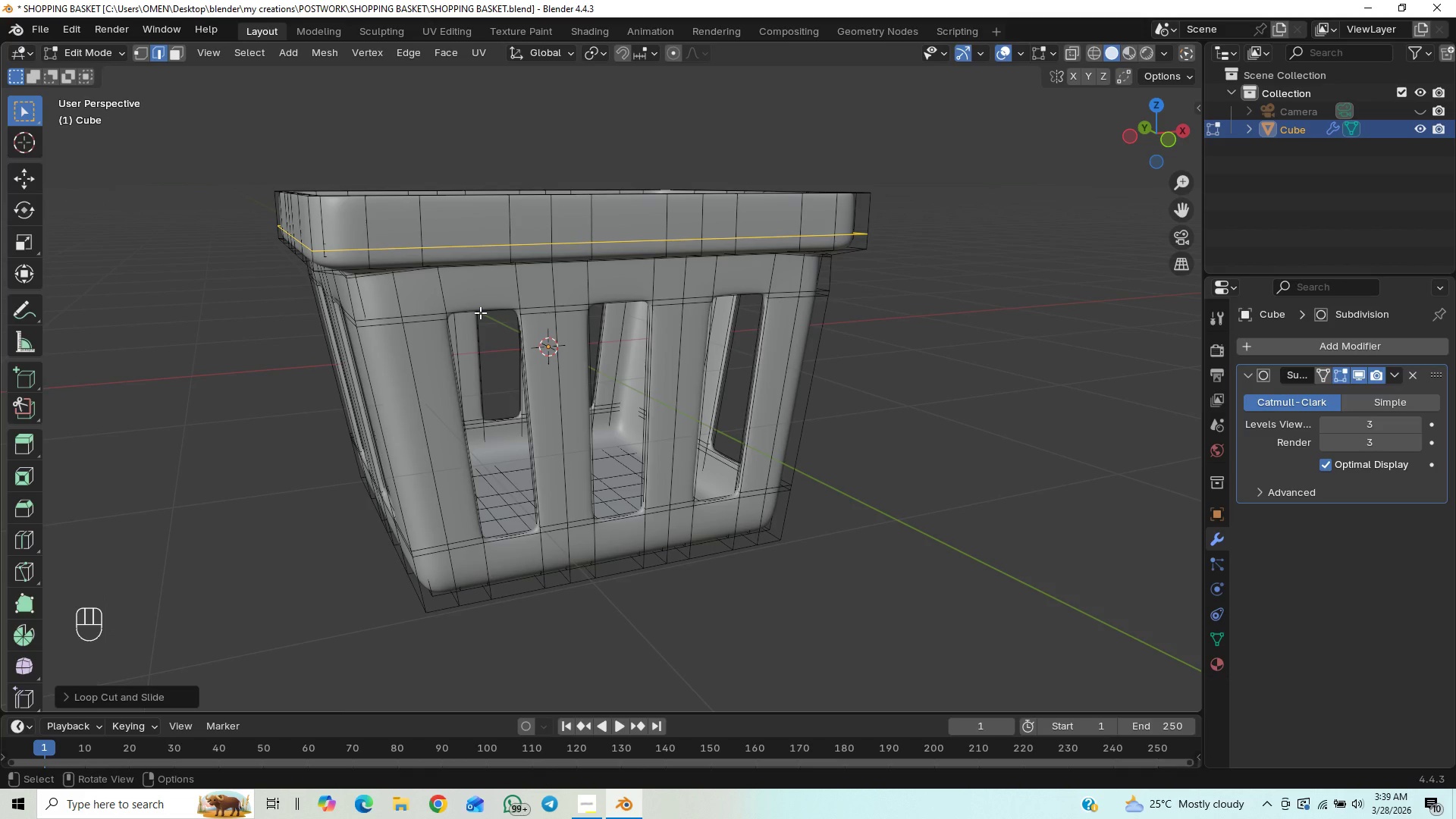 
key(Tab)
 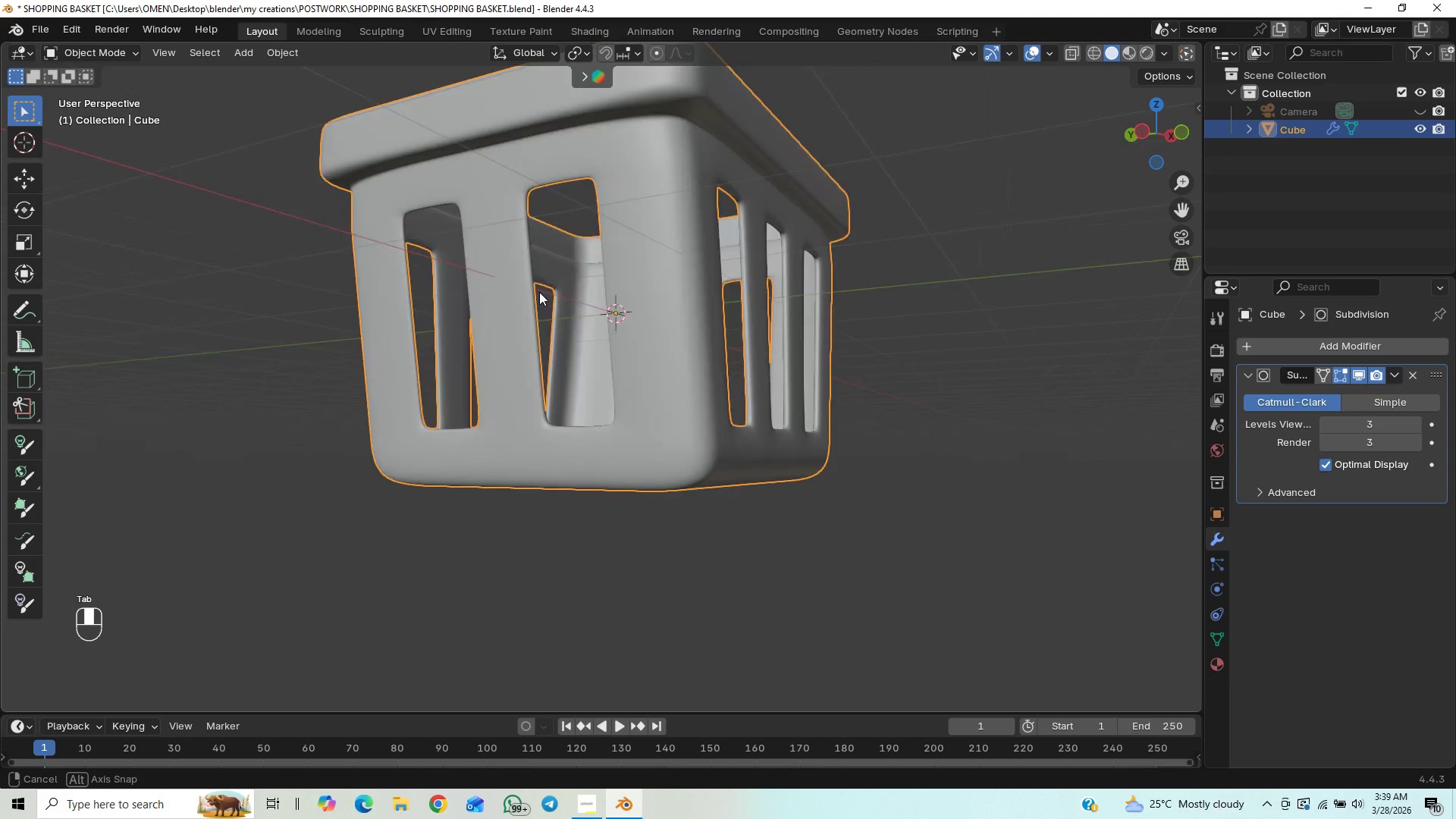 
double_click([493, 307])
 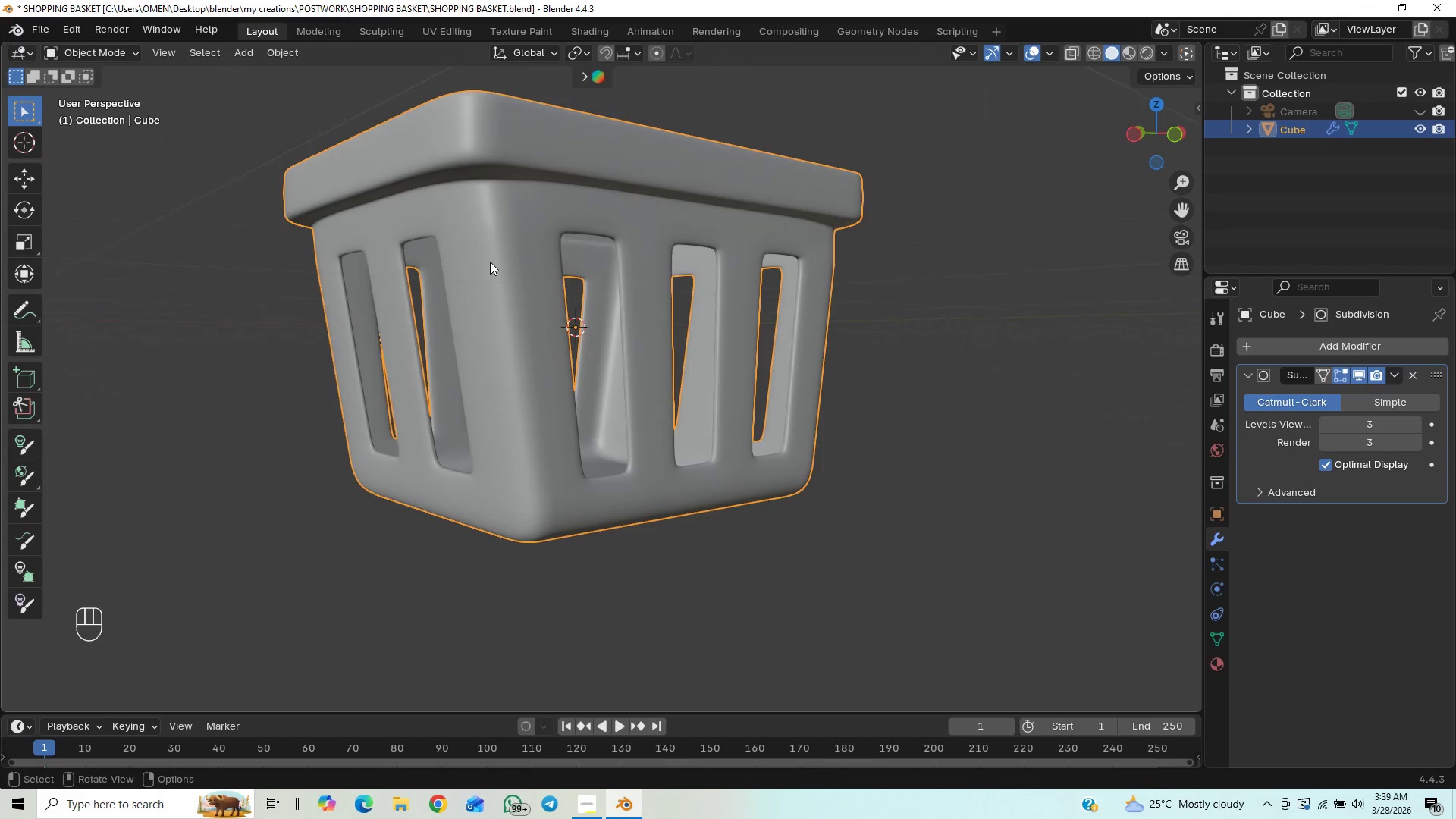 
scroll: coordinate [490, 262], scroll_direction: down, amount: 1.0
 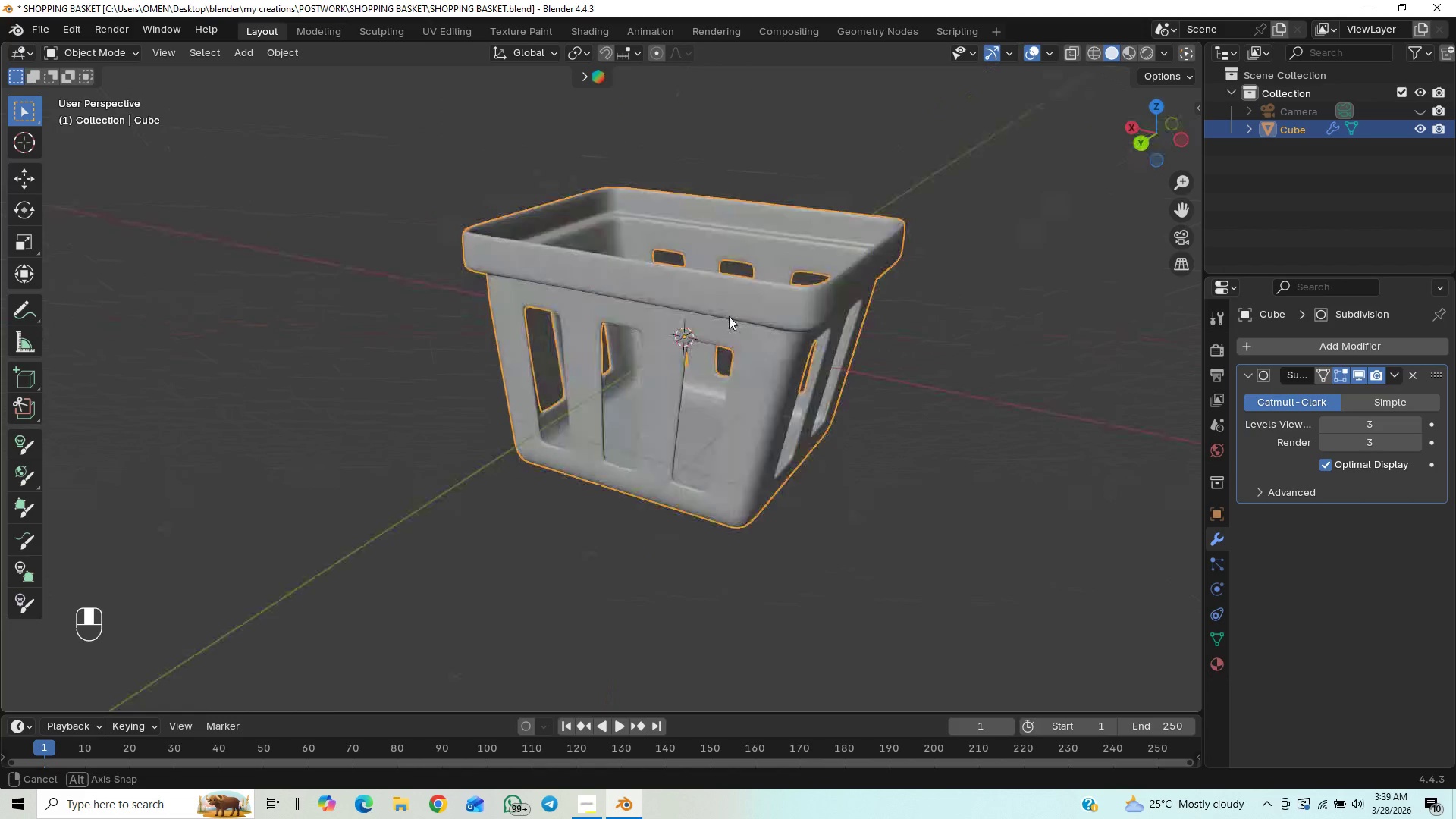 
key(Control+S)
 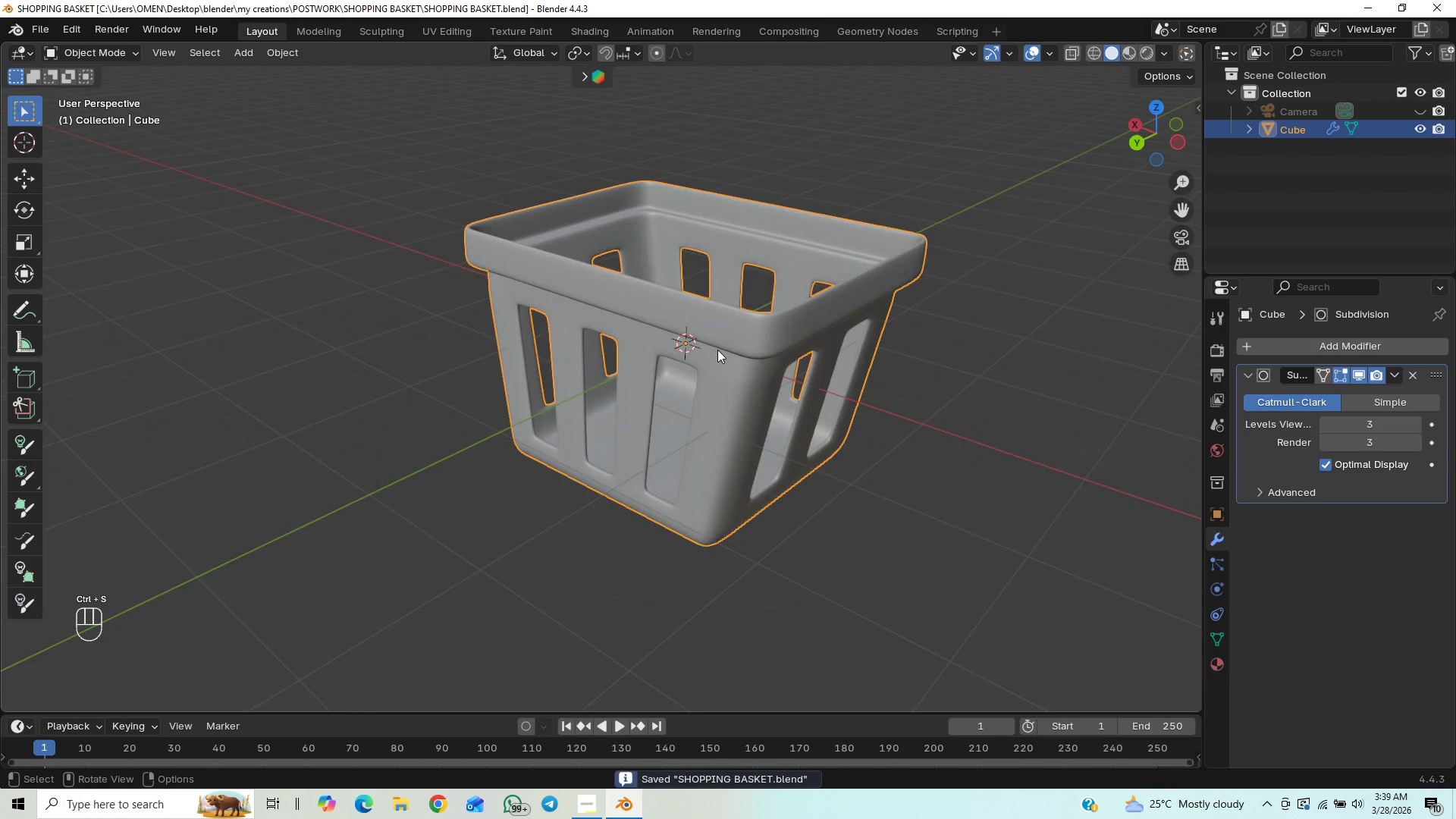 
key(End)
 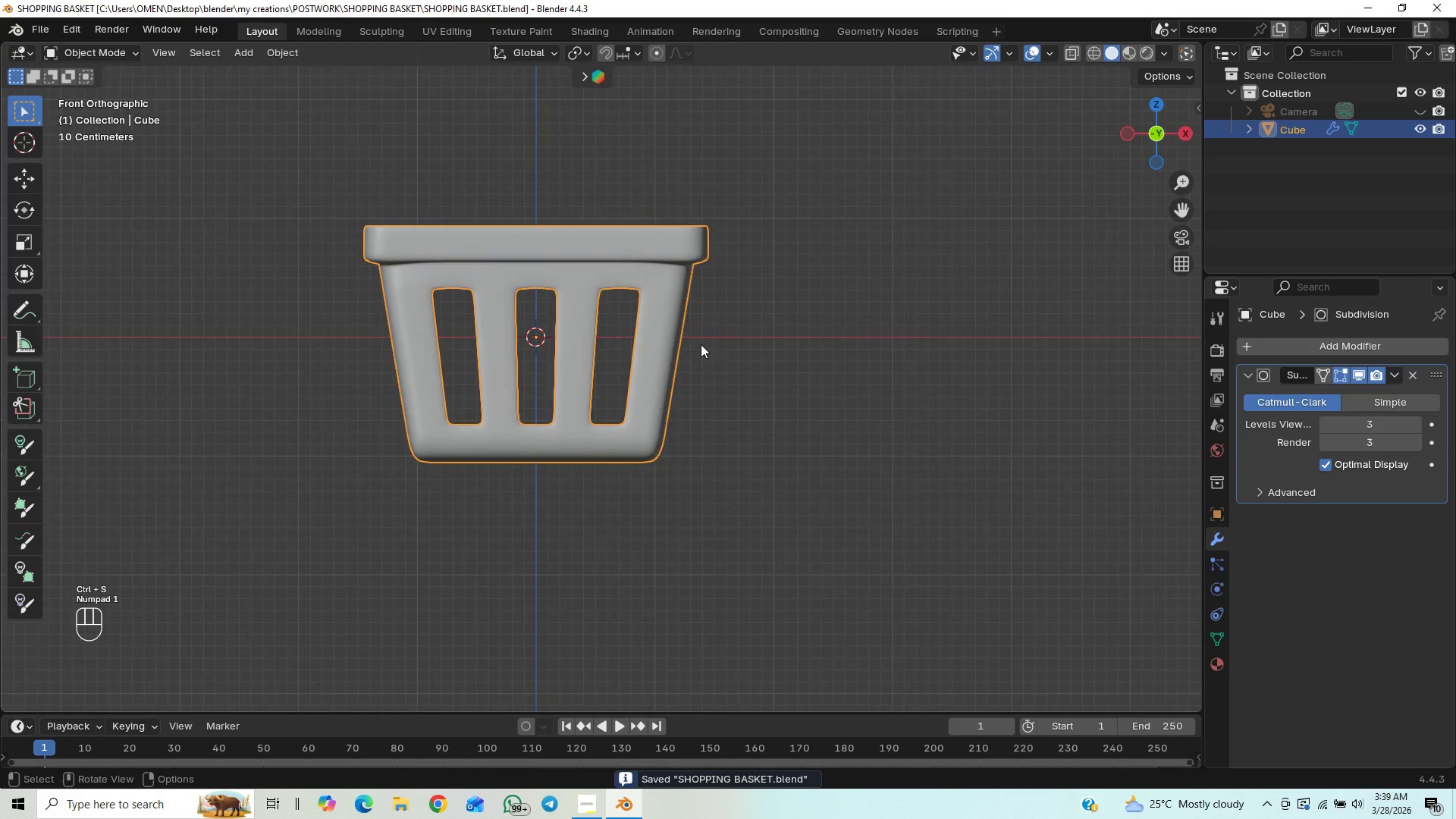 
scroll: coordinate [701, 344], scroll_direction: up, amount: 3.0
 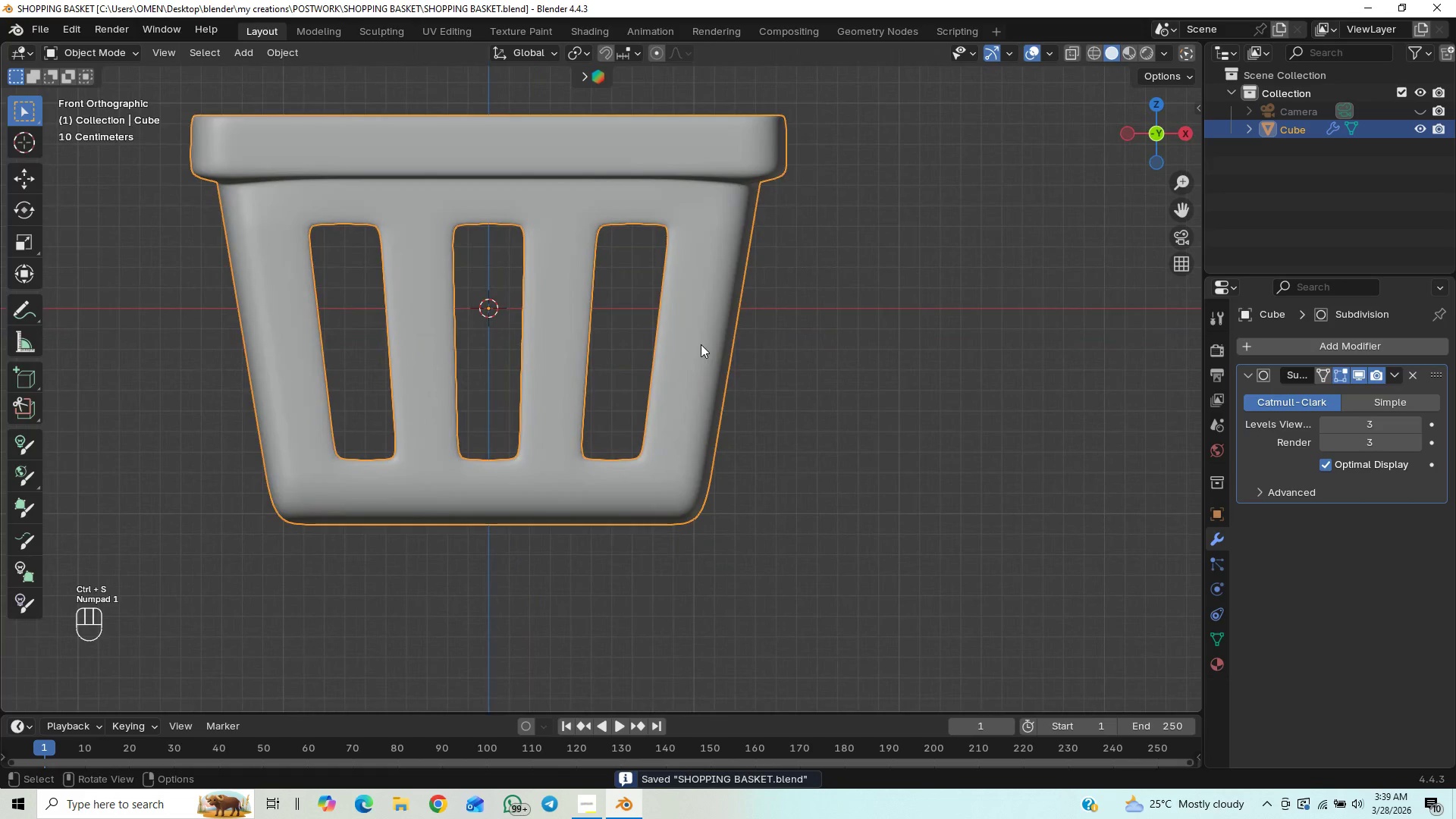 
key(Tab)
 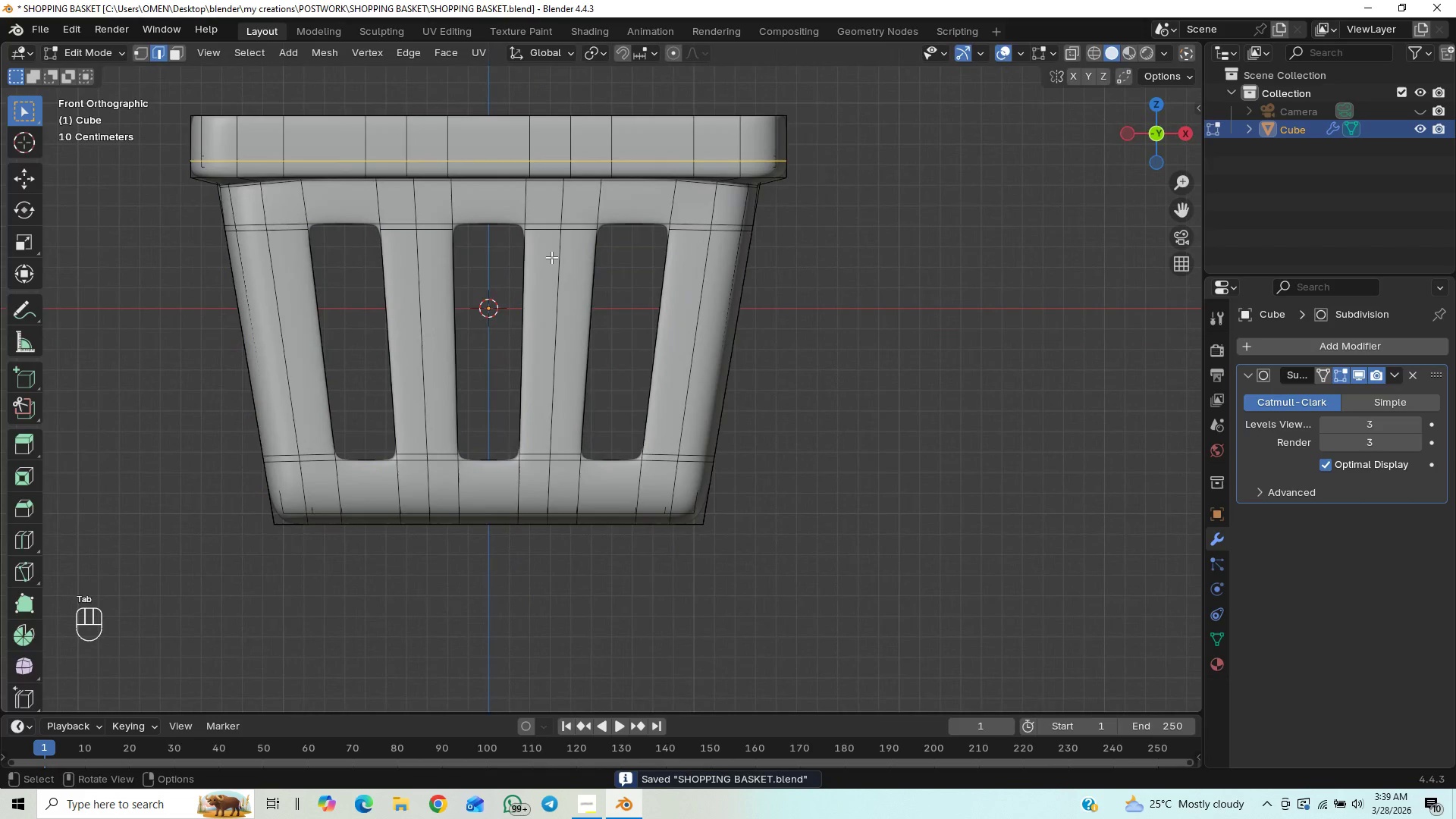 
hold_key(key=ControlLeft, duration=1.12)
 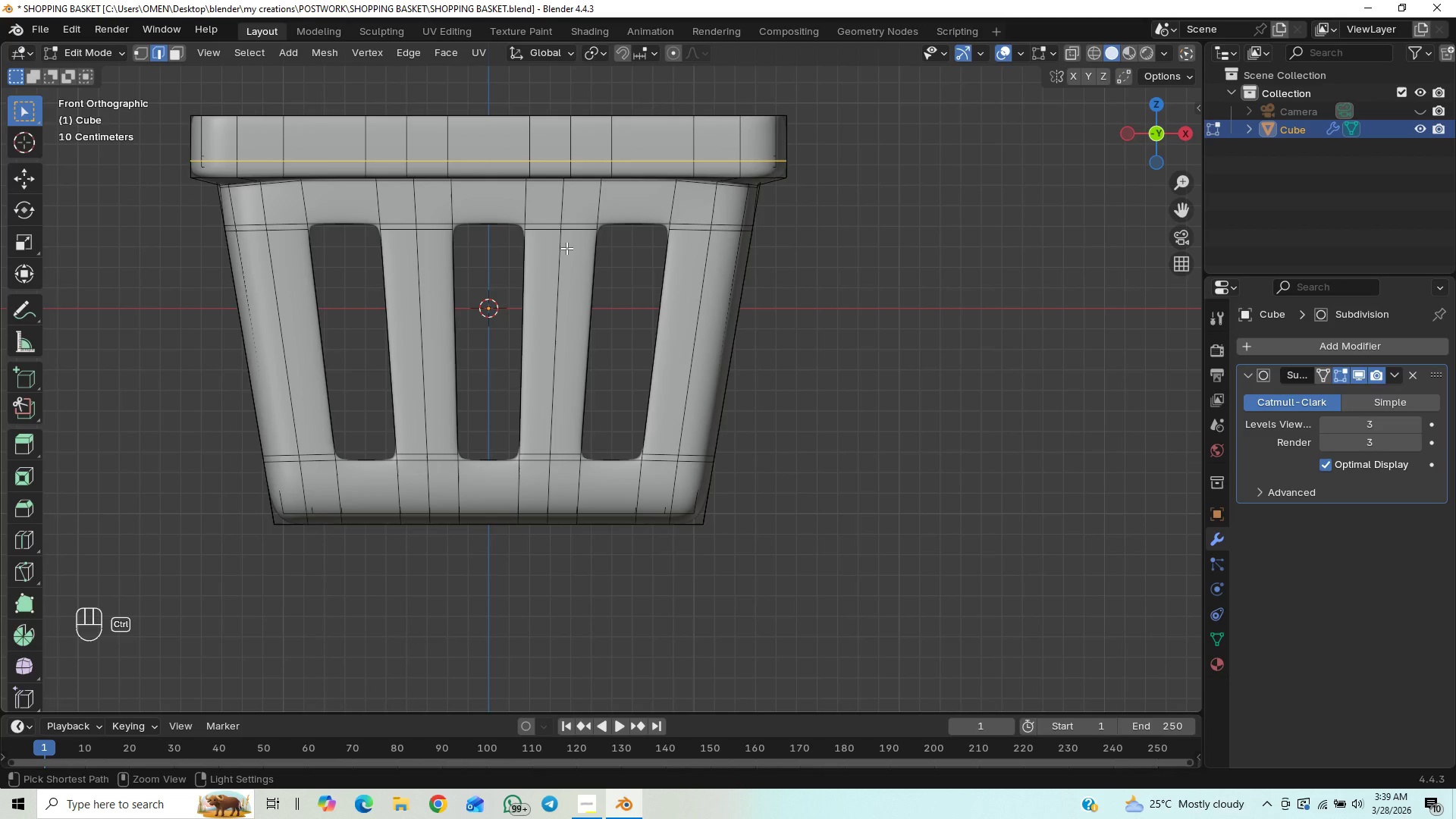 
key(Control+R)
 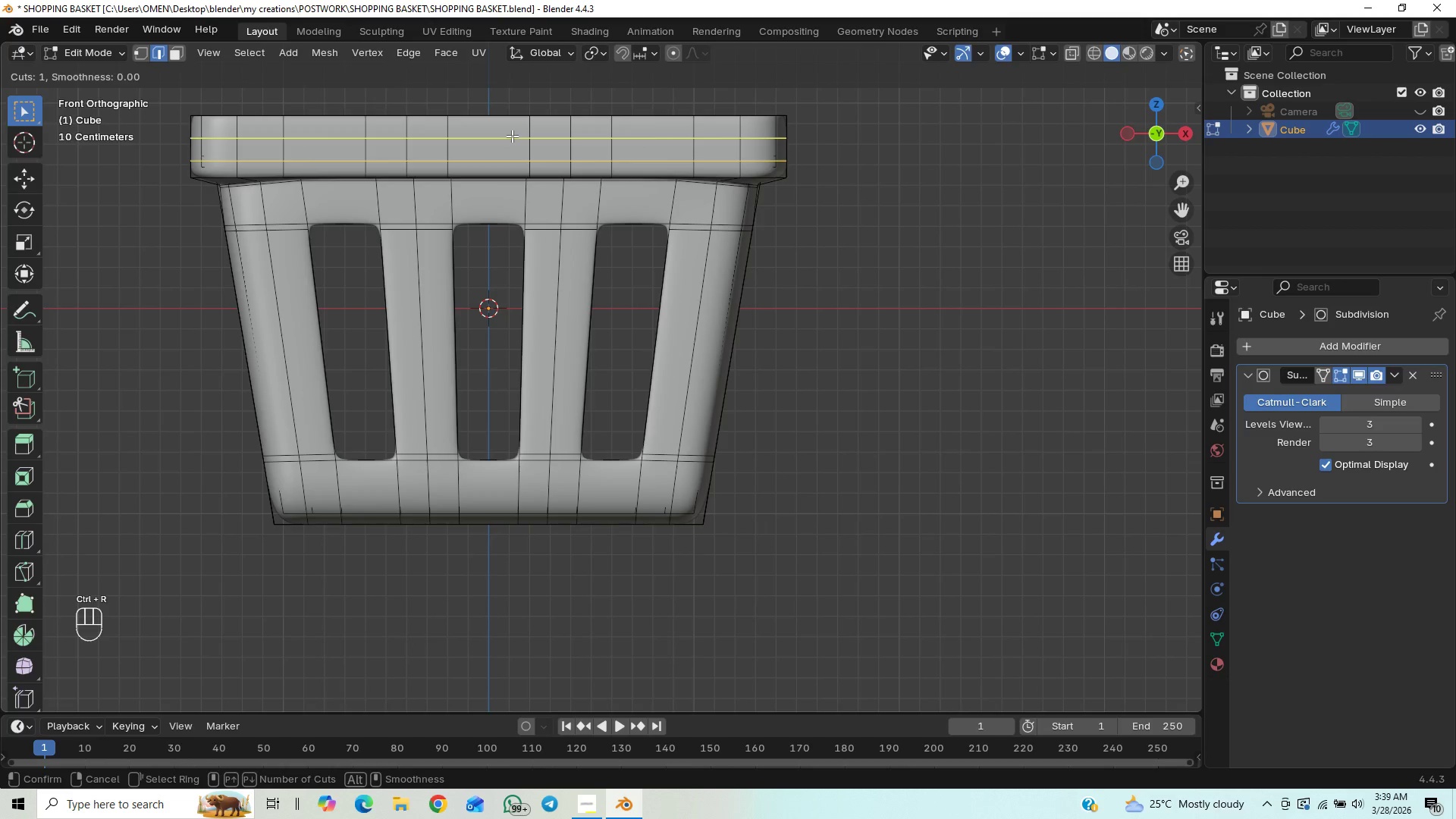 
left_click_drag(start_coordinate=[512, 136], to_coordinate=[521, 127])
 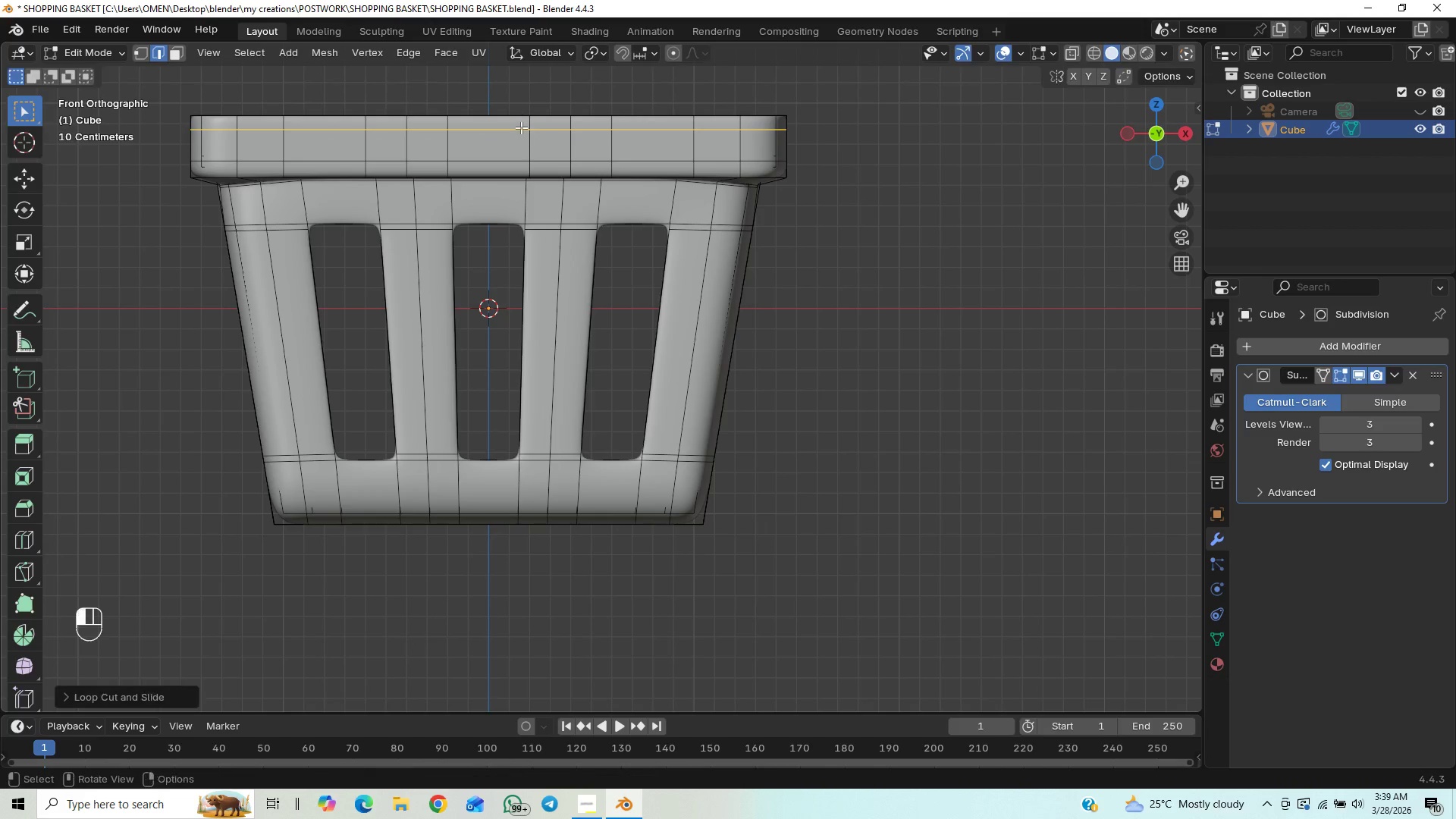 
left_click([521, 127])
 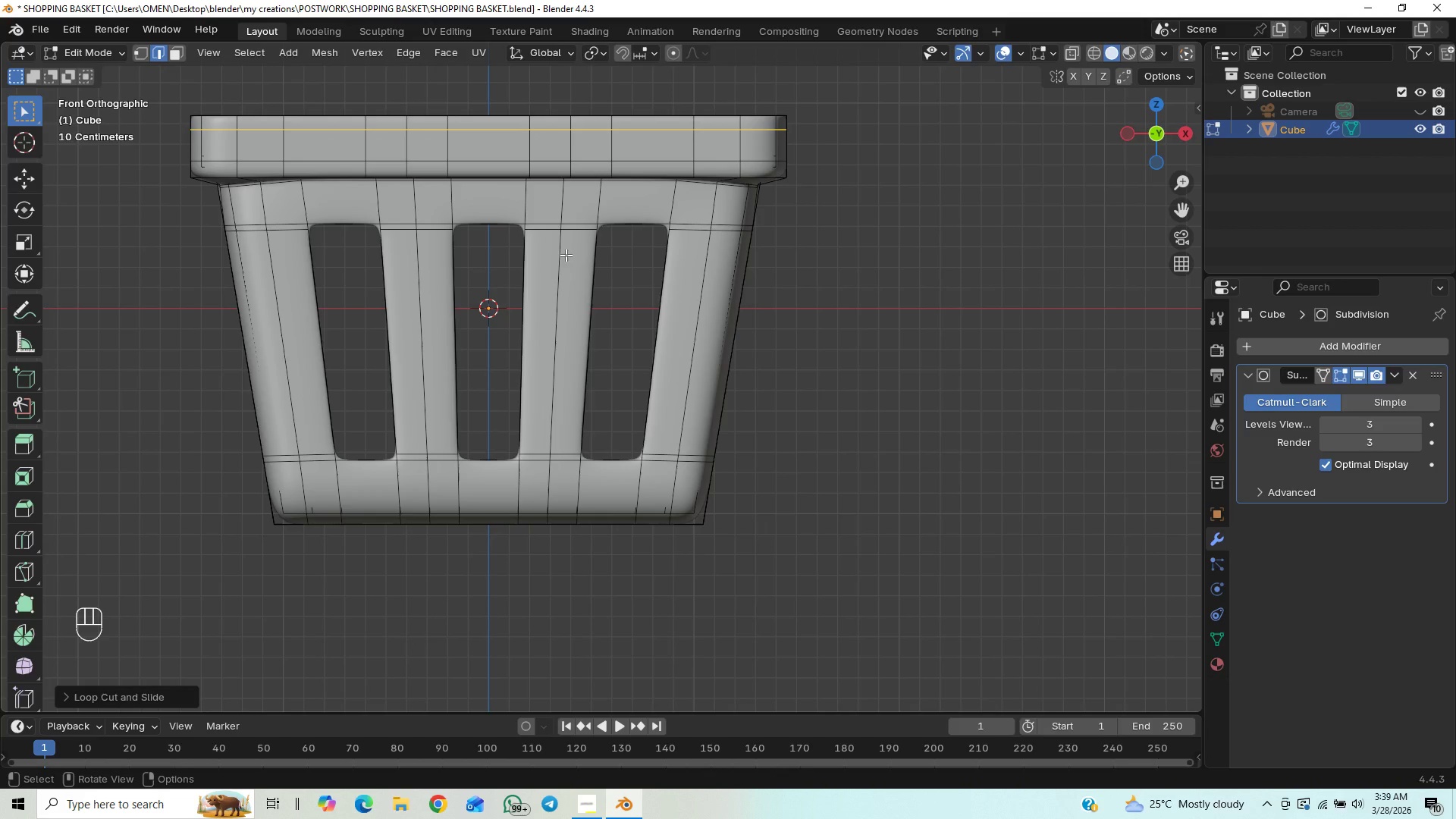 
key(Tab)
 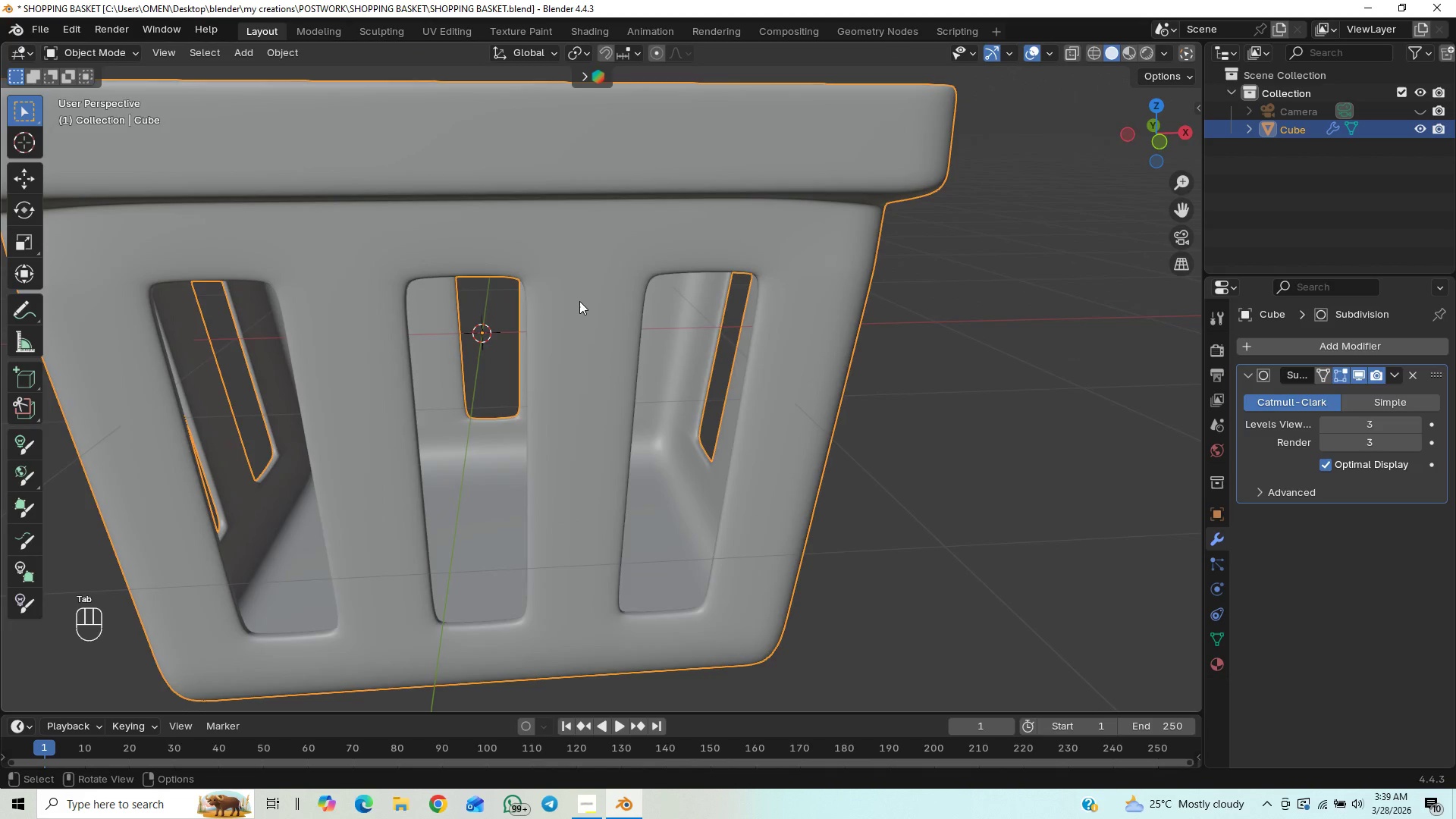 
scroll: coordinate [589, 311], scroll_direction: down, amount: 2.0
 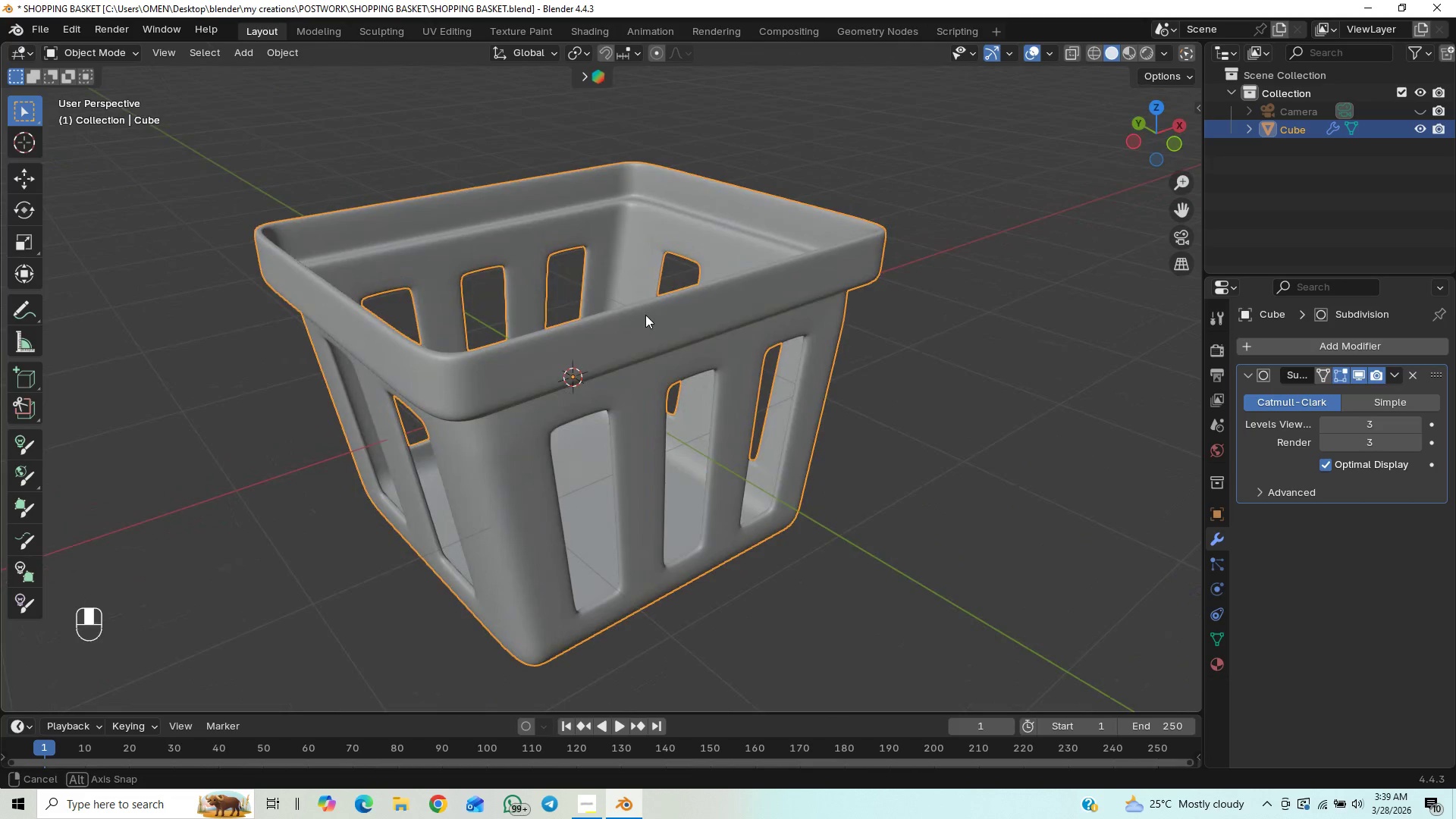 
key(Control+S)
 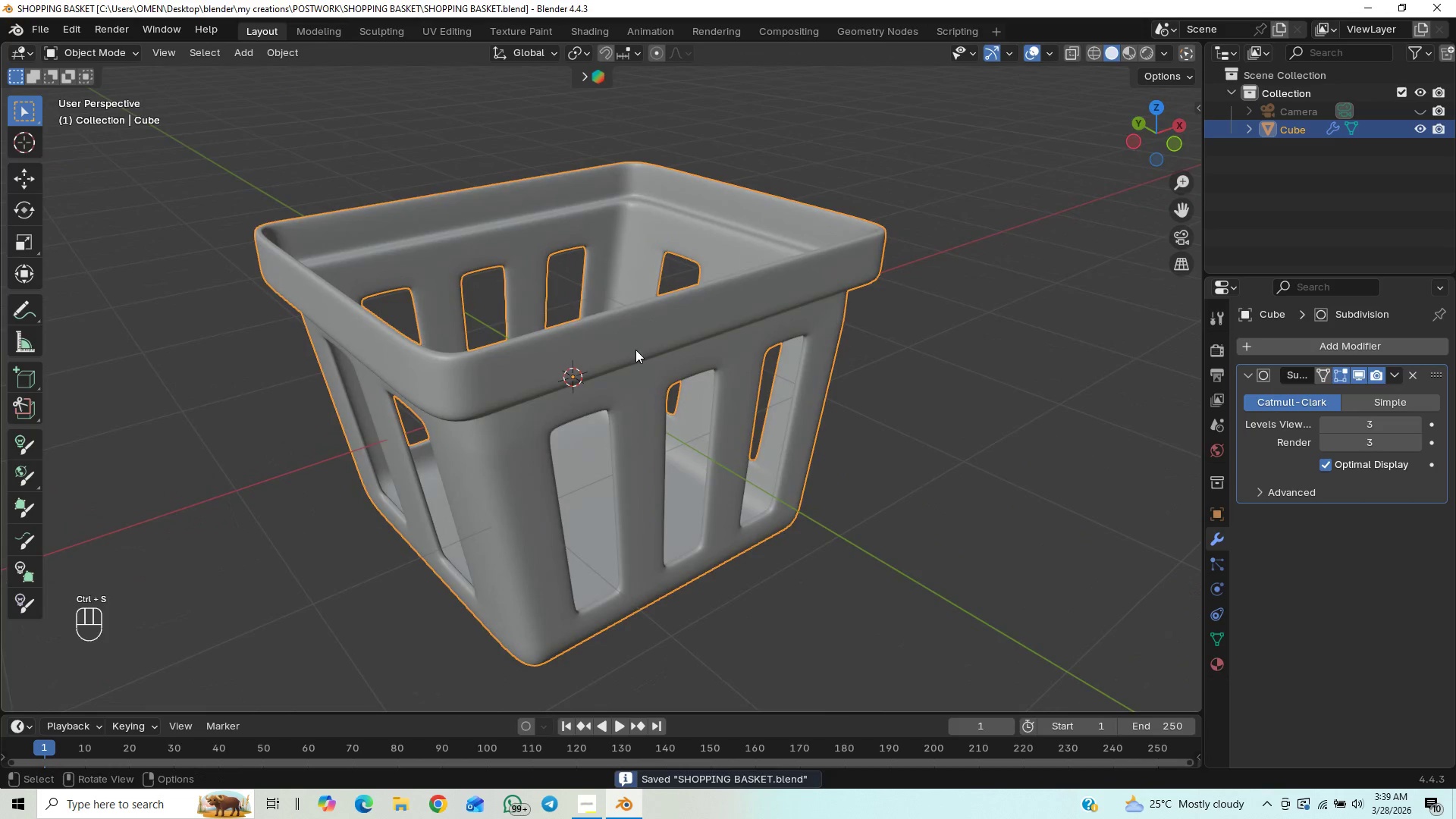 
key(End)
 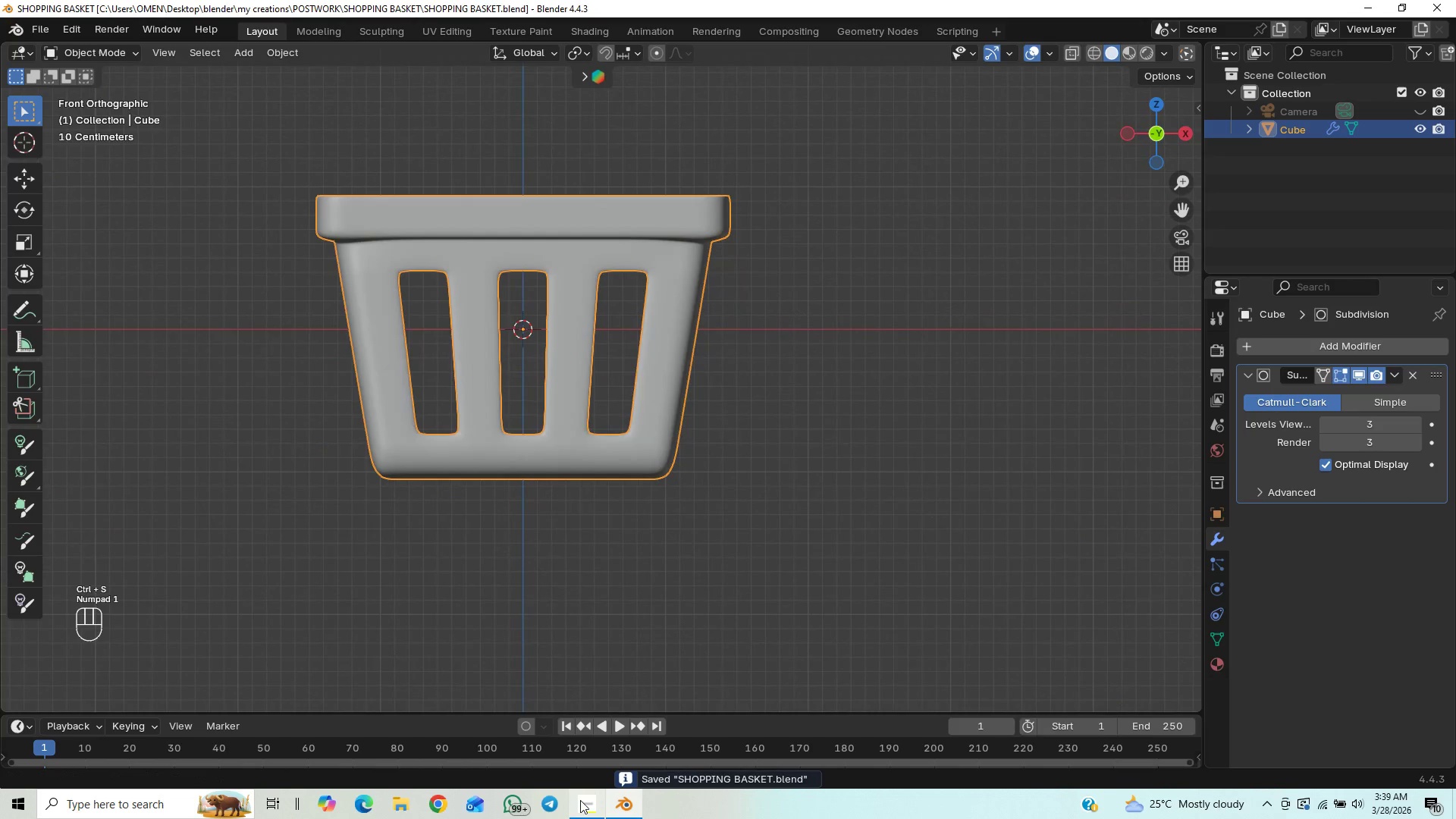 
left_click([580, 798])